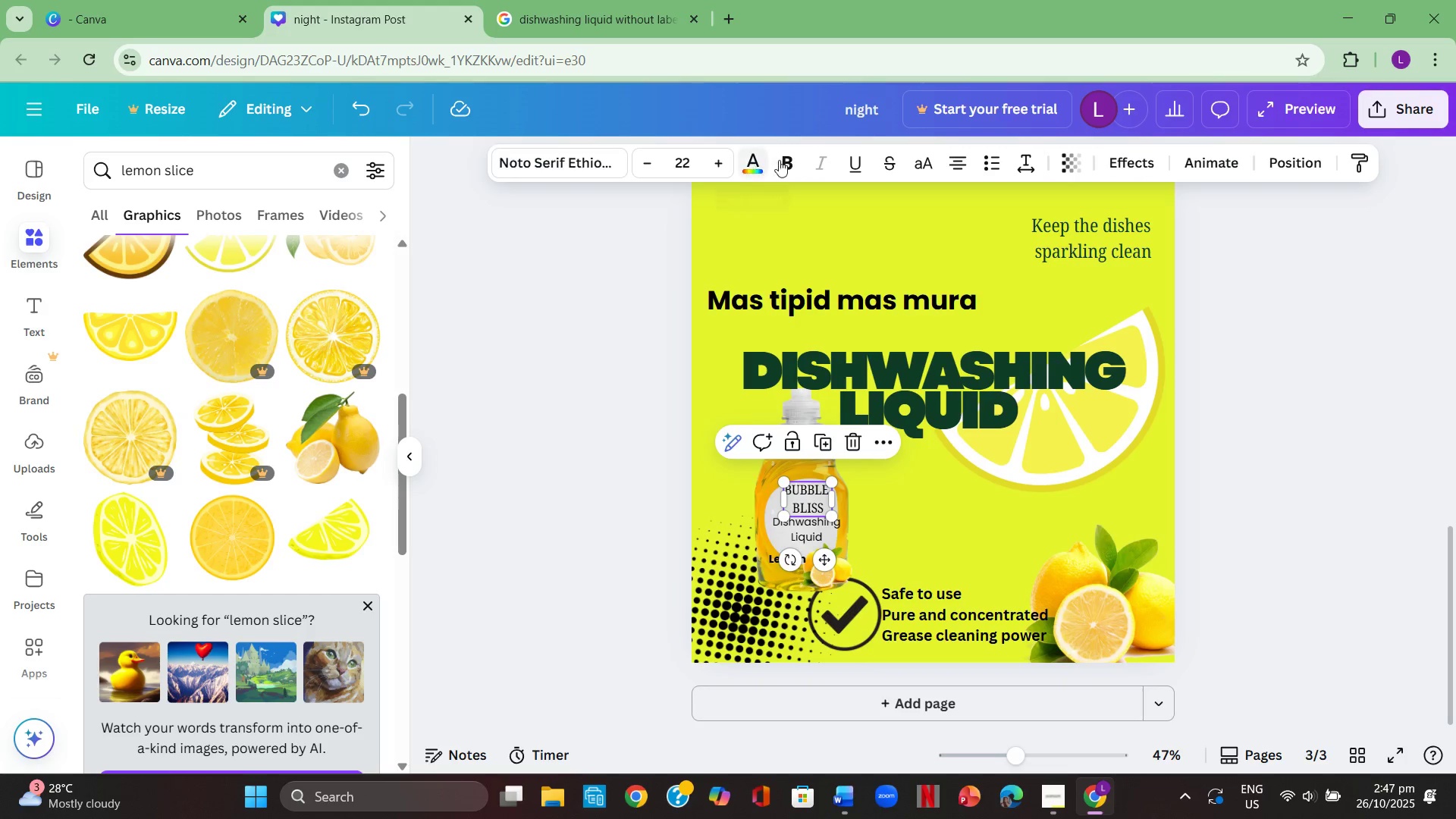 
left_click([786, 158])
 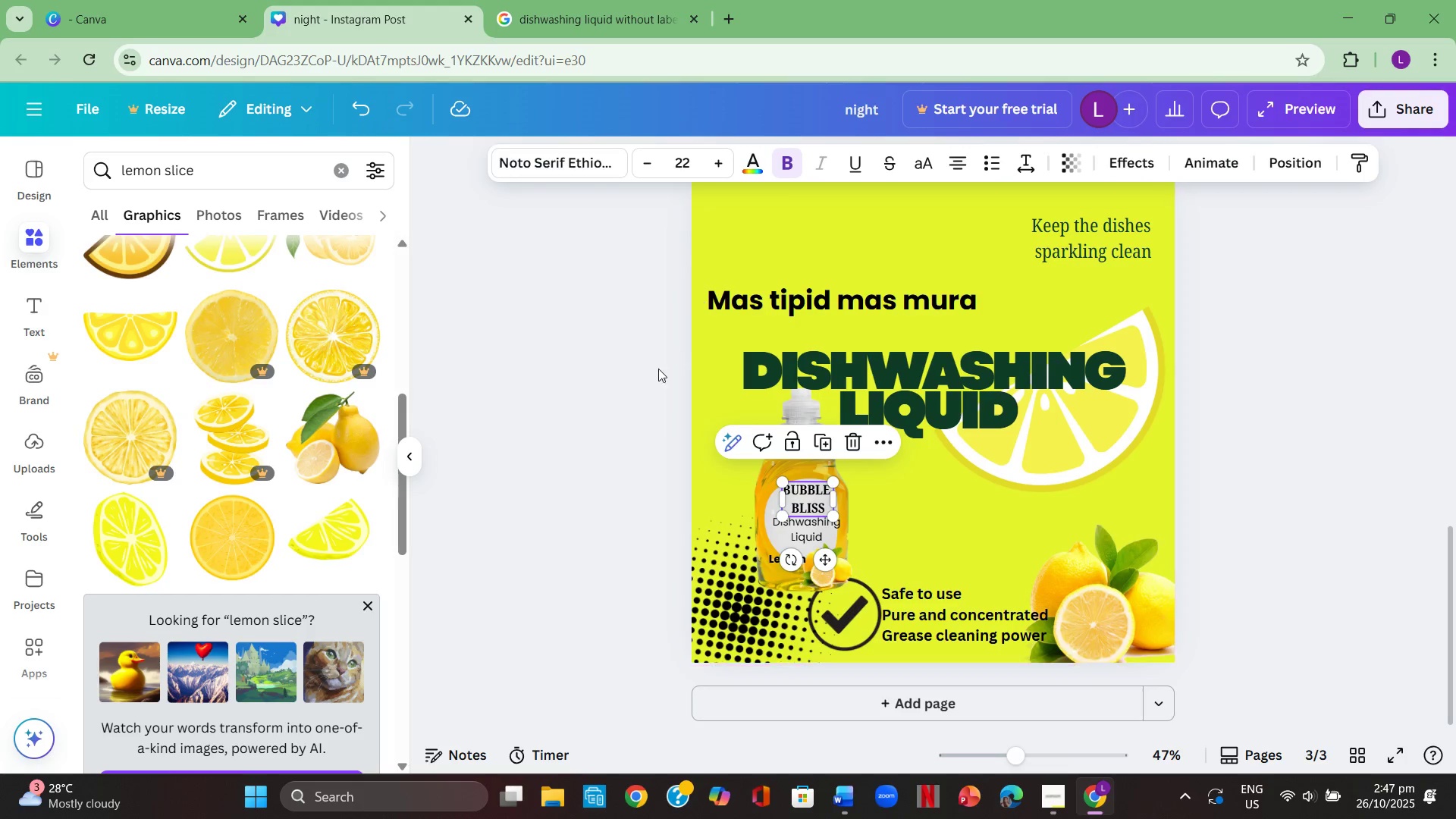 
left_click([658, 369])
 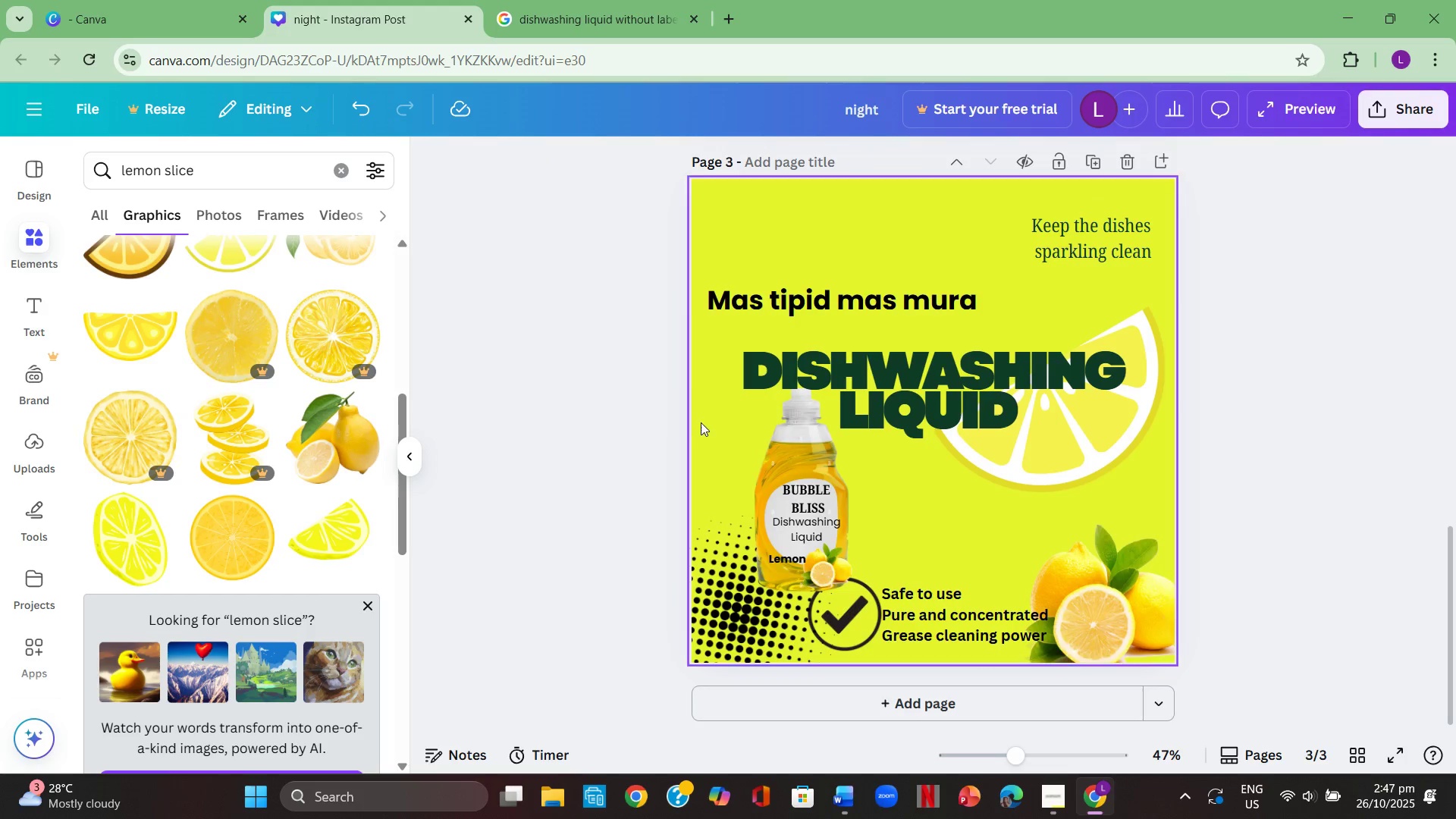 
scroll: coordinate [704, 421], scroll_direction: up, amount: 4.0
 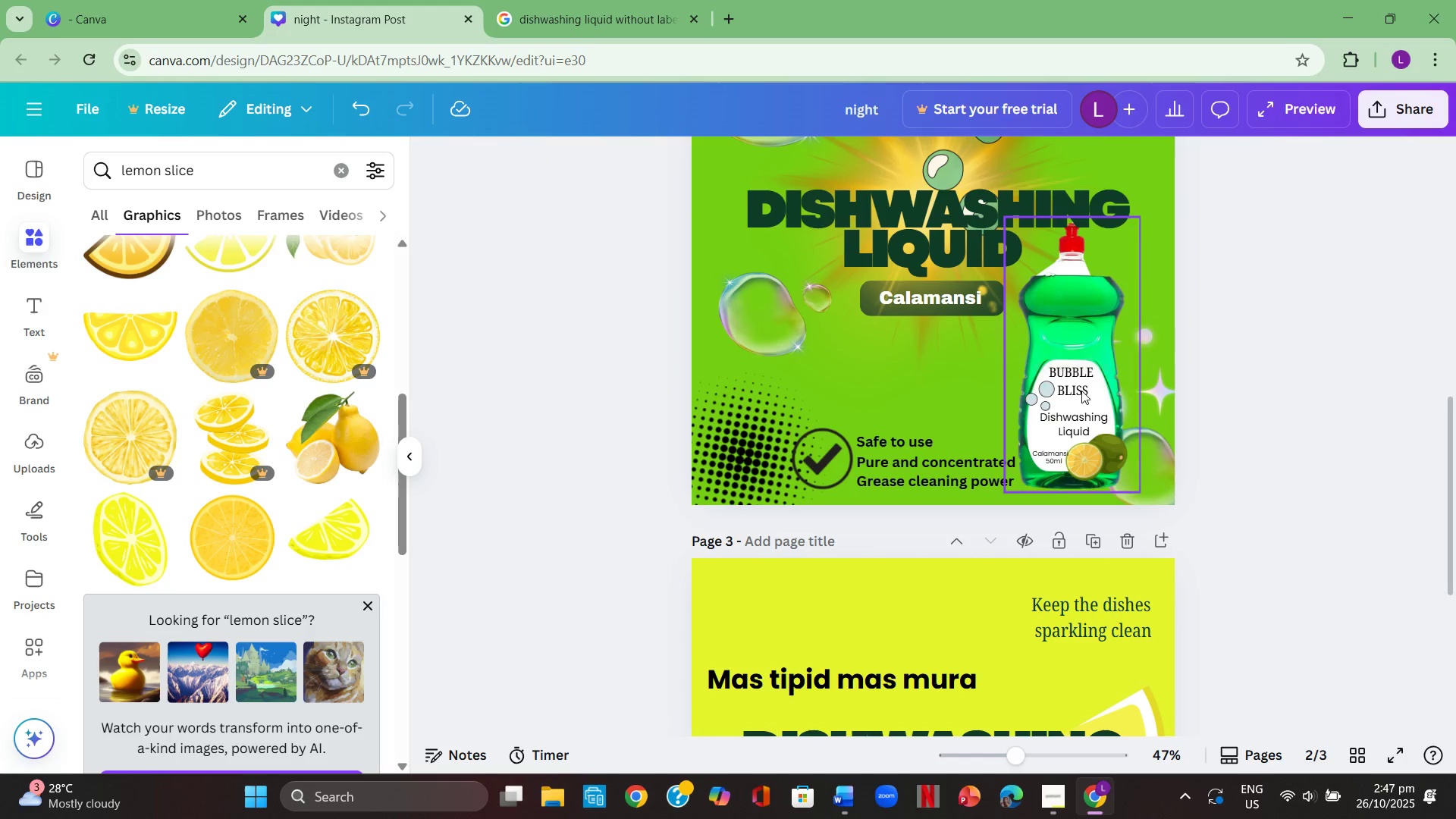 
left_click([1081, 387])
 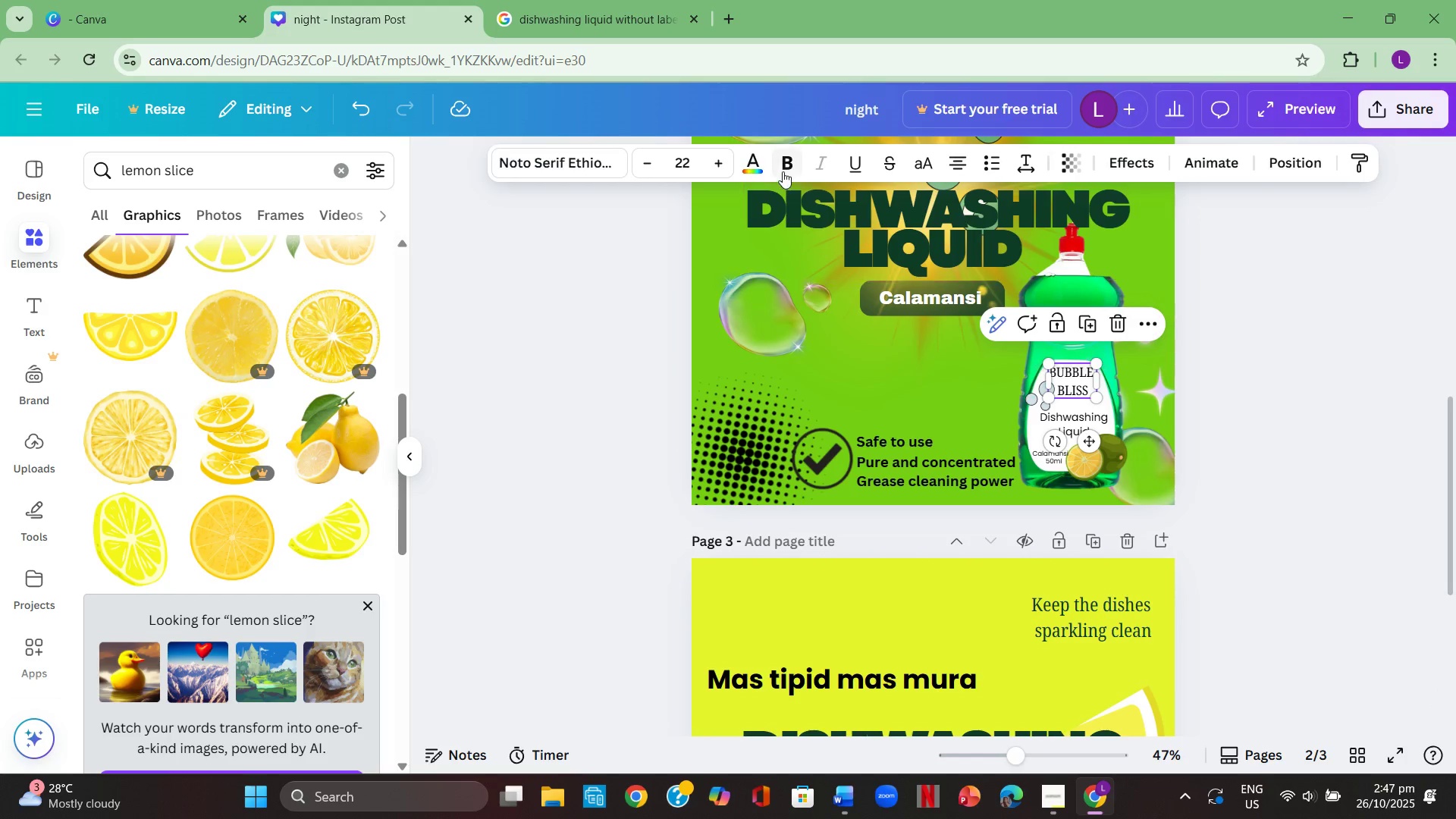 
left_click([782, 169])
 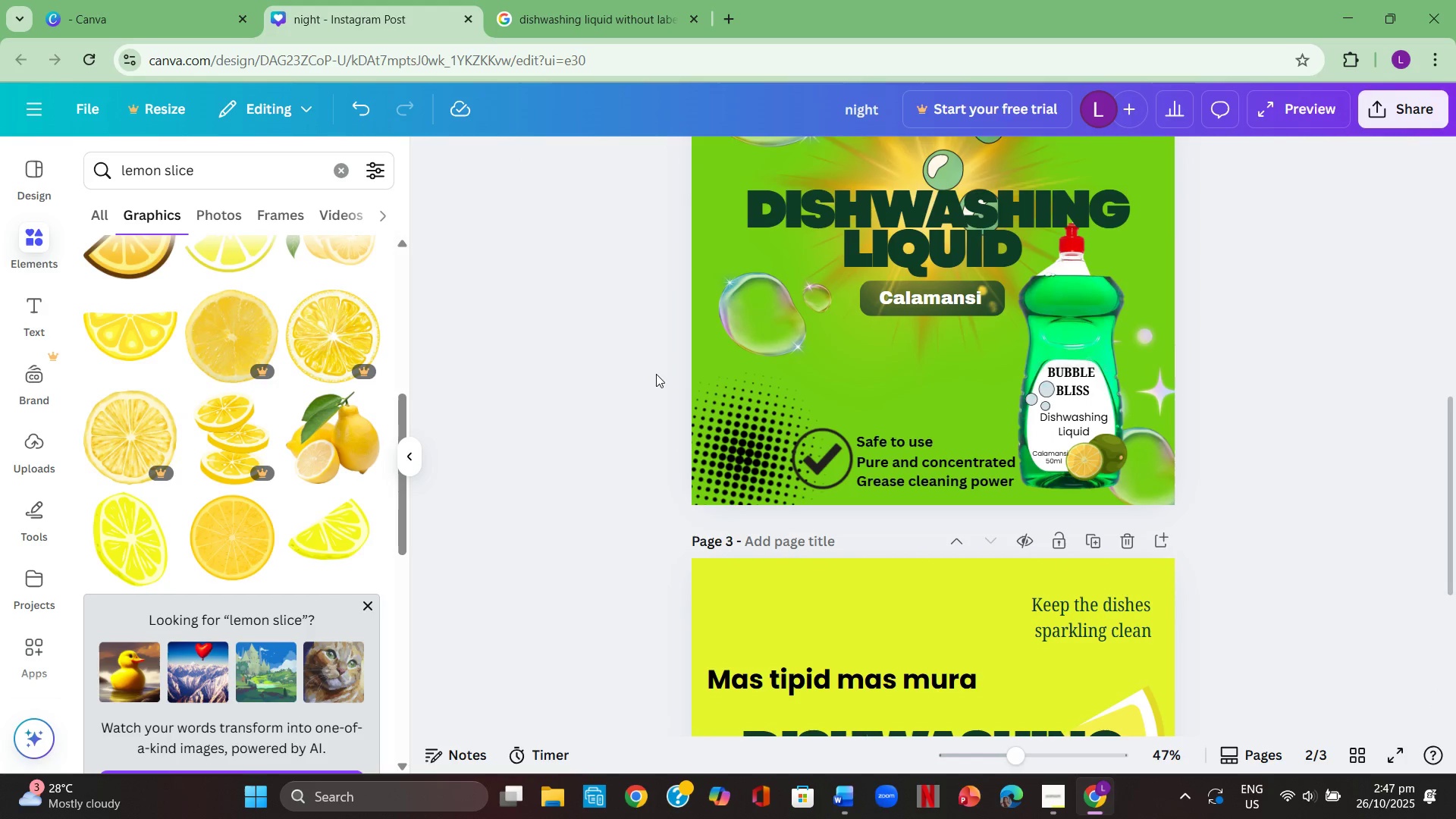 
double_click([656, 374])
 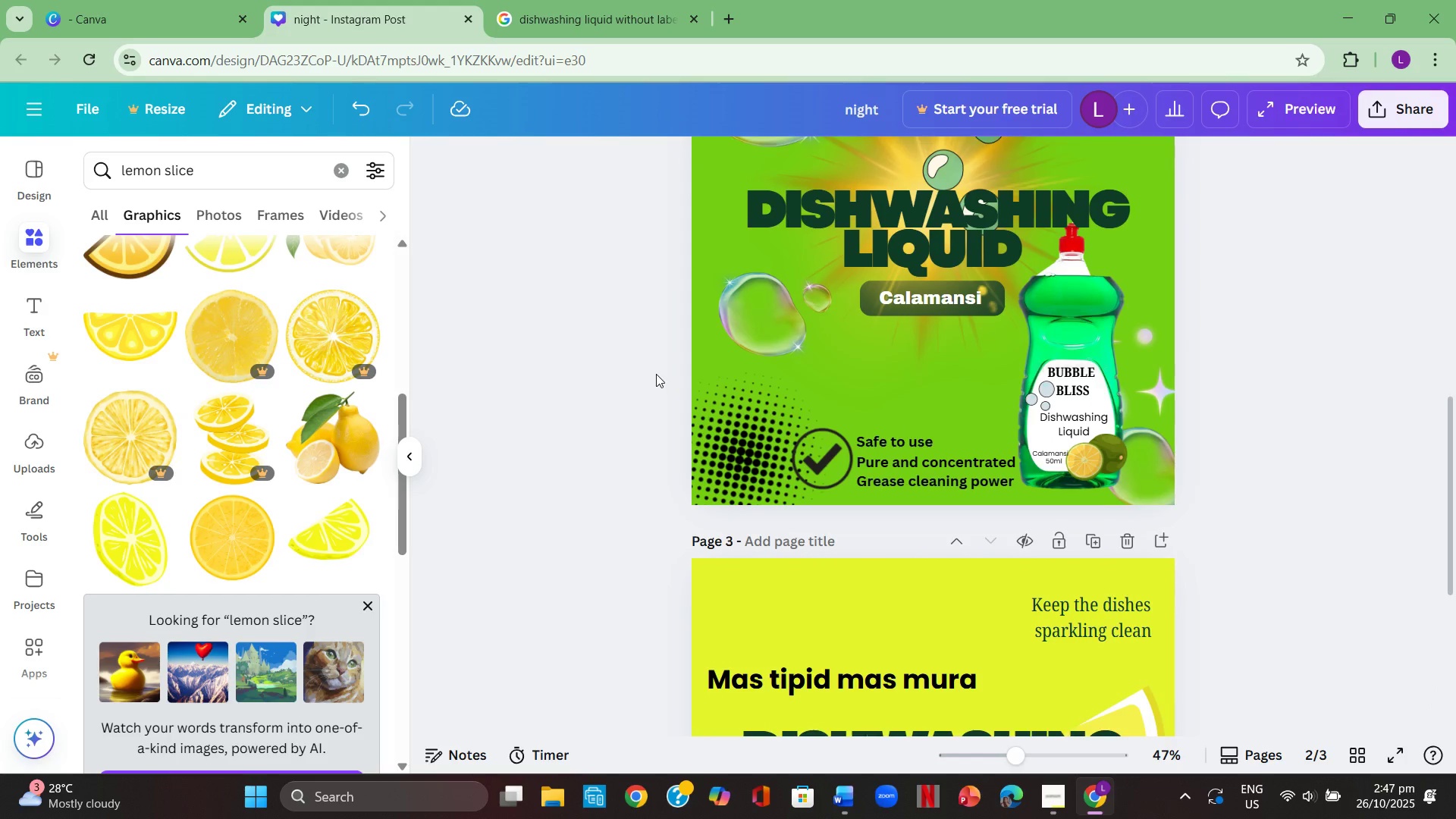 
scroll: coordinate [656, 374], scroll_direction: down, amount: 3.0
 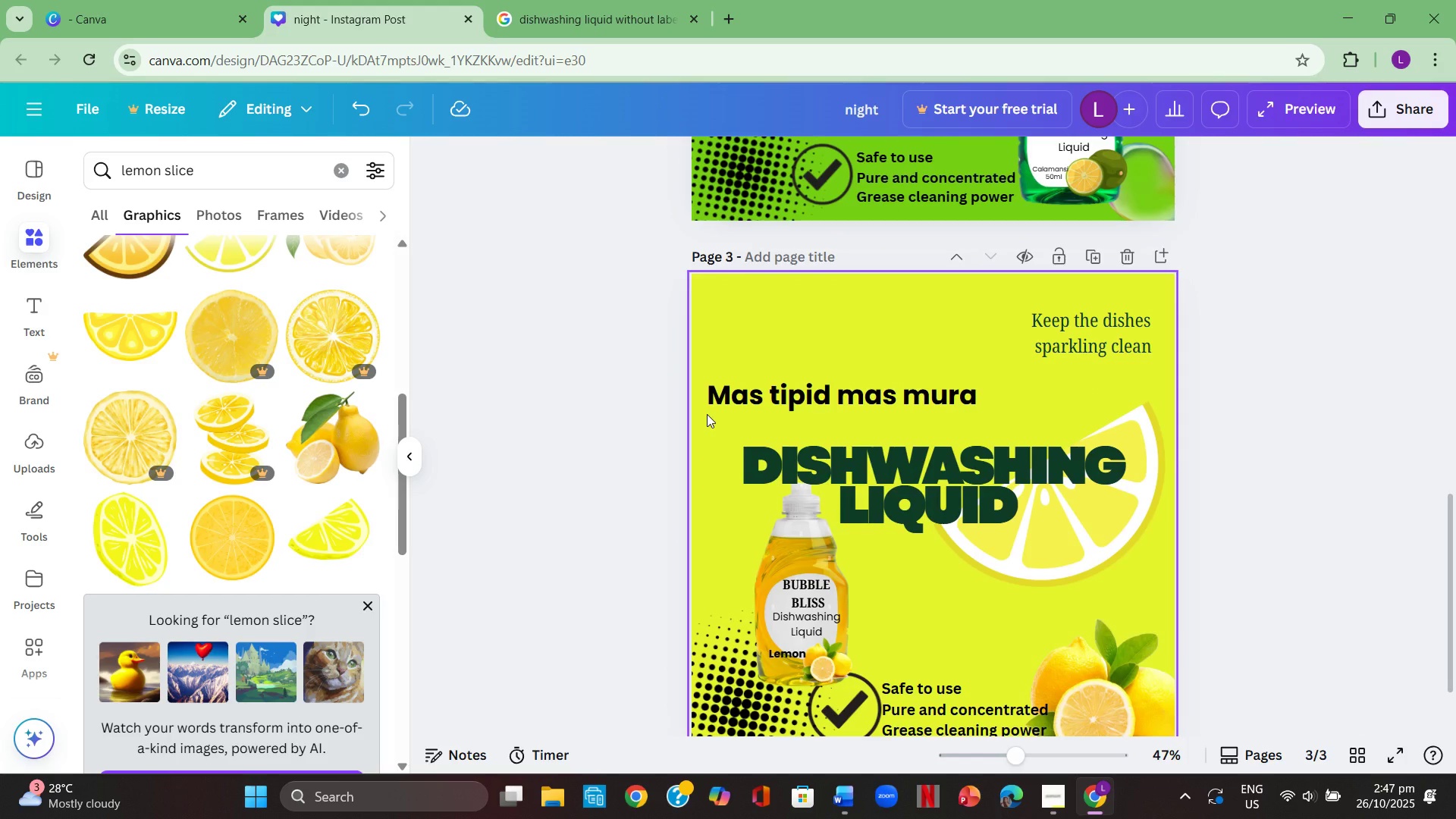 
scroll: coordinate [707, 414], scroll_direction: up, amount: 1.0
 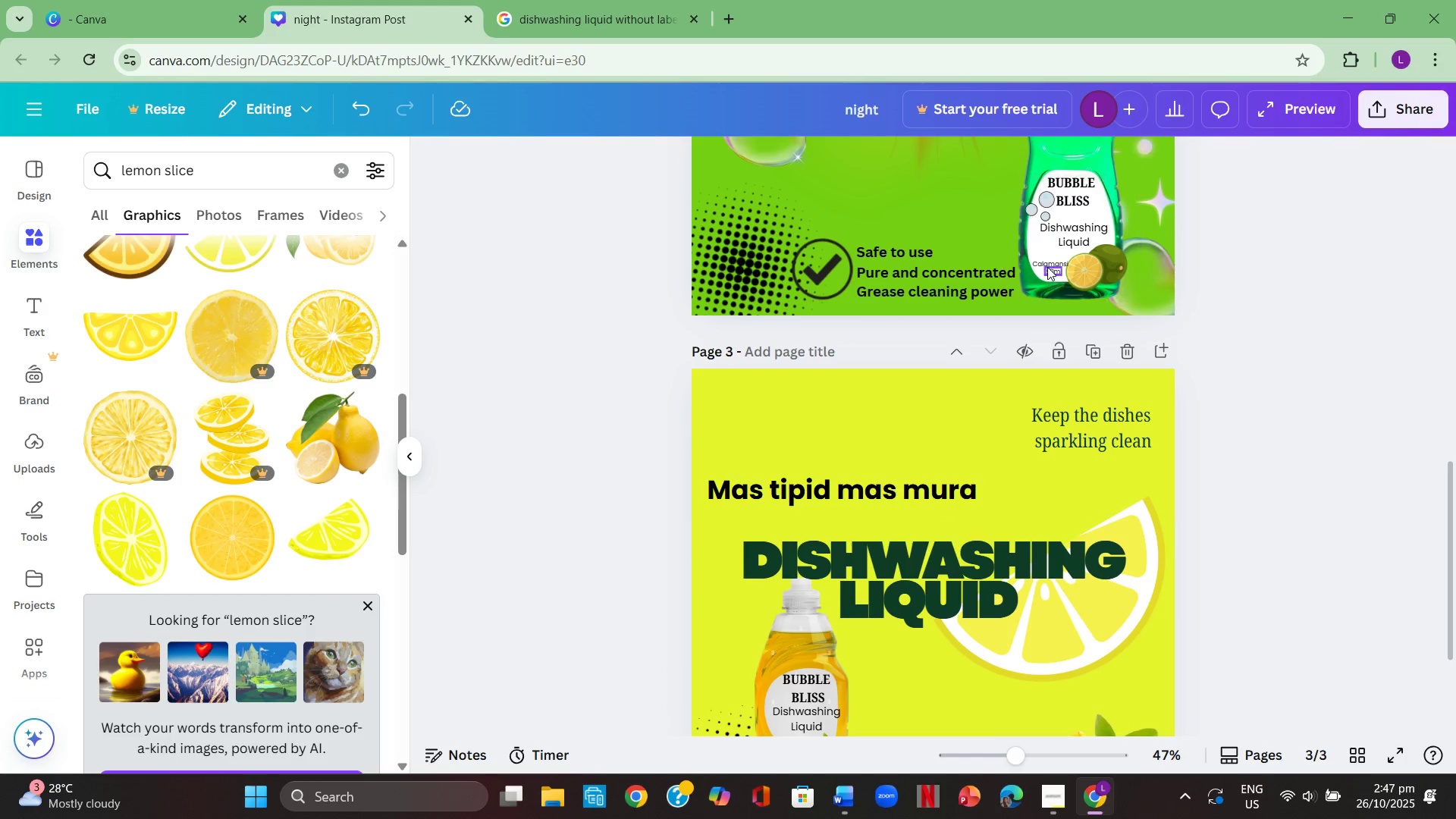 
left_click([1048, 265])
 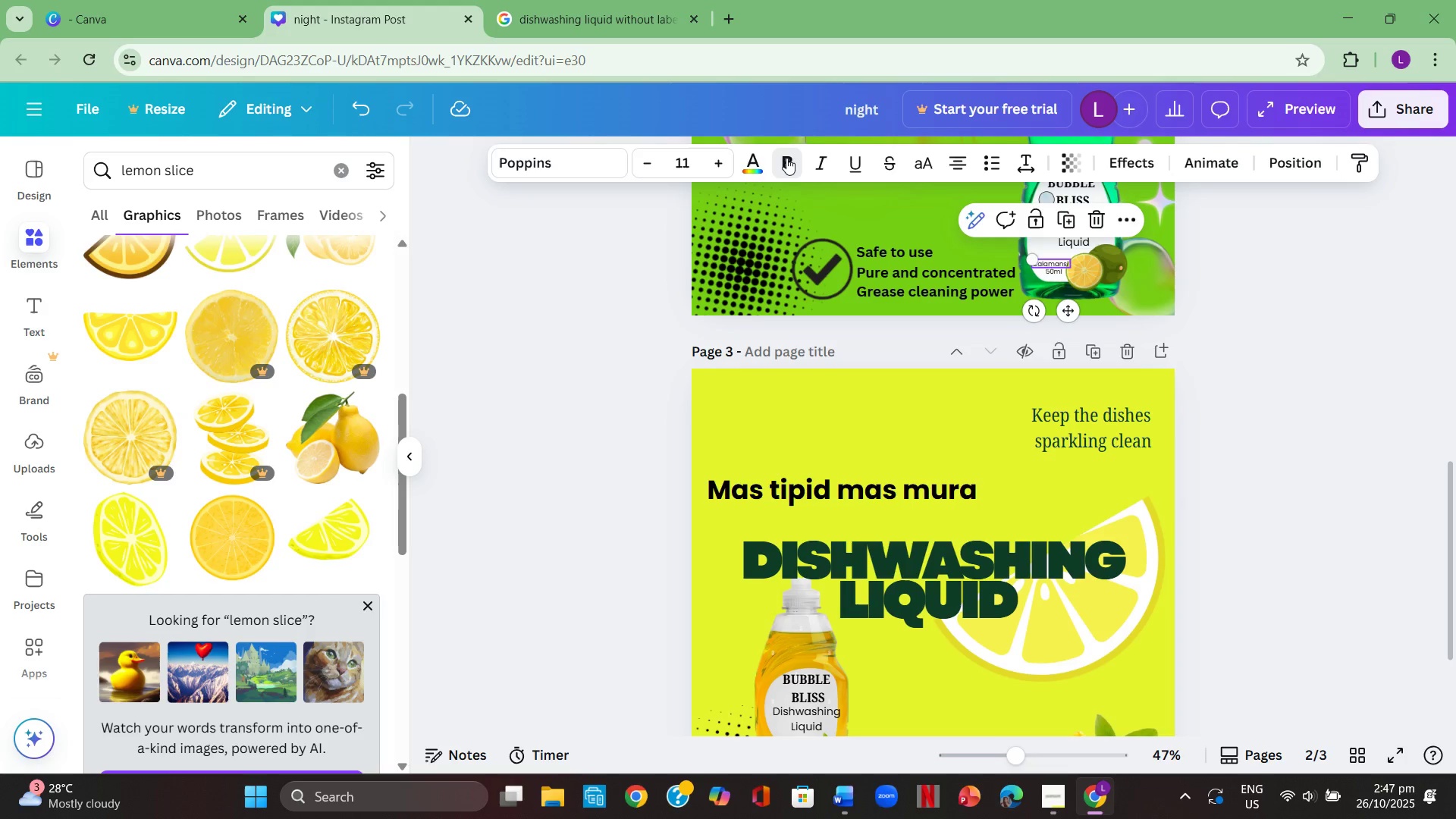 
double_click([632, 339])
 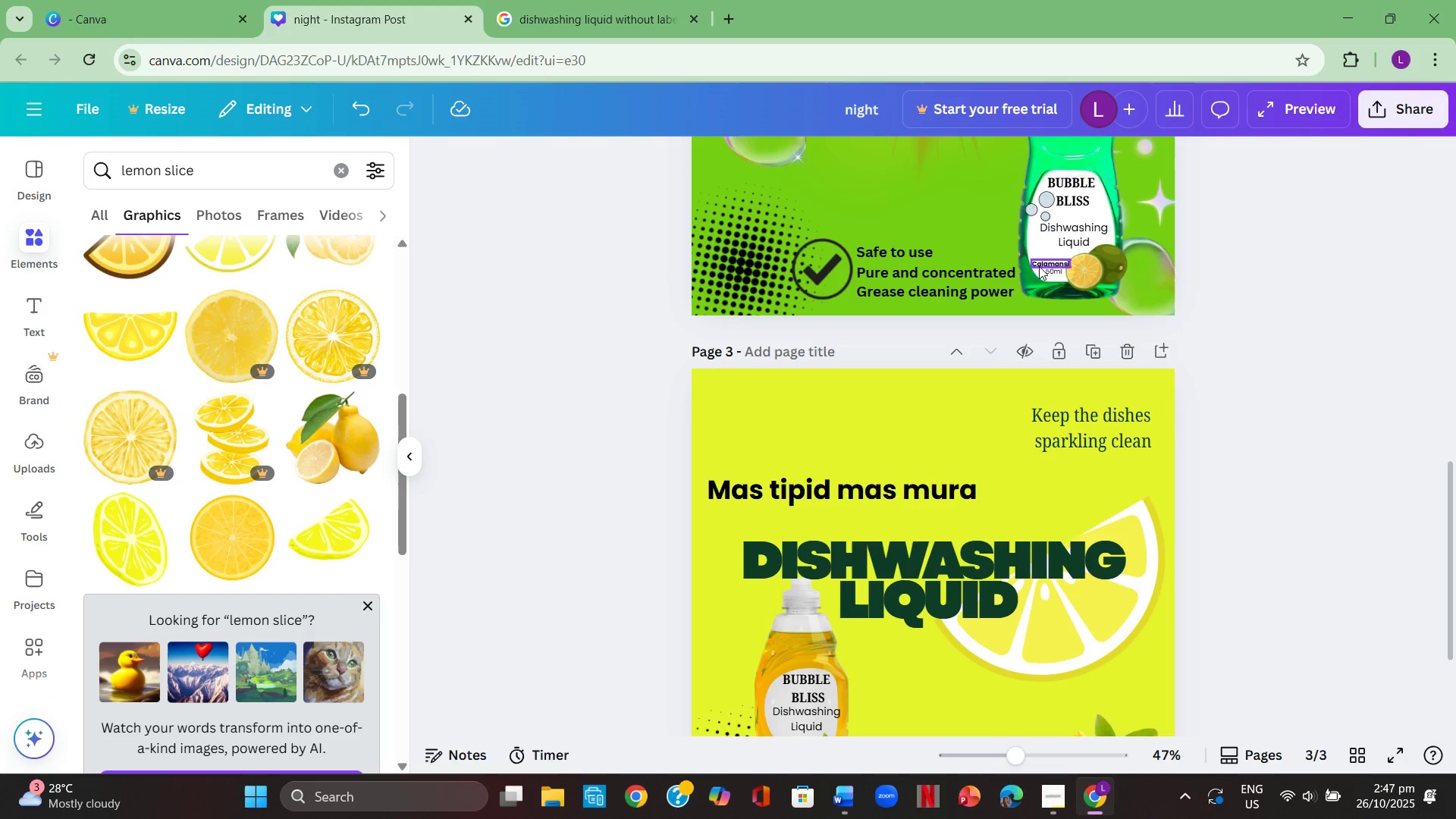 
left_click([1040, 263])
 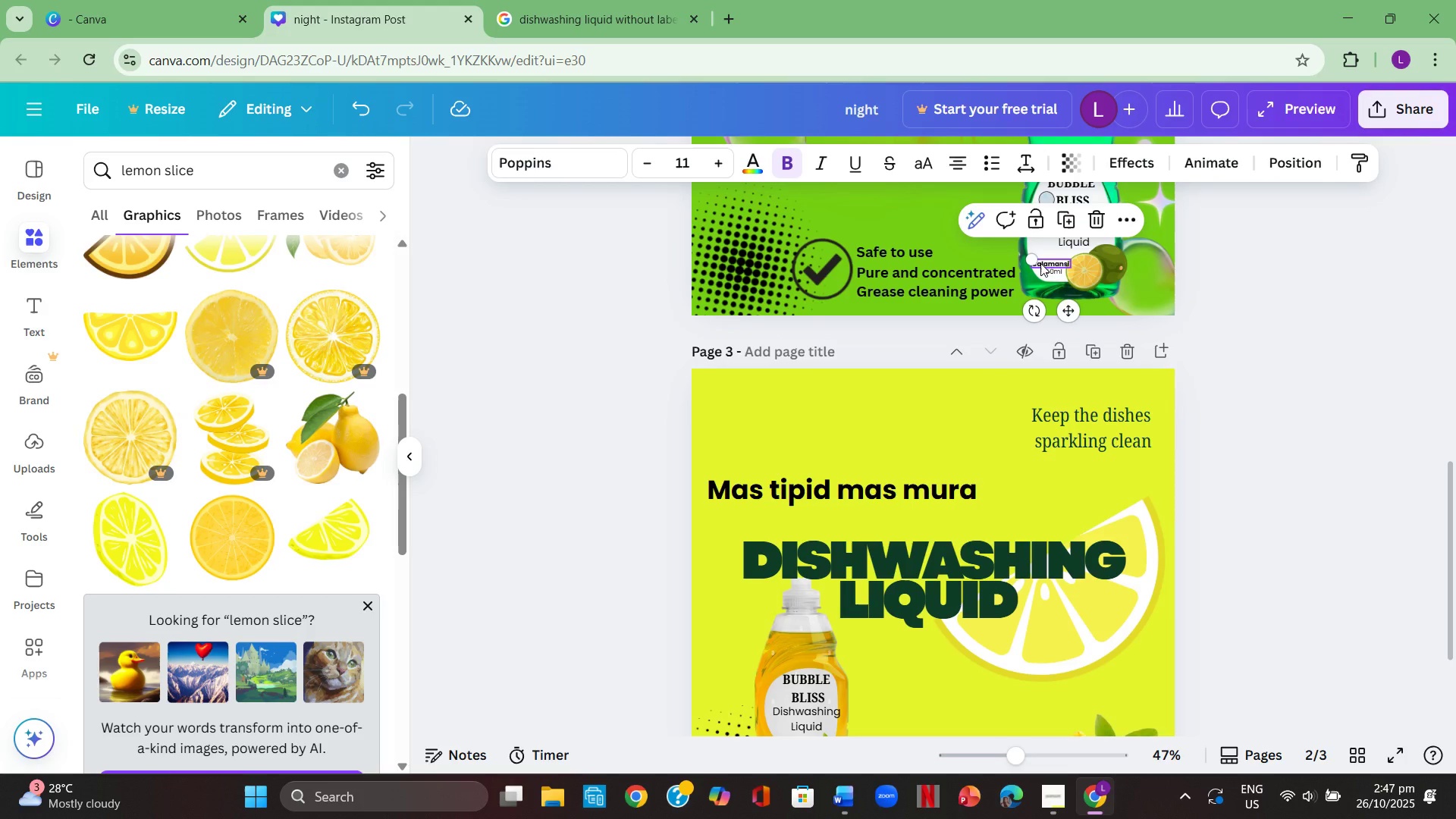 
key(Control+C)
 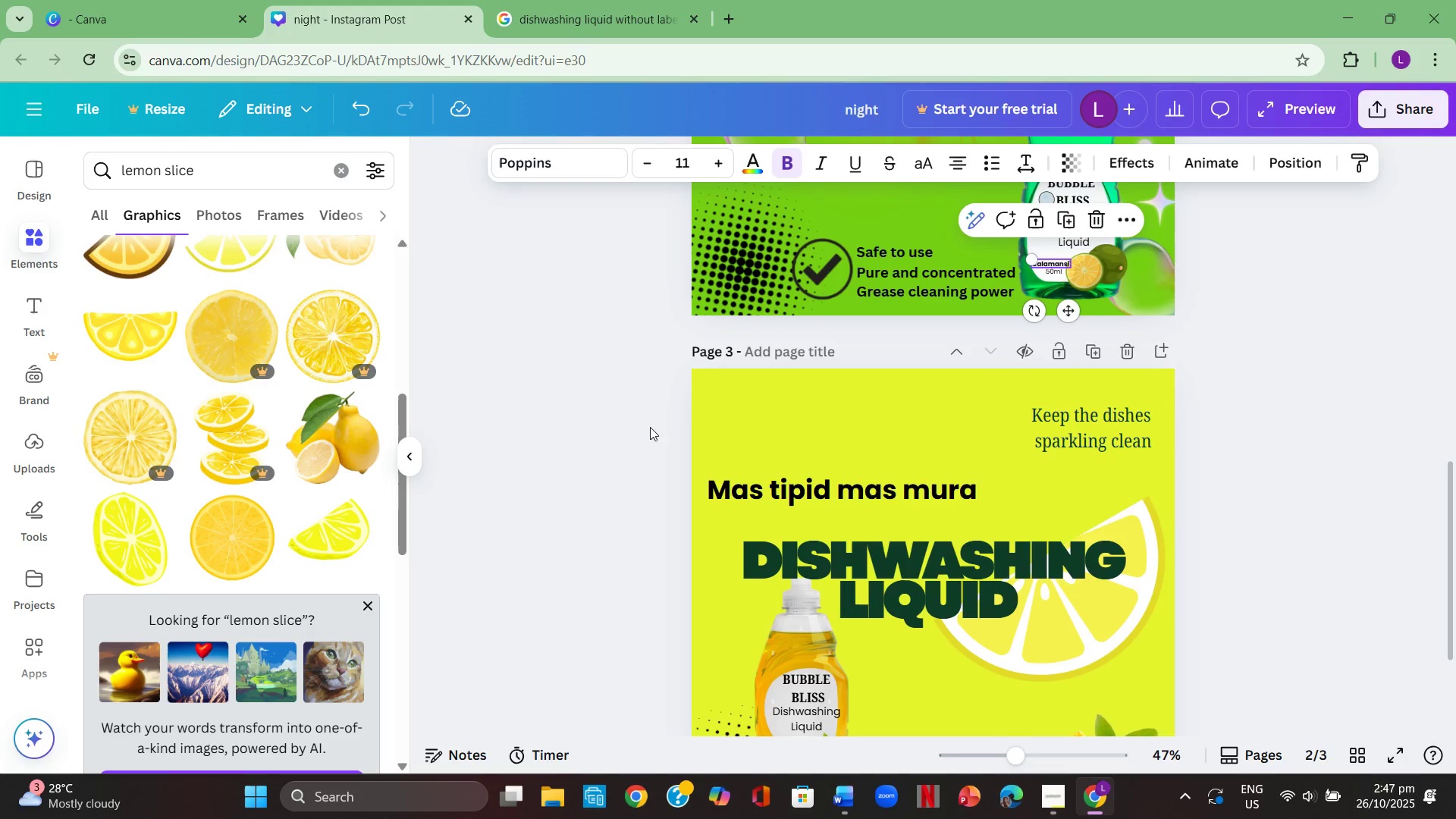 
left_click([648, 427])
 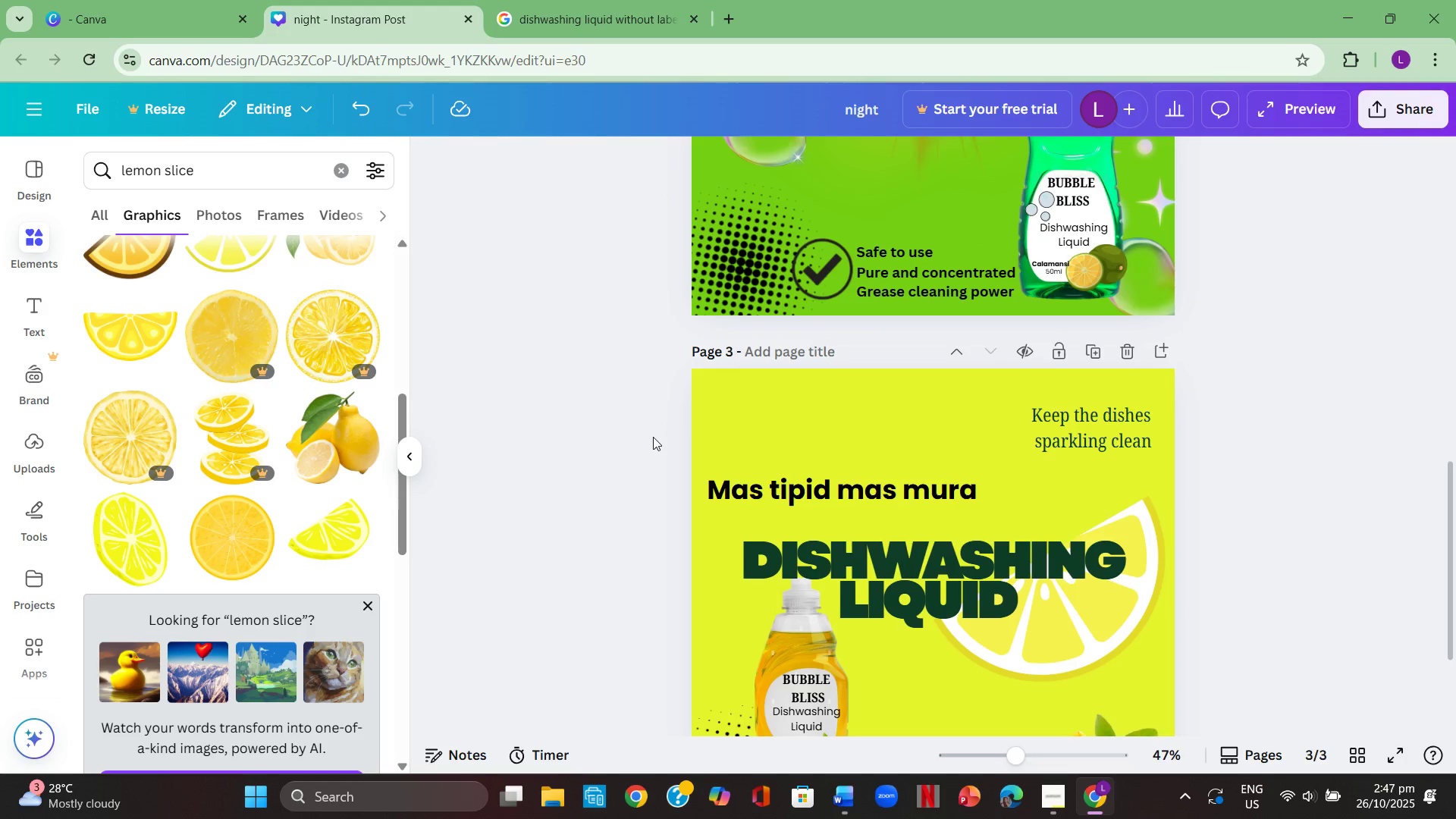 
scroll: coordinate [653, 438], scroll_direction: down, amount: 2.0
 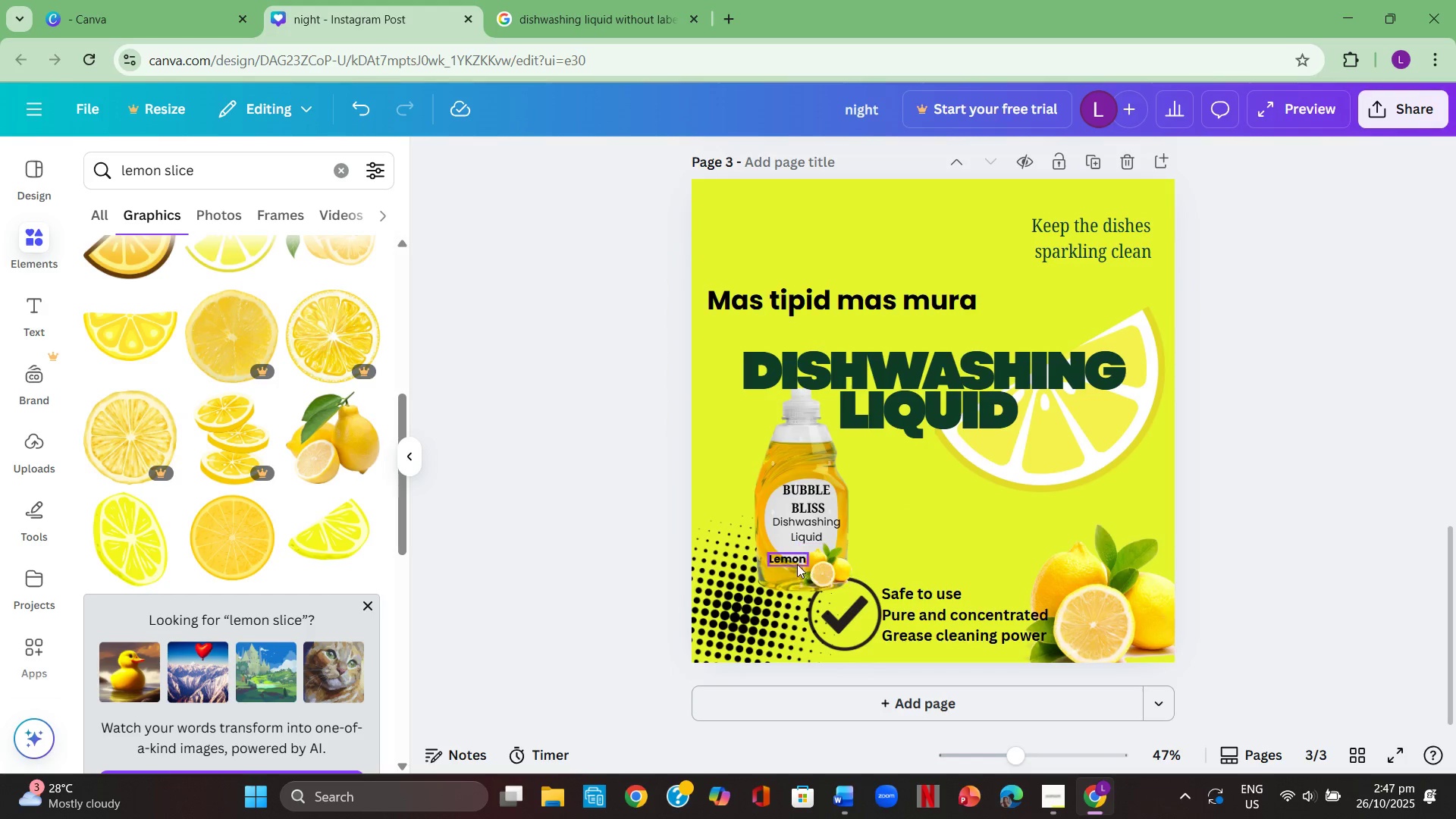 
left_click([795, 562])
 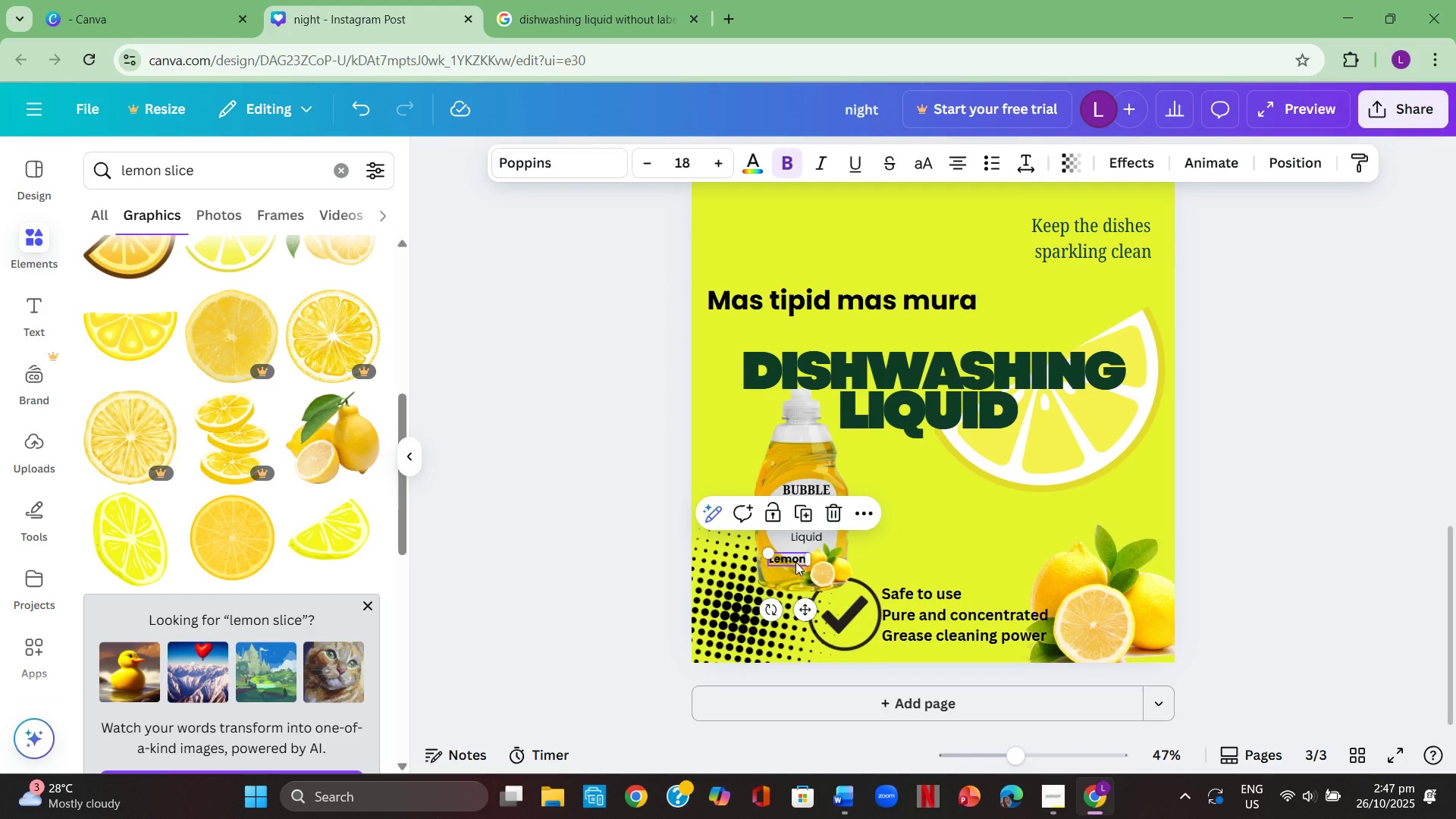 
key(Backspace)
 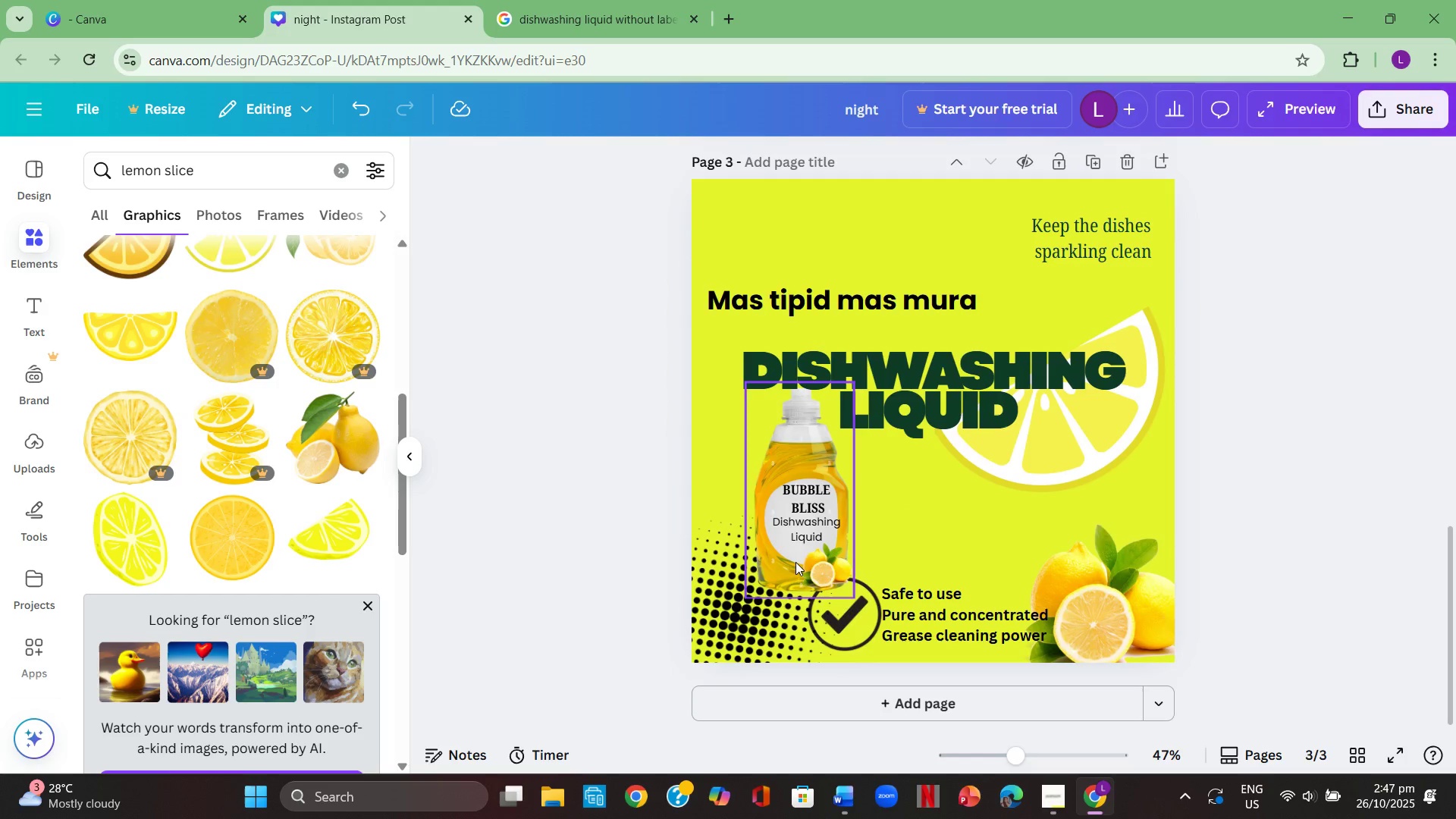 
key(Control+ControlLeft)
 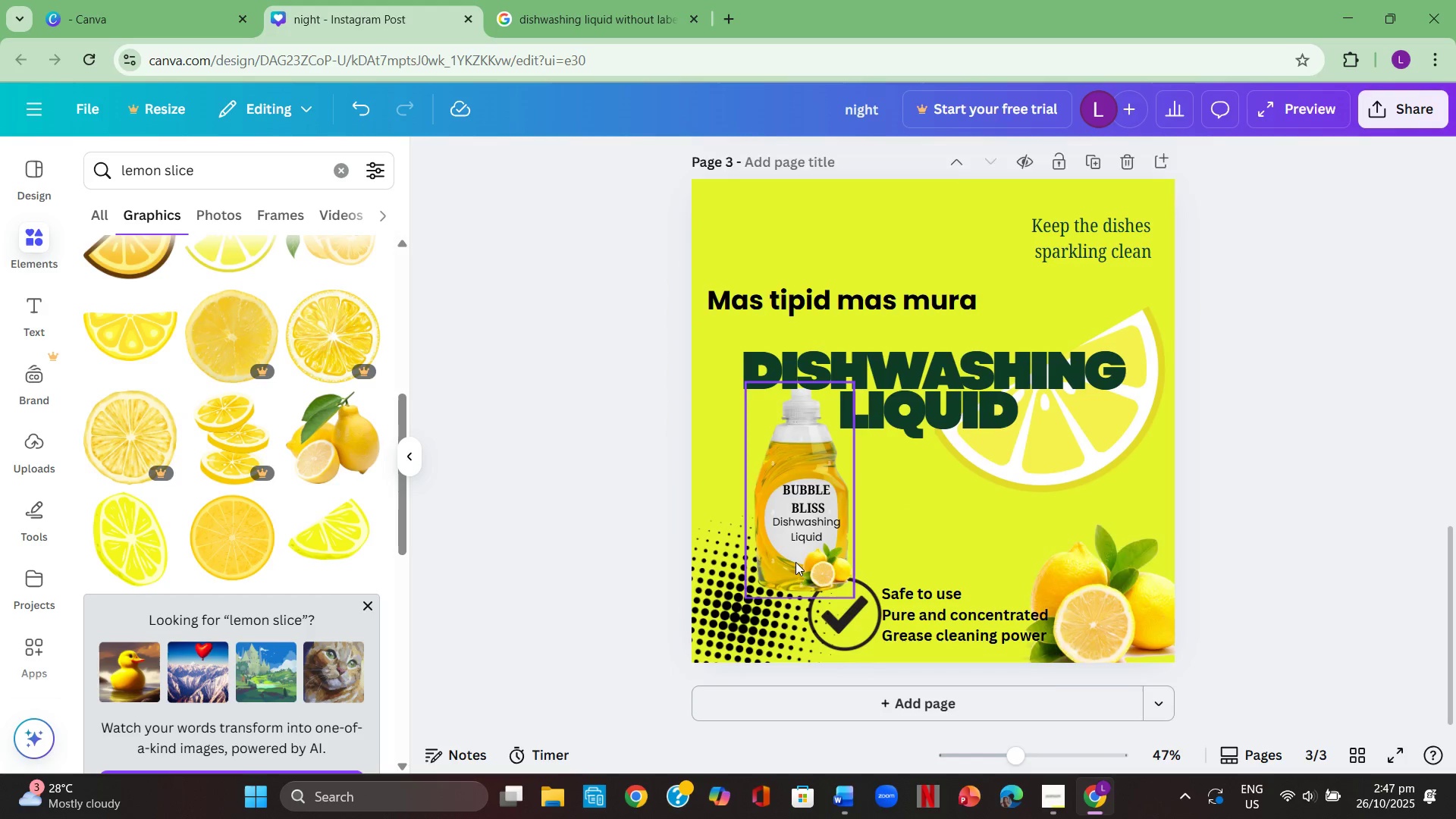 
key(Control+V)
 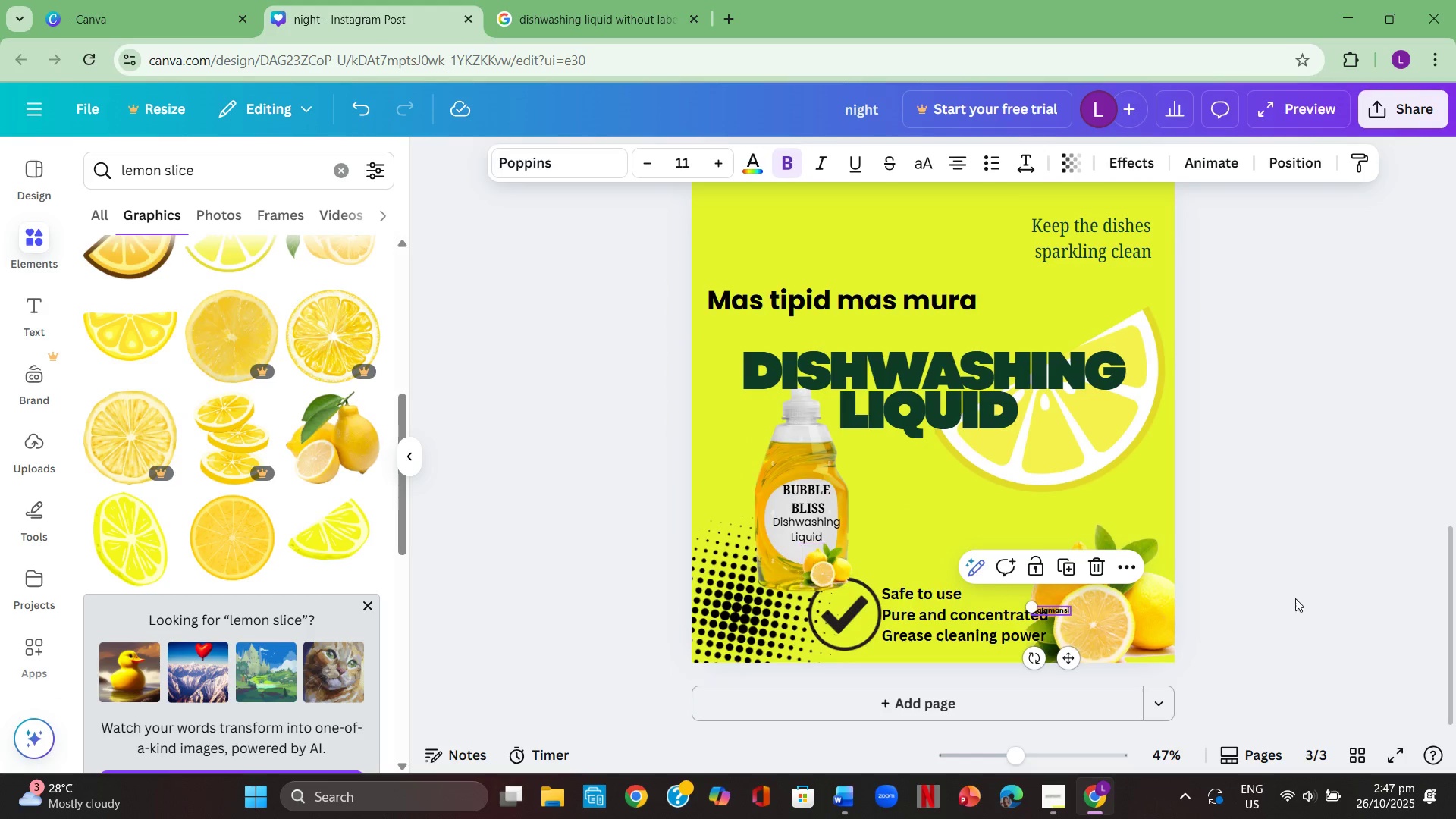 
left_click([1402, 604])
 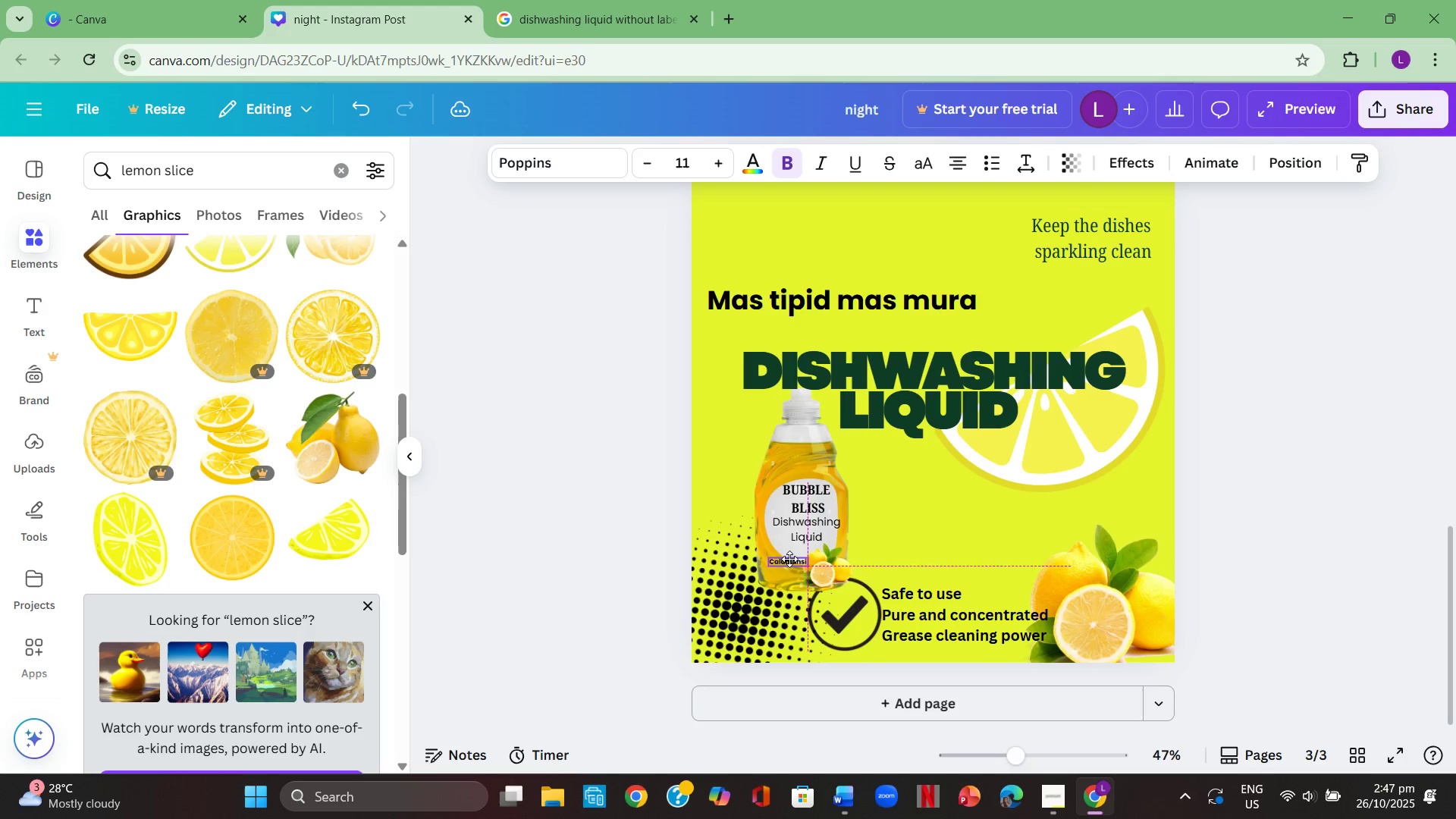 
double_click([792, 559])
 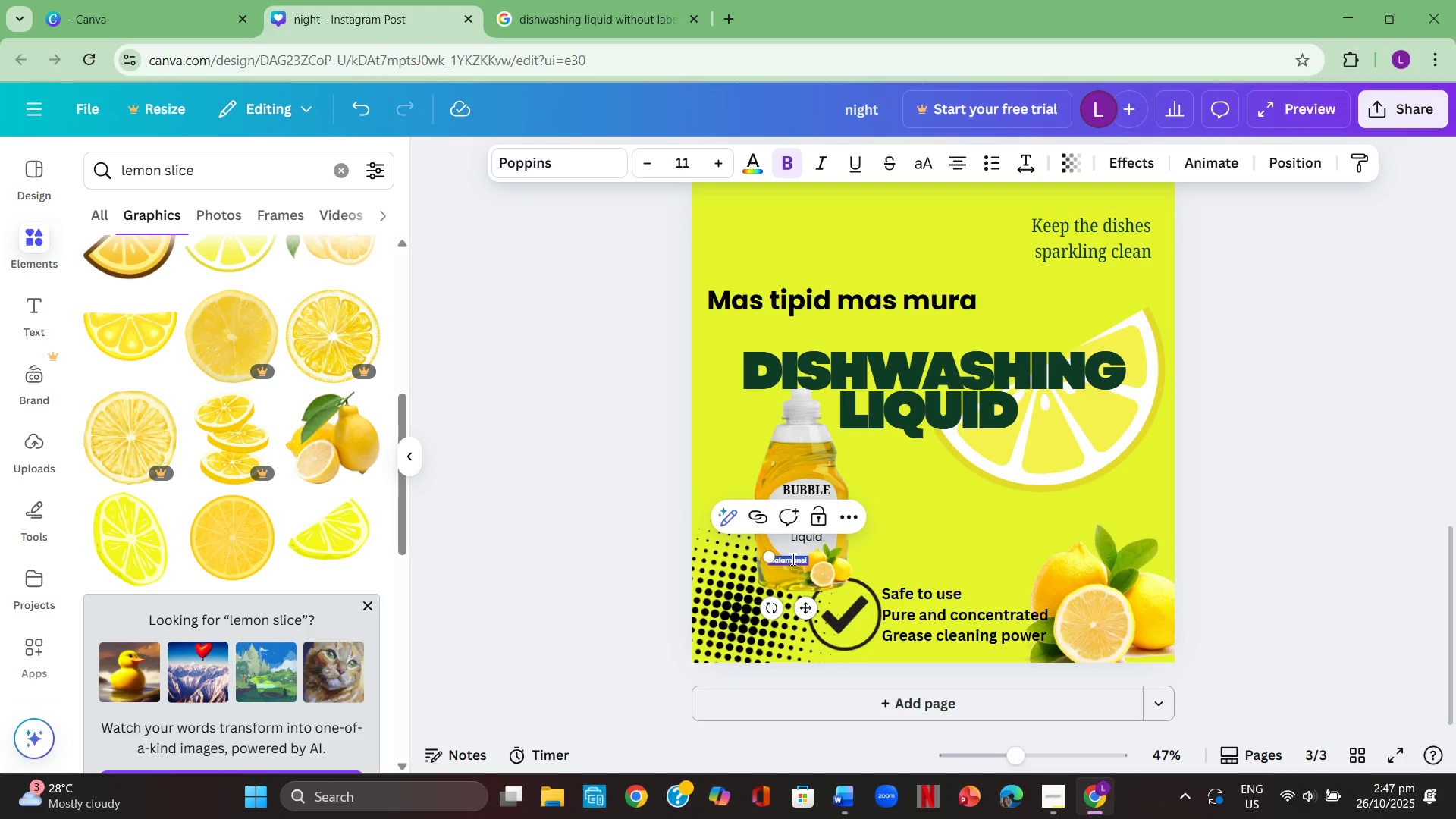 
key(Backspace)
type(Lemon )
 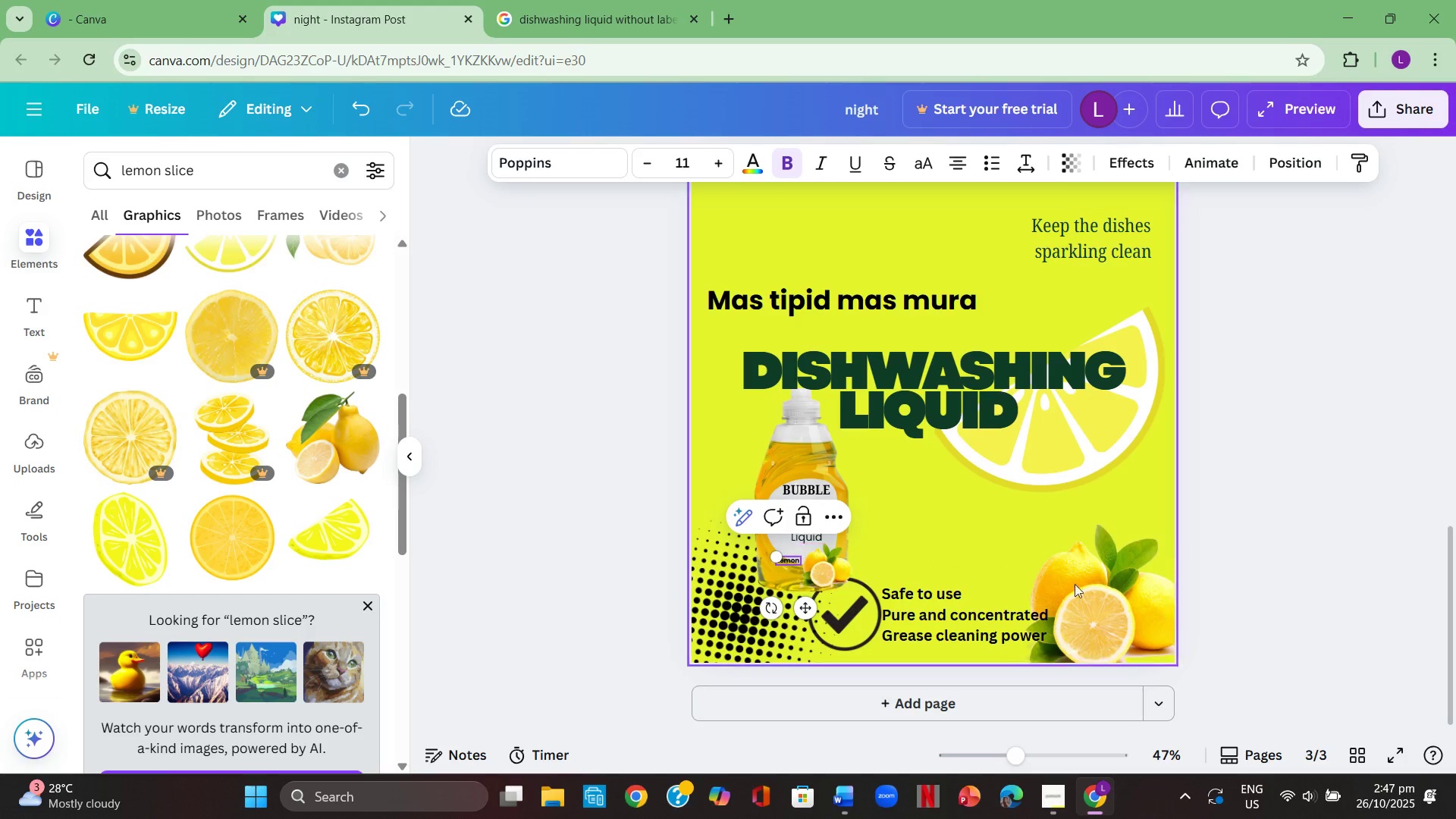 
left_click([1154, 588])
 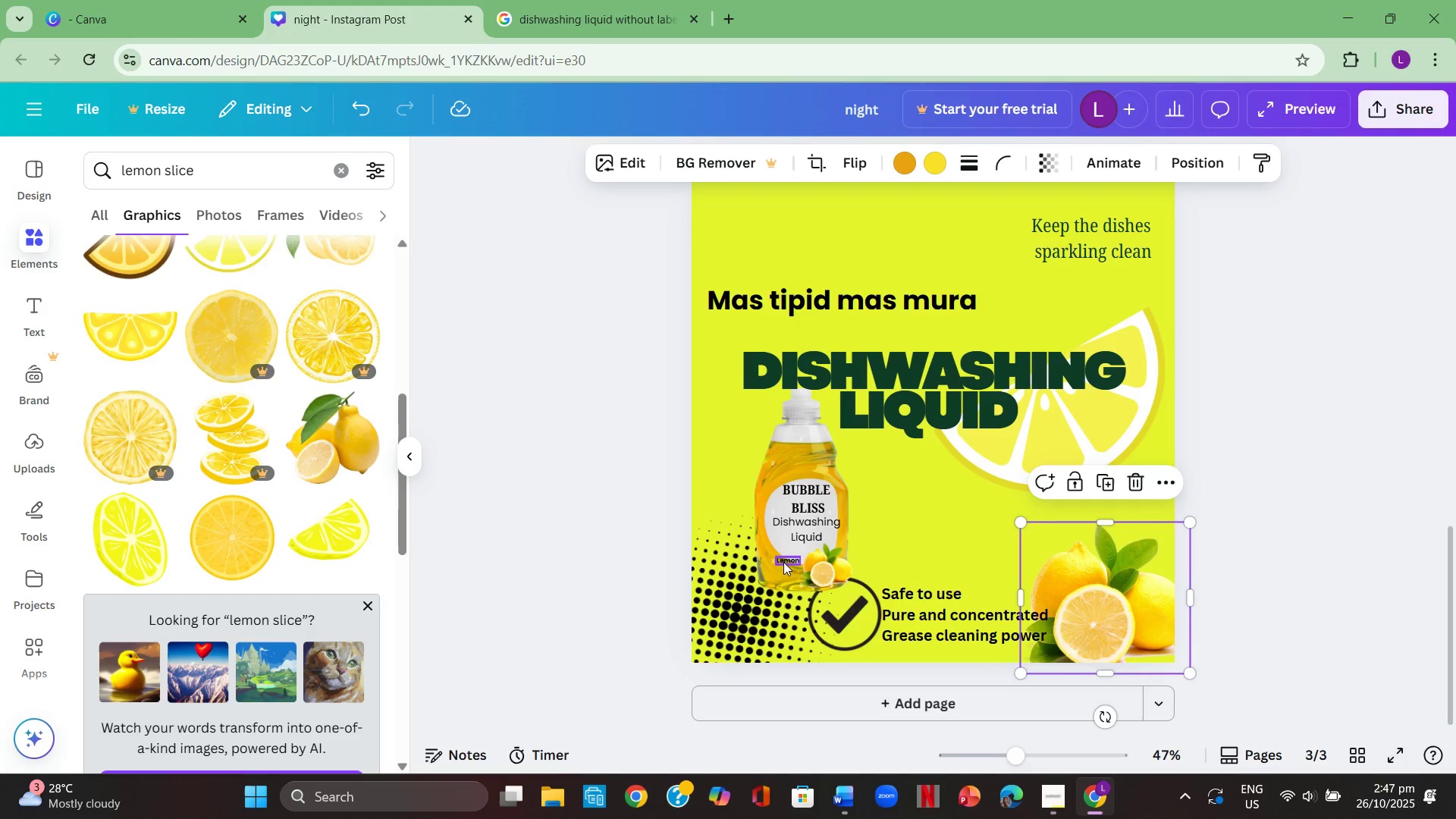 
left_click([785, 559])
 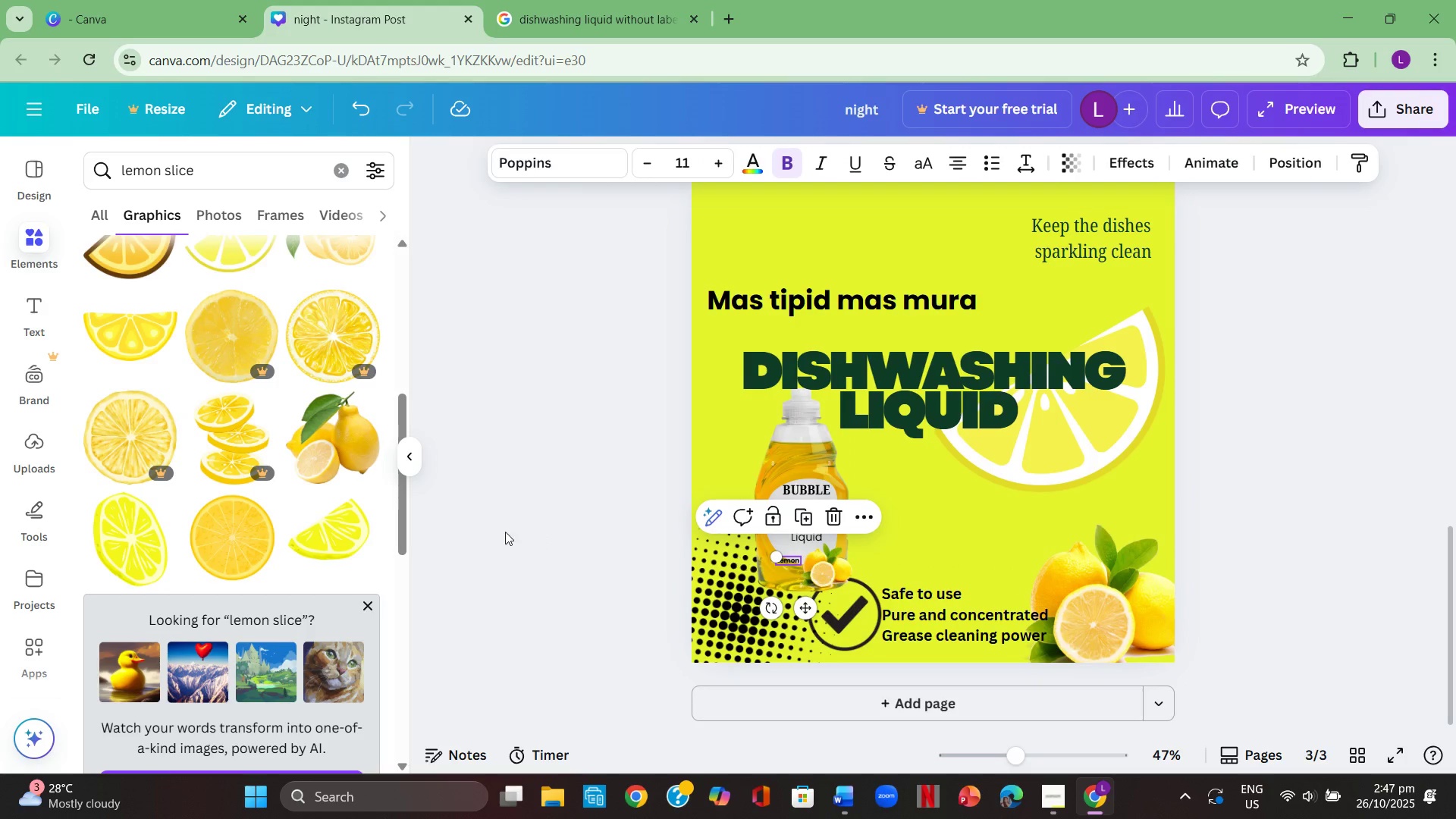 
left_click([505, 532])
 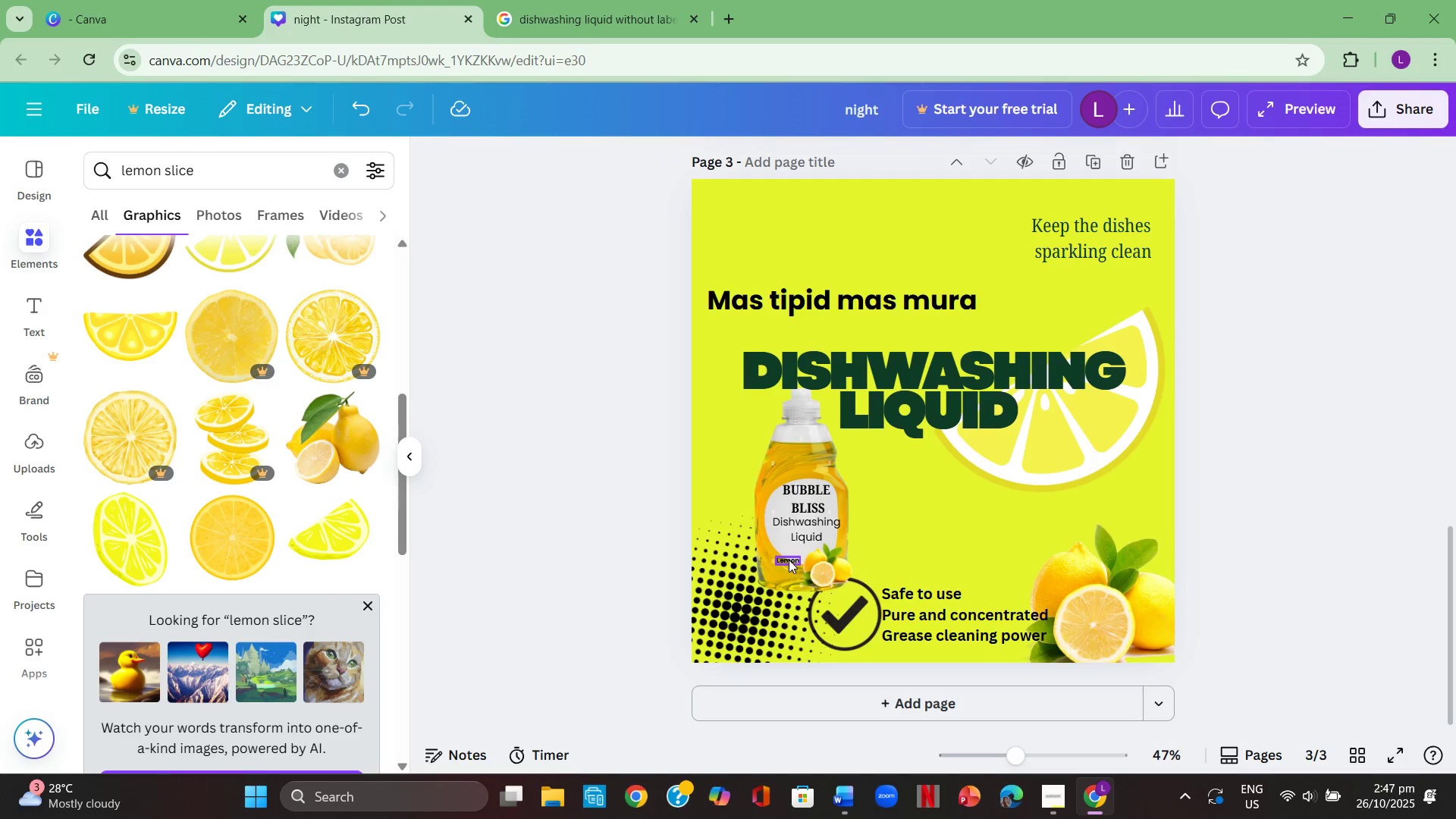 
mouse_move([806, 558])
 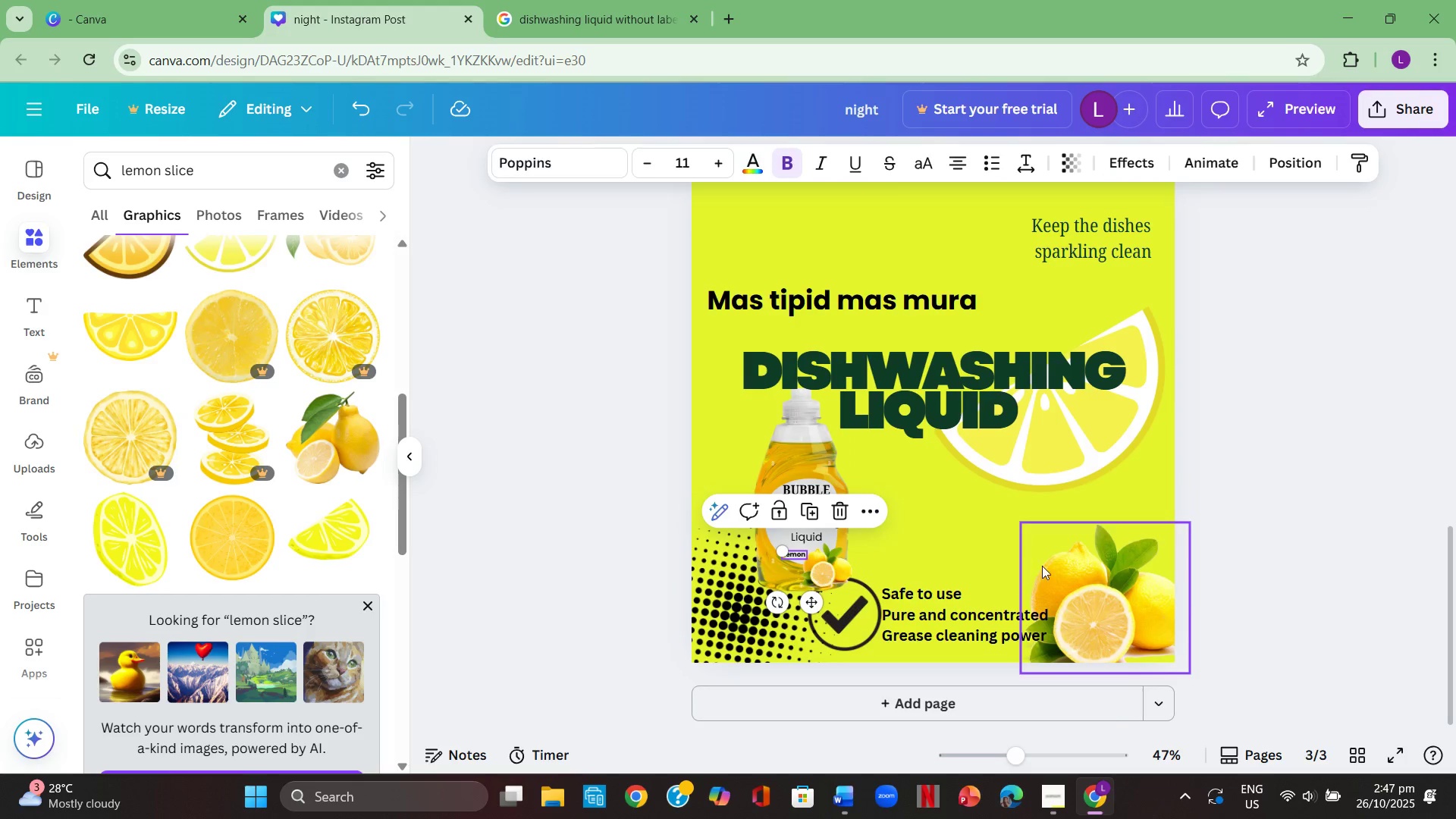 
left_click([1042, 566])
 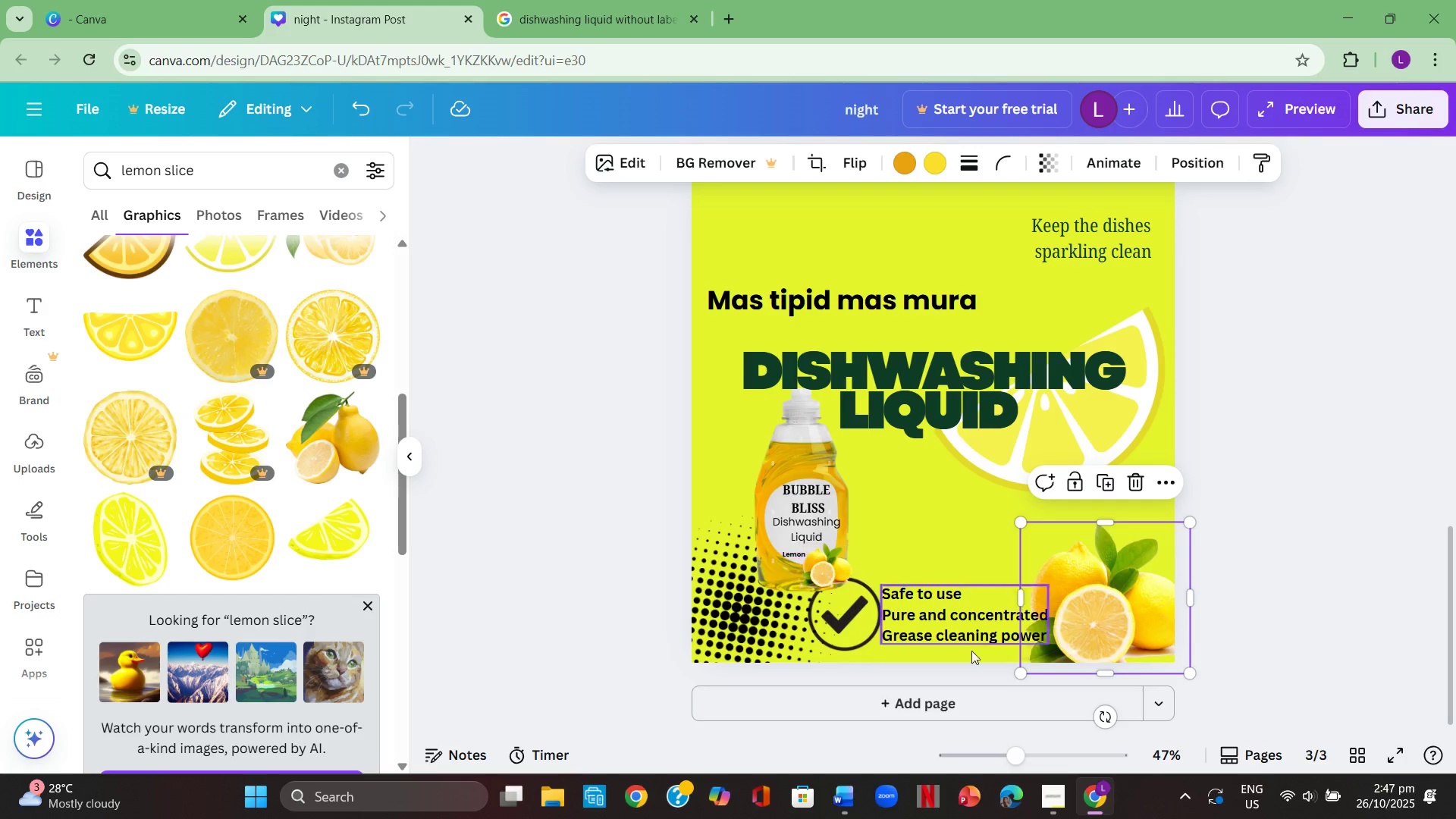 
left_click([1039, 749])
 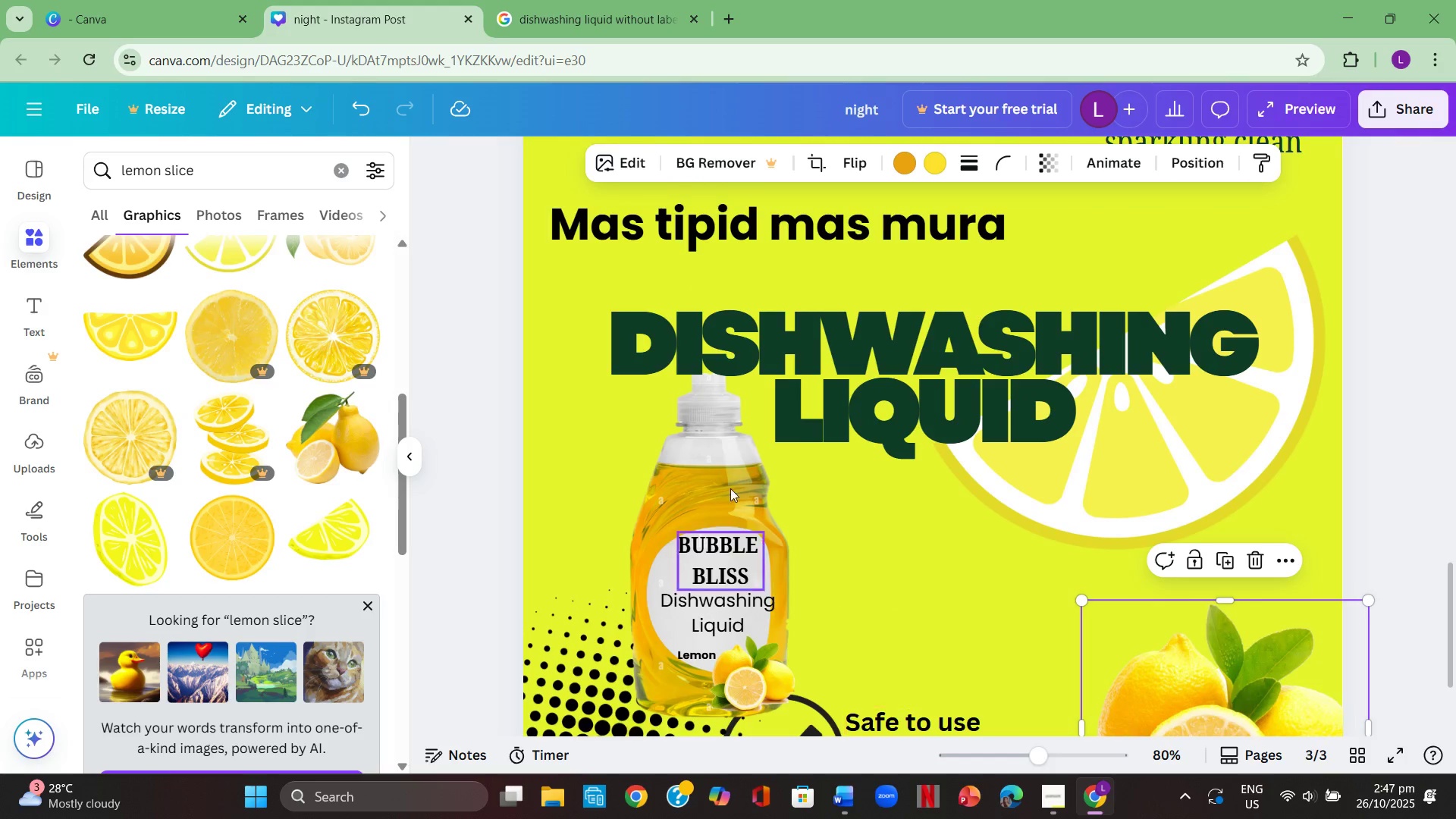 
scroll: coordinate [734, 486], scroll_direction: down, amount: 3.0
 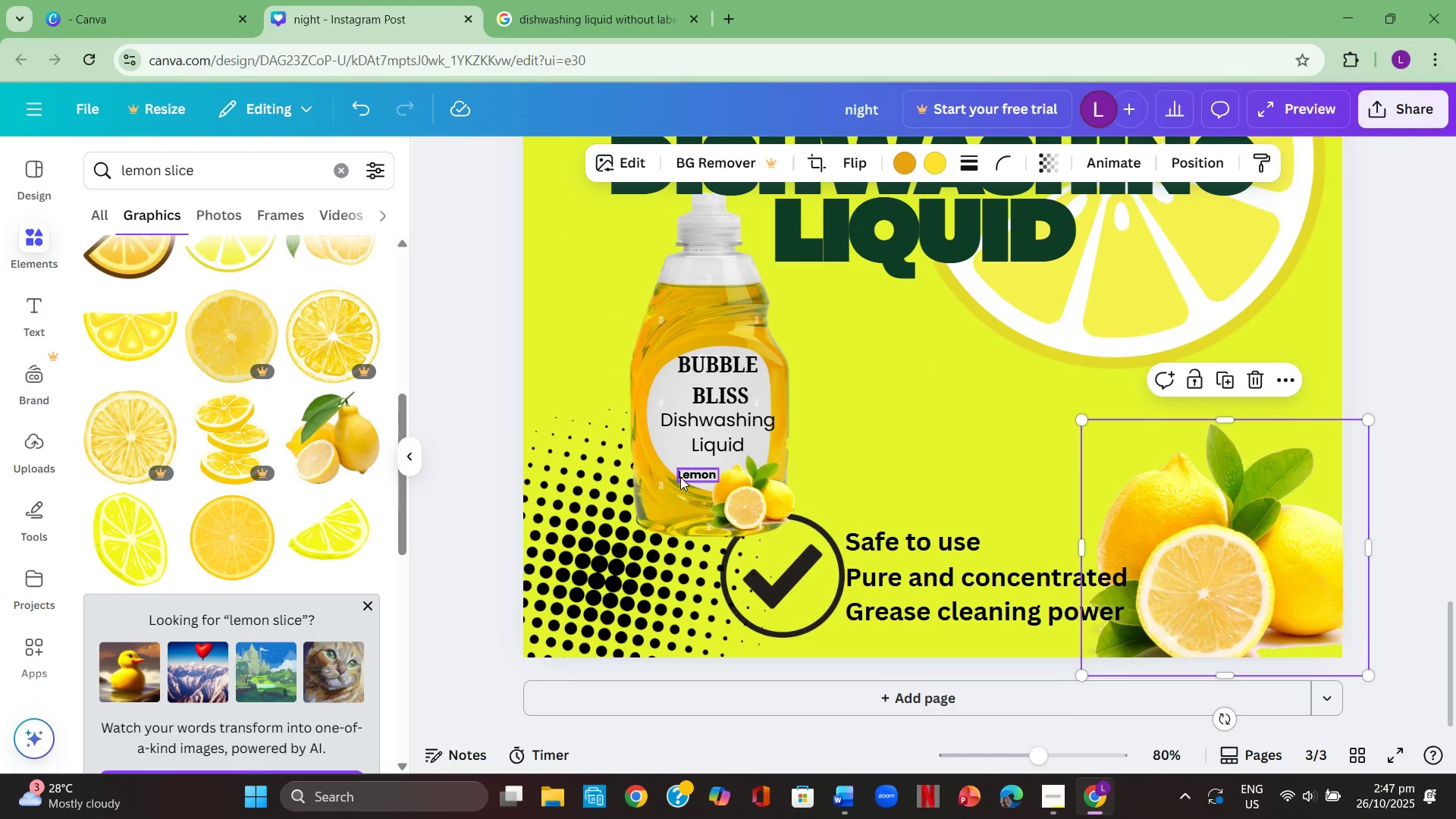 
left_click([680, 476])
 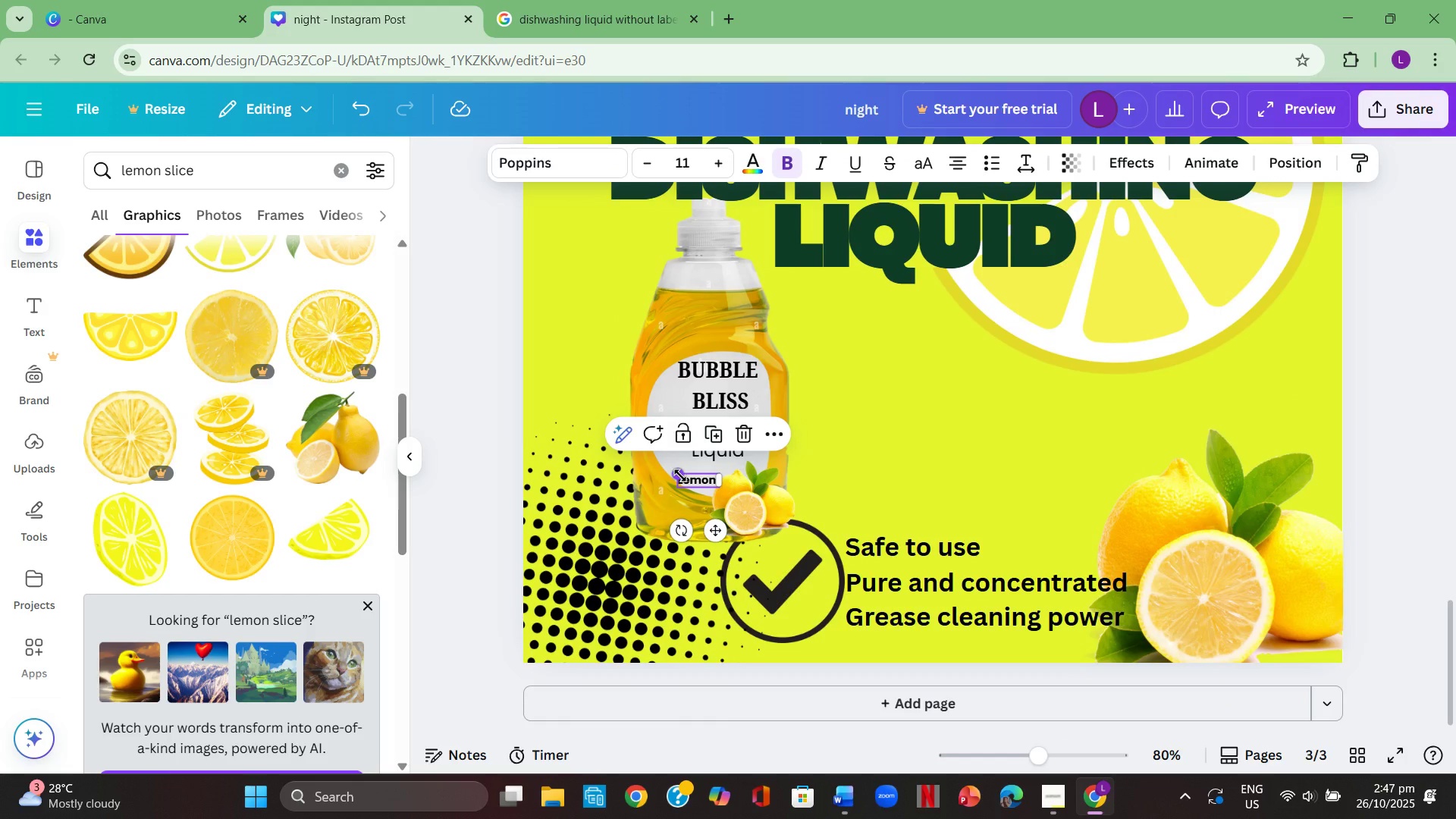 
key(Control+ControlLeft)
 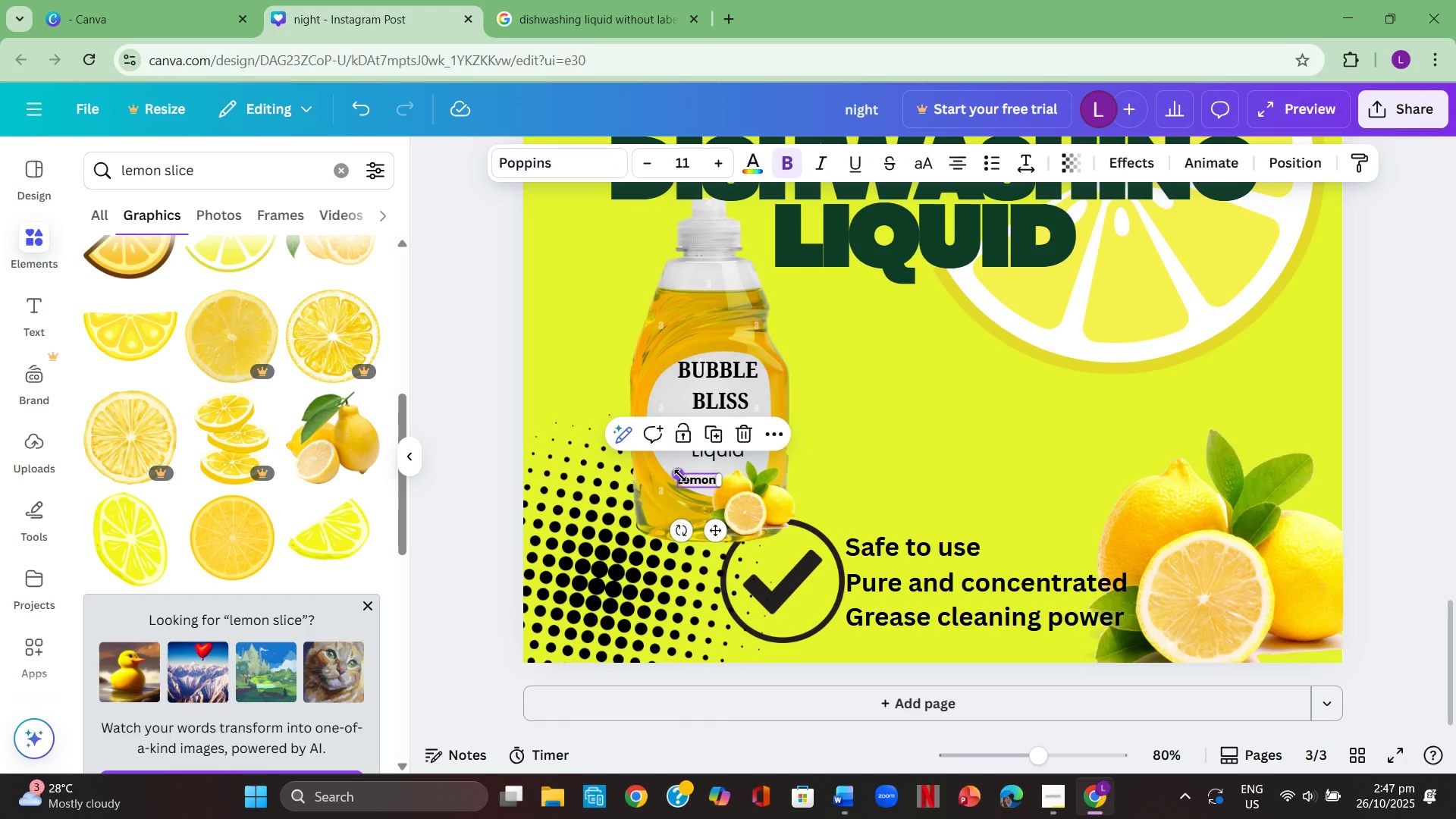 
key(Control+C)
 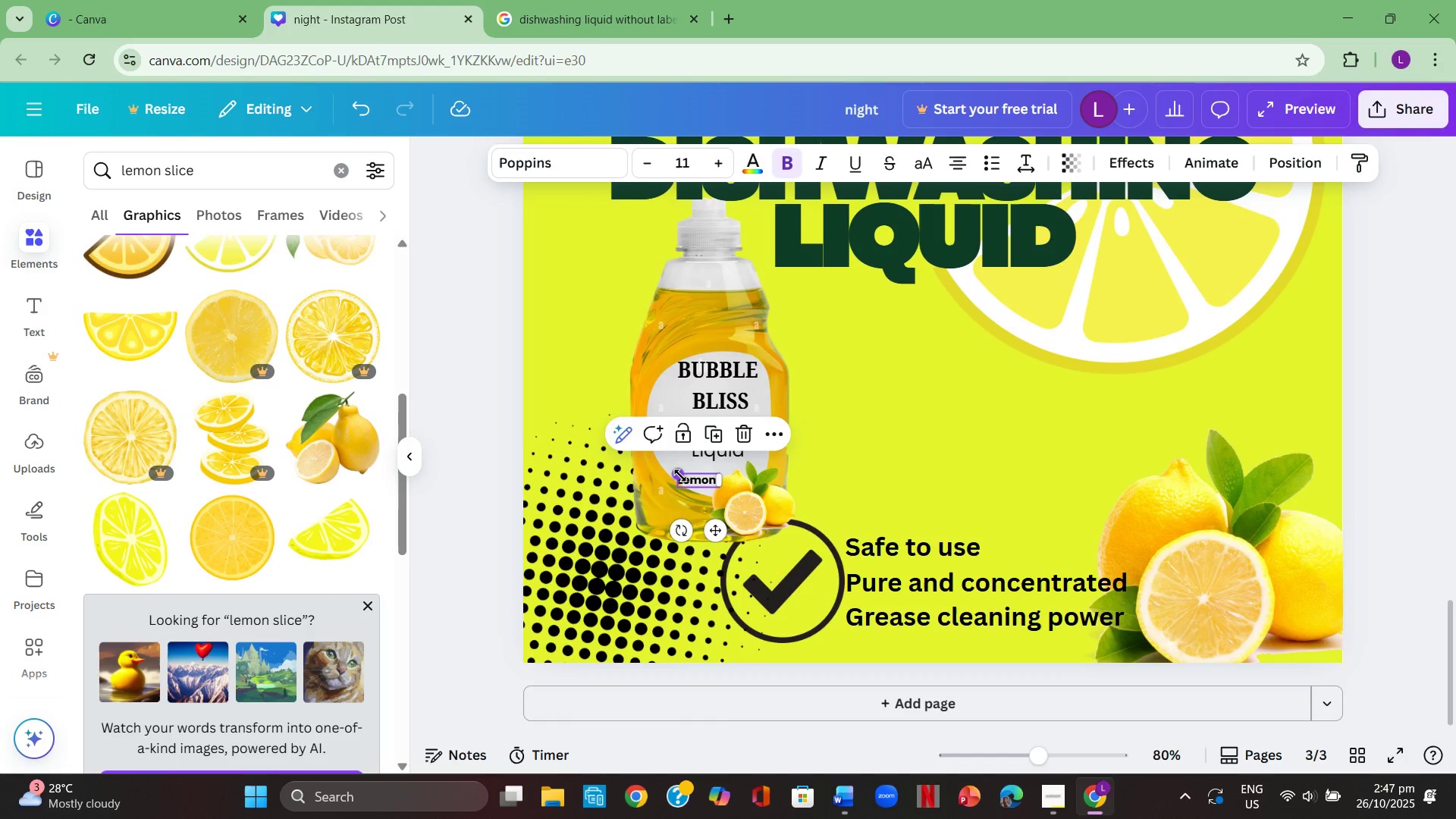 
key(Control+ControlLeft)
 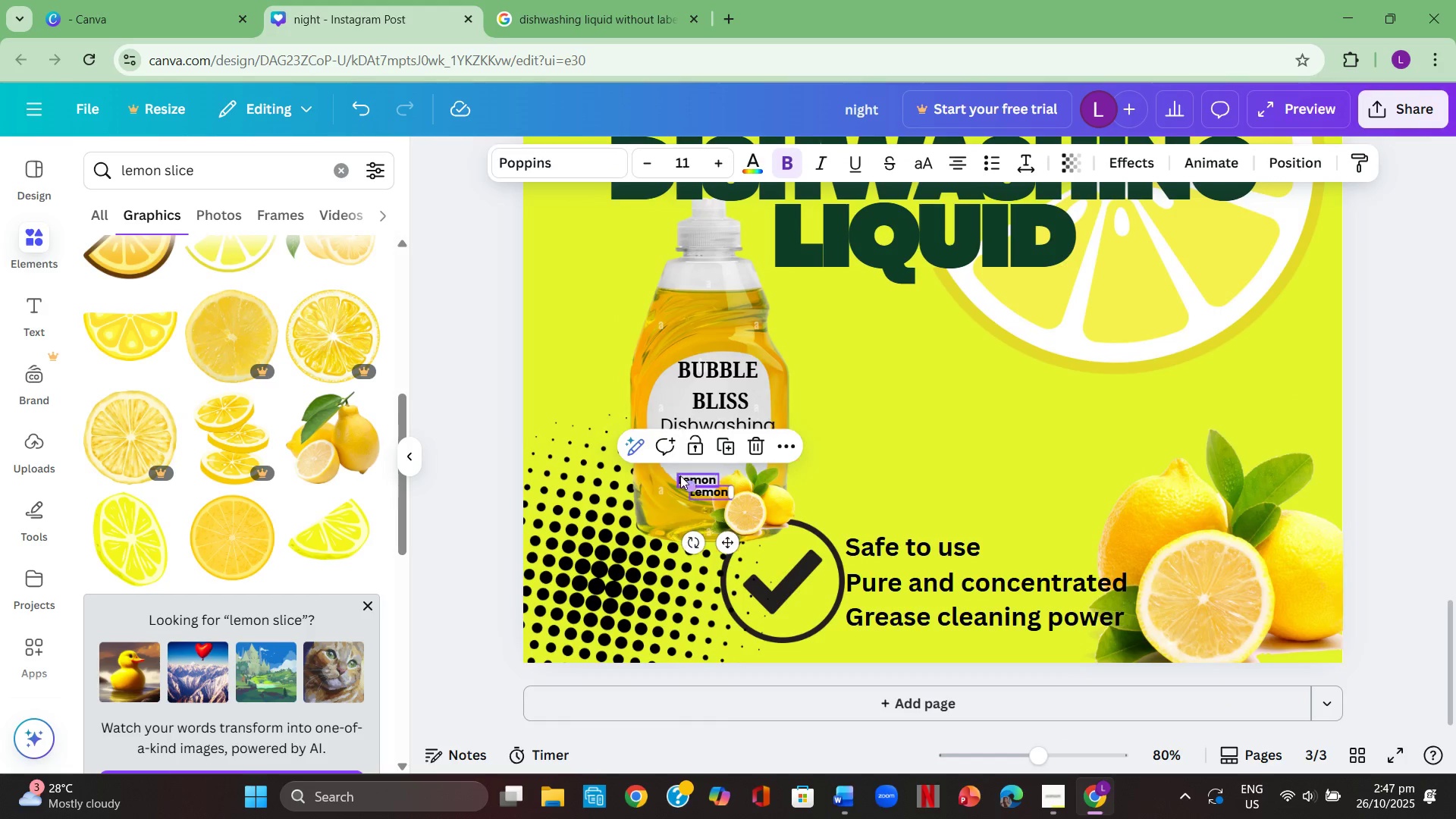 
key(Control+V)
 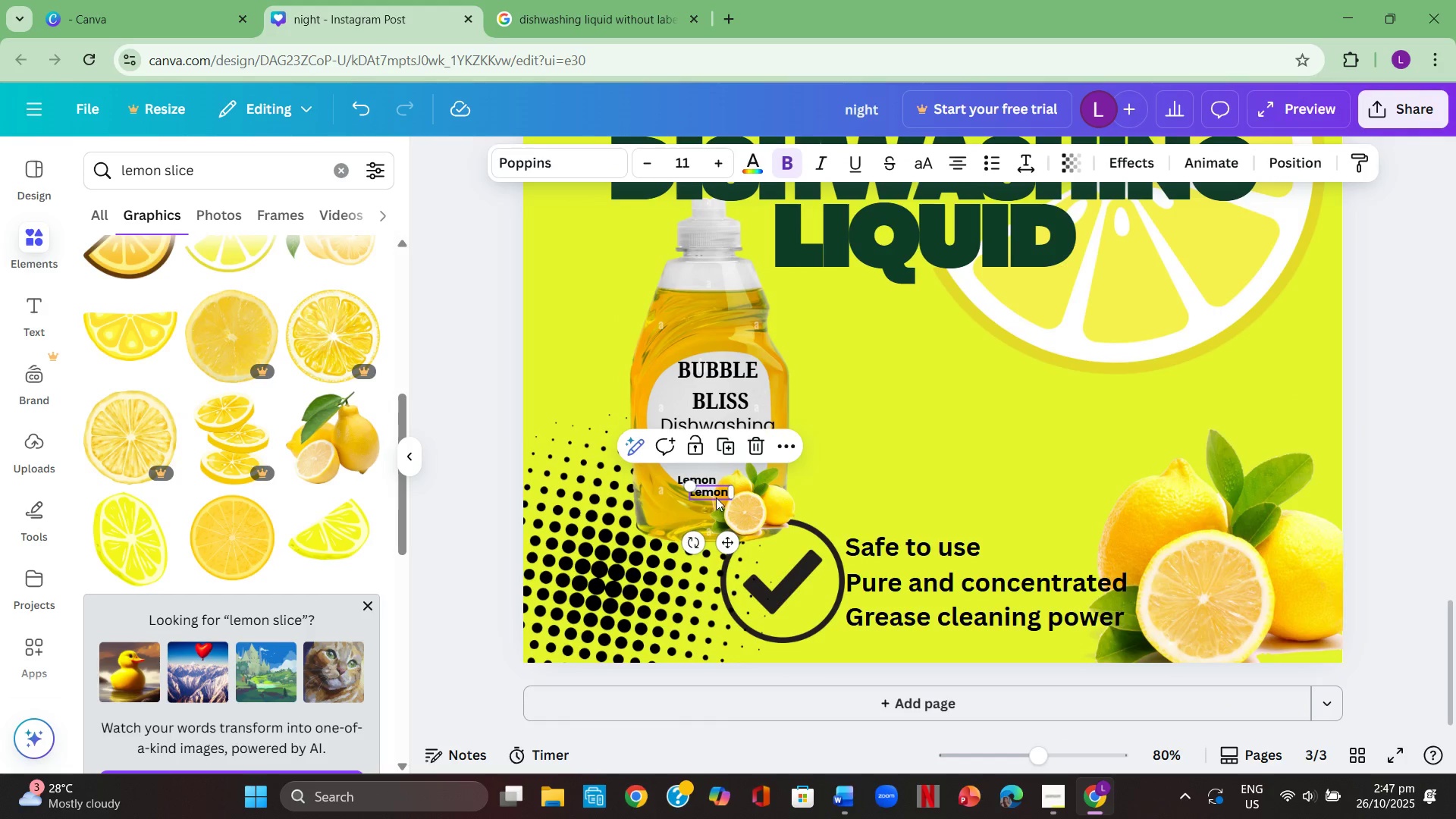 
left_click([825, 495])
 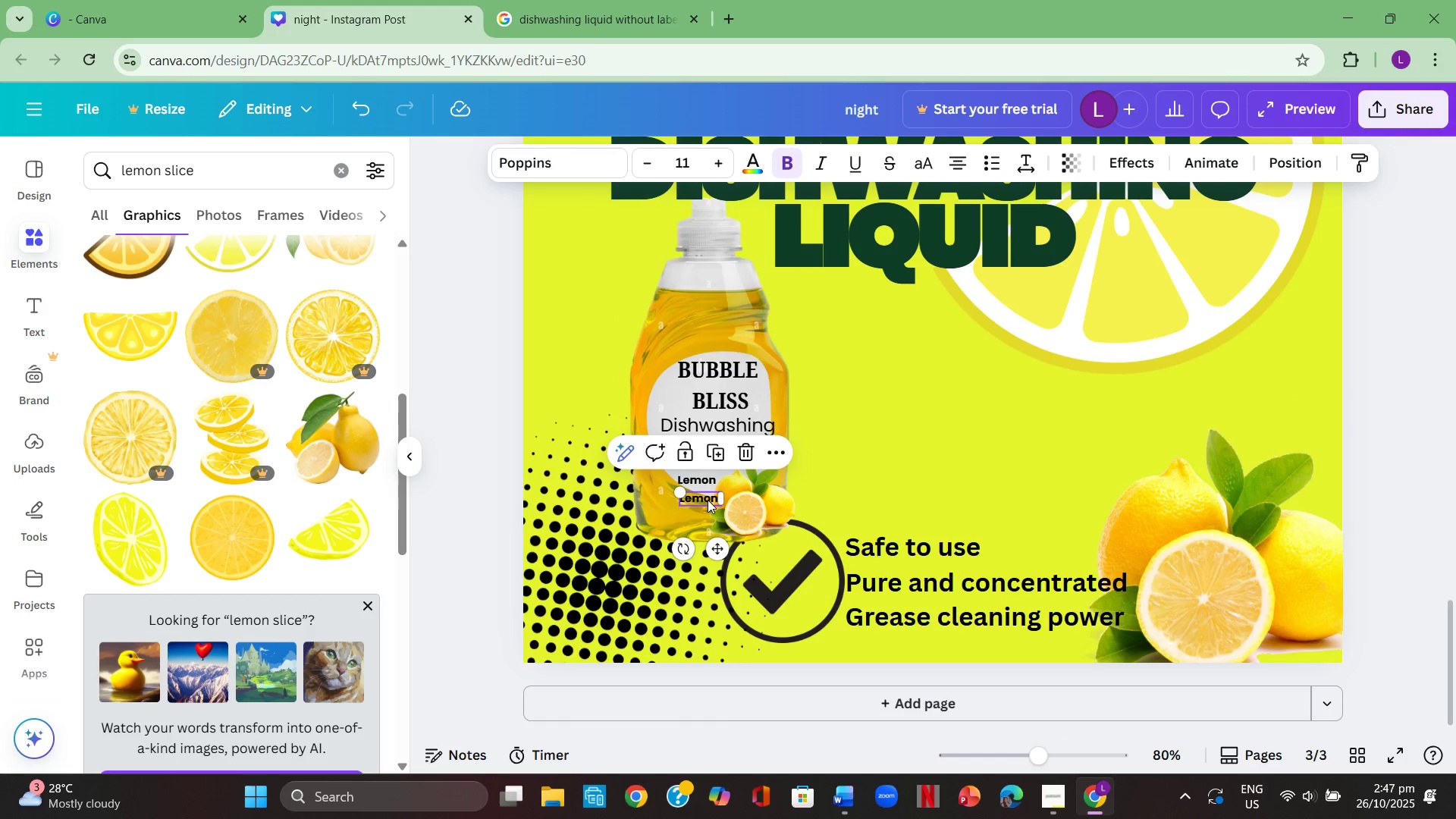 
double_click([706, 499])
 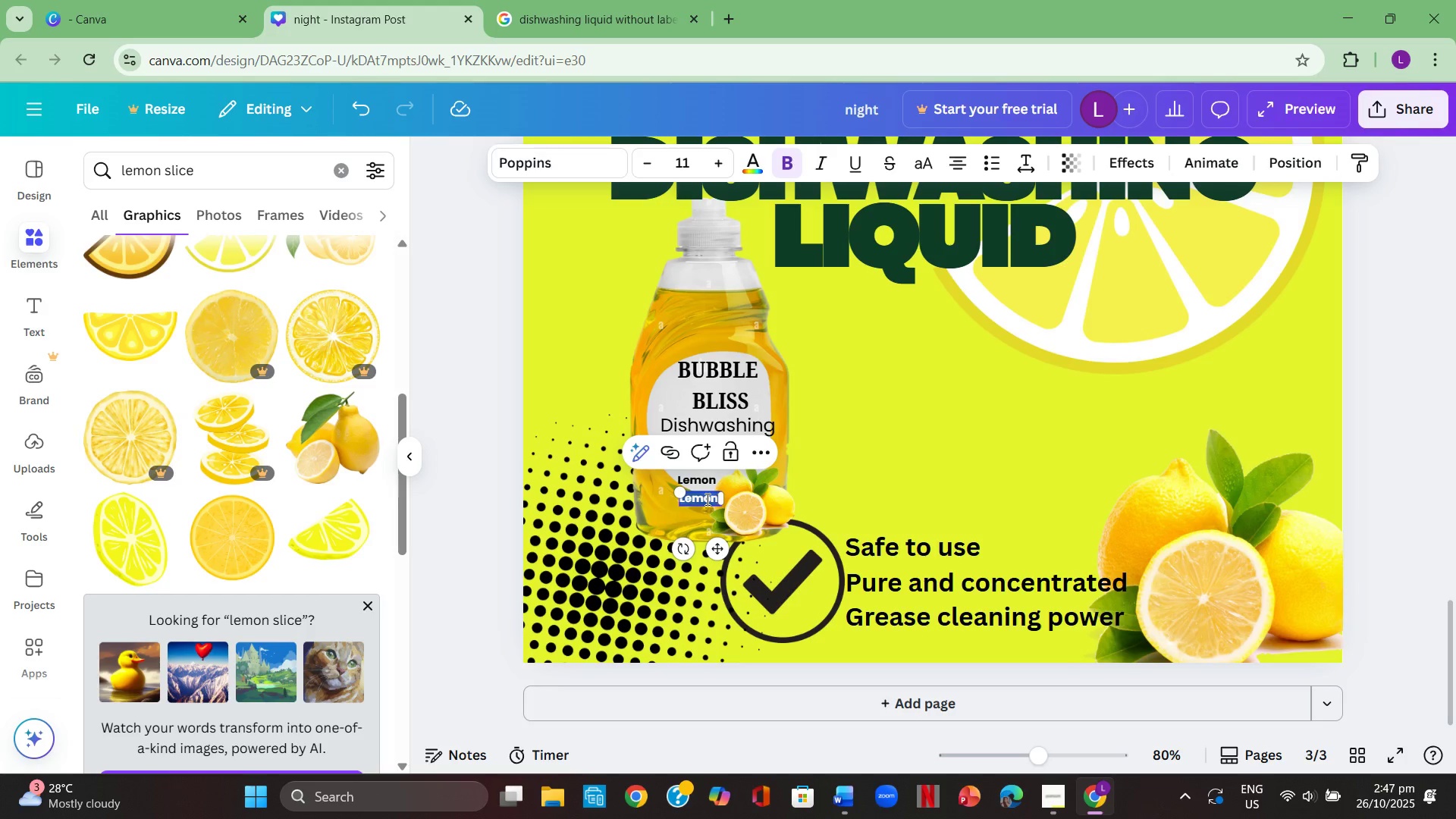 
key(Backspace)
type(50,l)
key(Backspace)
key(Backspace)
type(ml)
 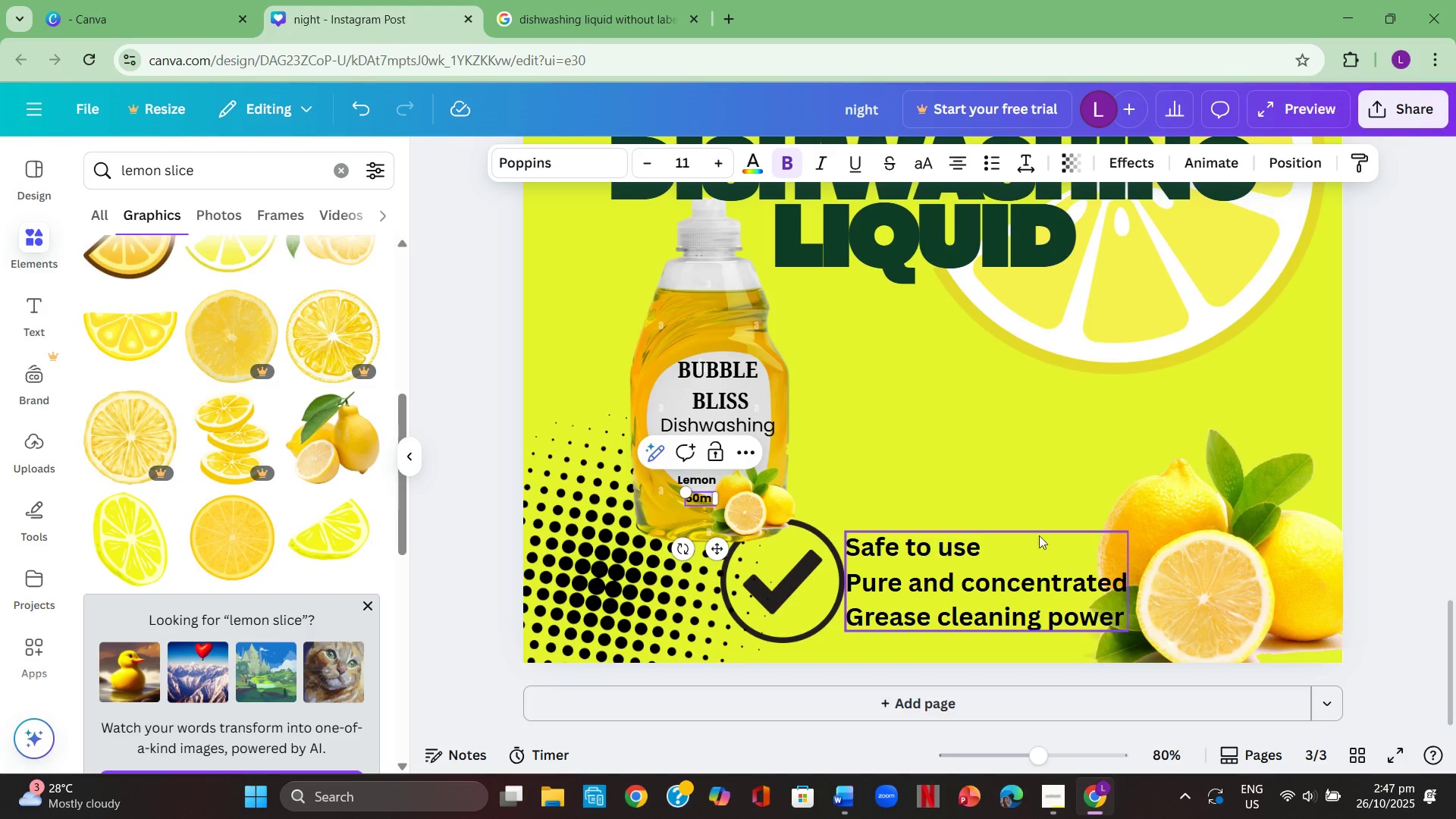 
left_click([1070, 535])
 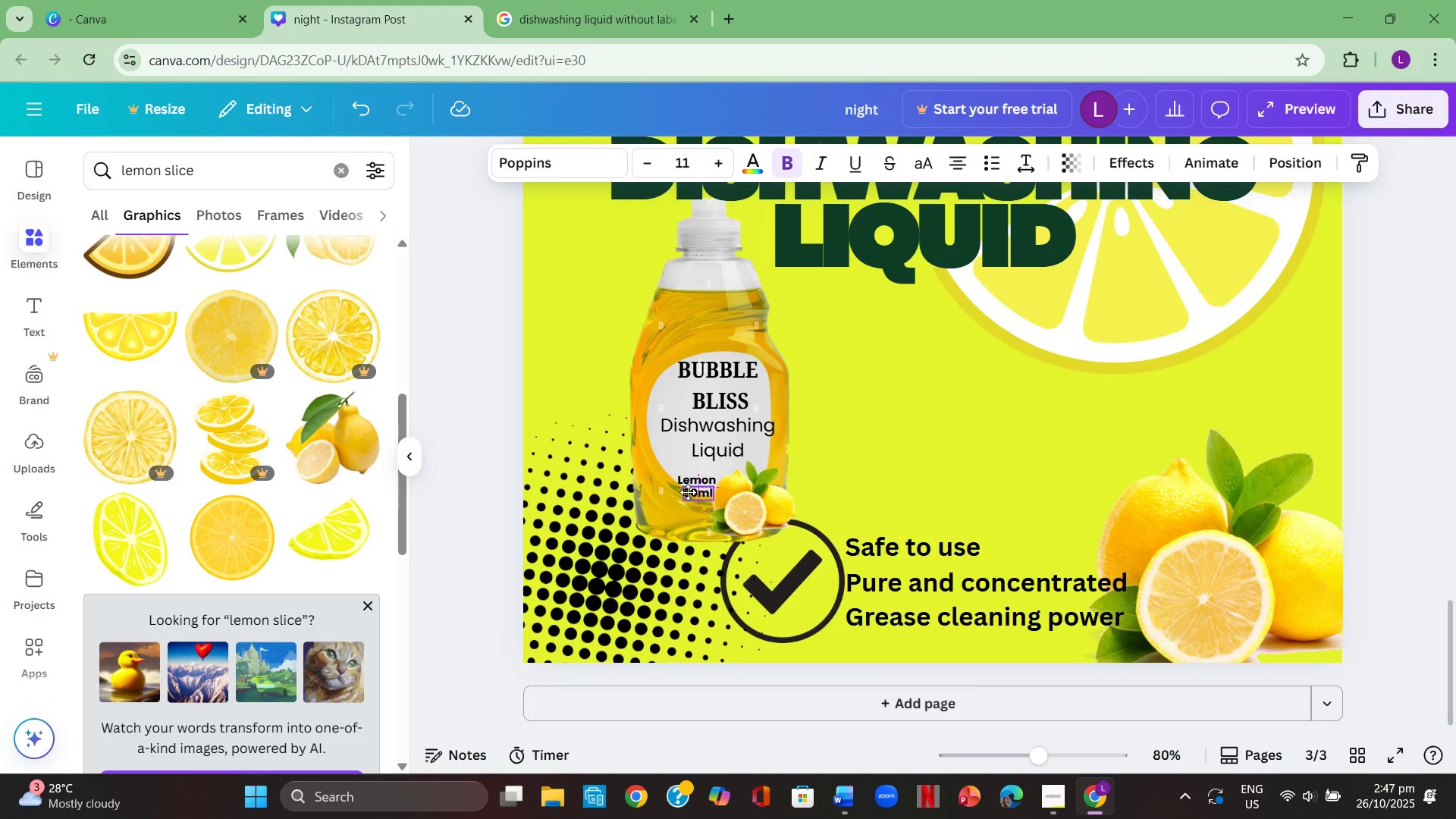 
left_click([918, 491])
 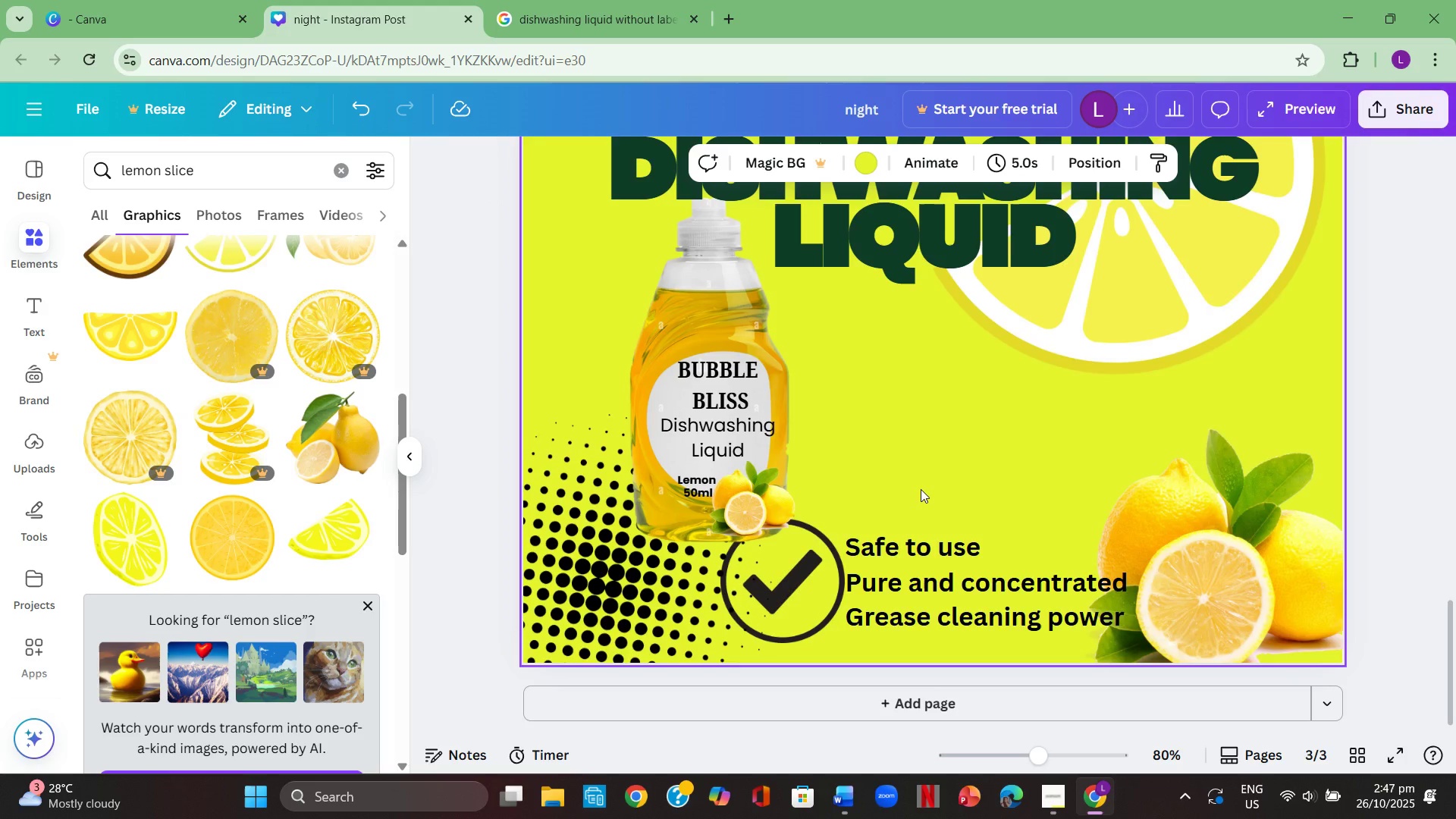 
scroll: coordinate [921, 489], scroll_direction: up, amount: 1.0
 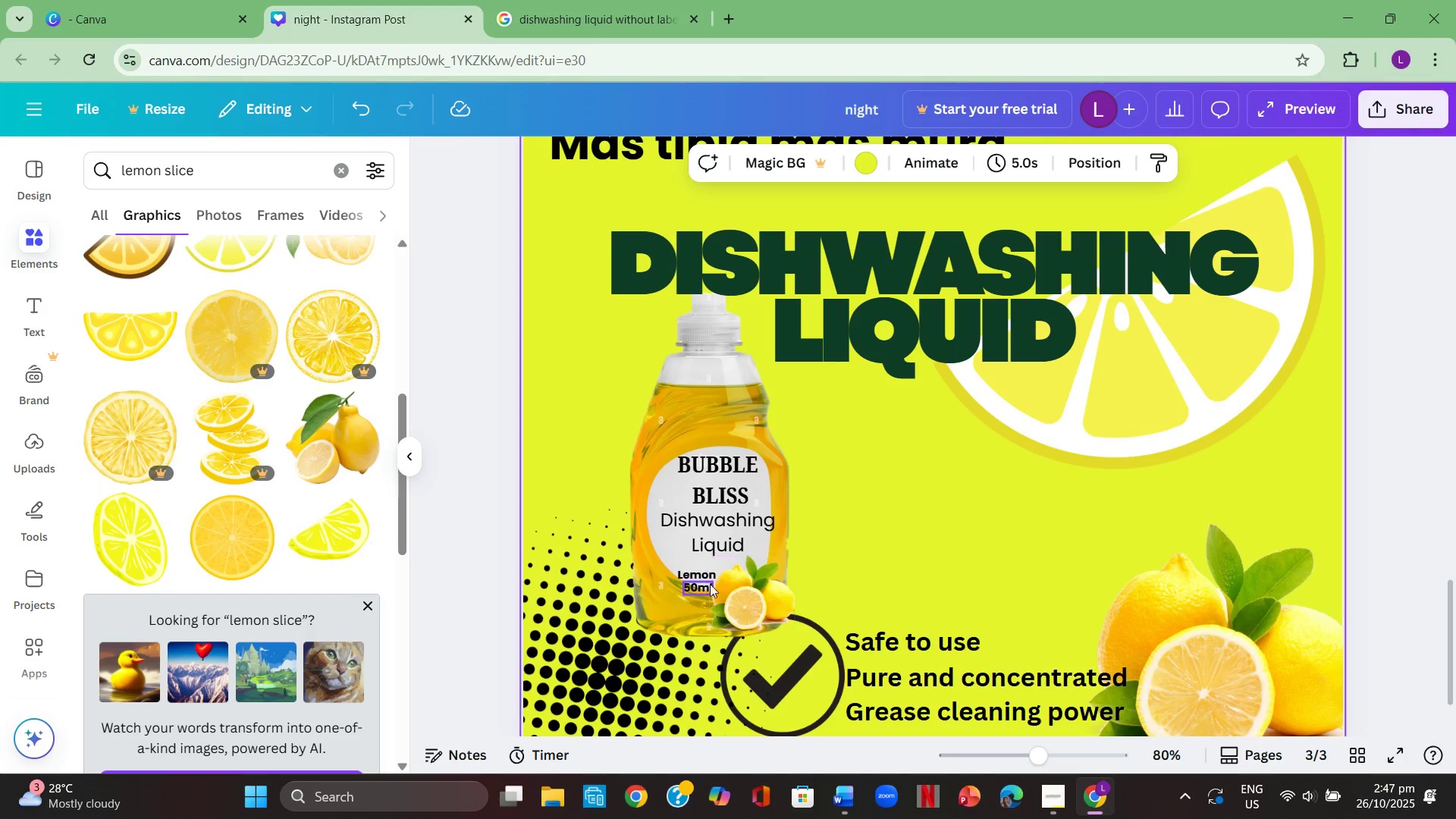 
left_click([700, 585])
 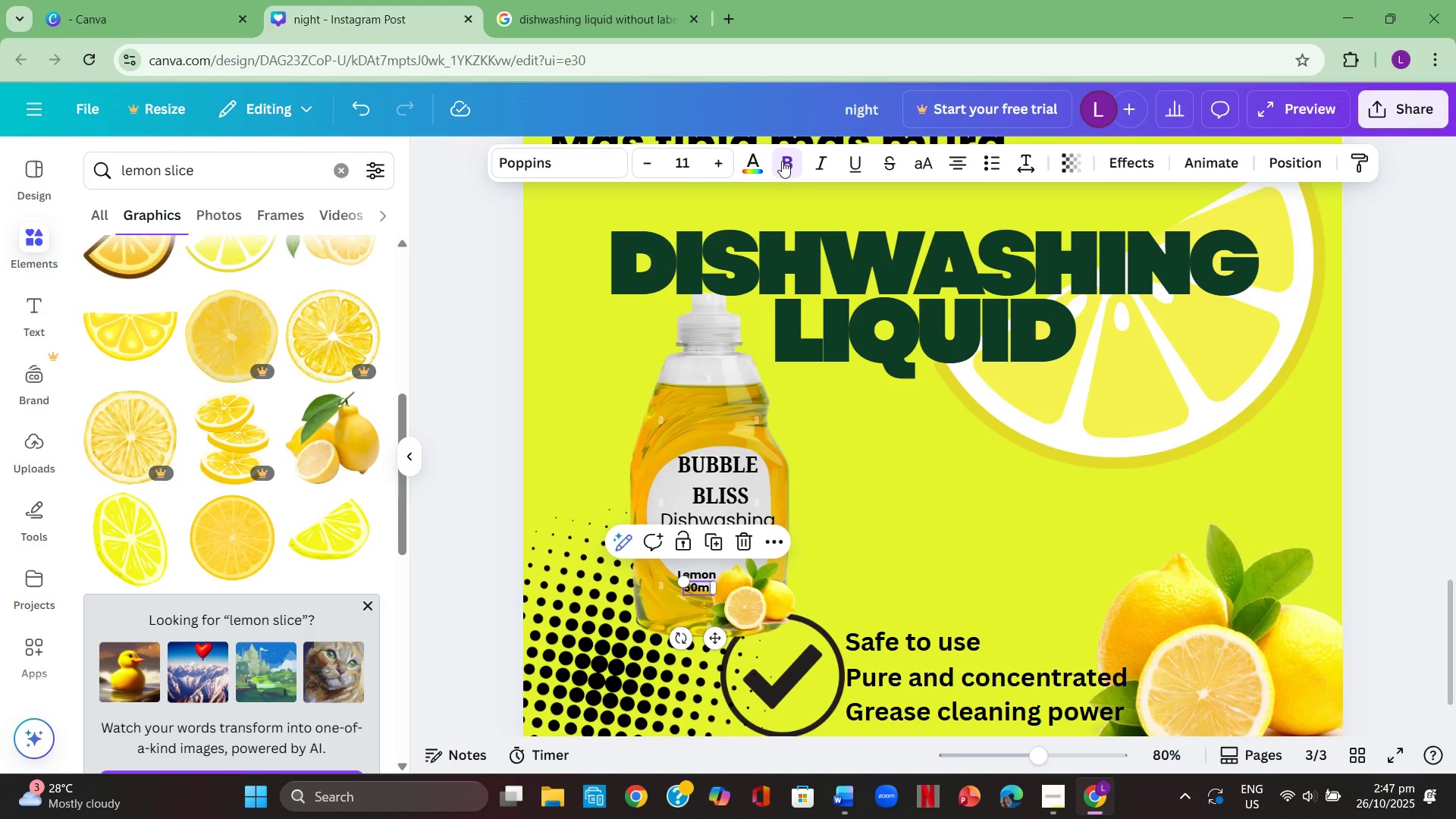 
left_click([782, 161])
 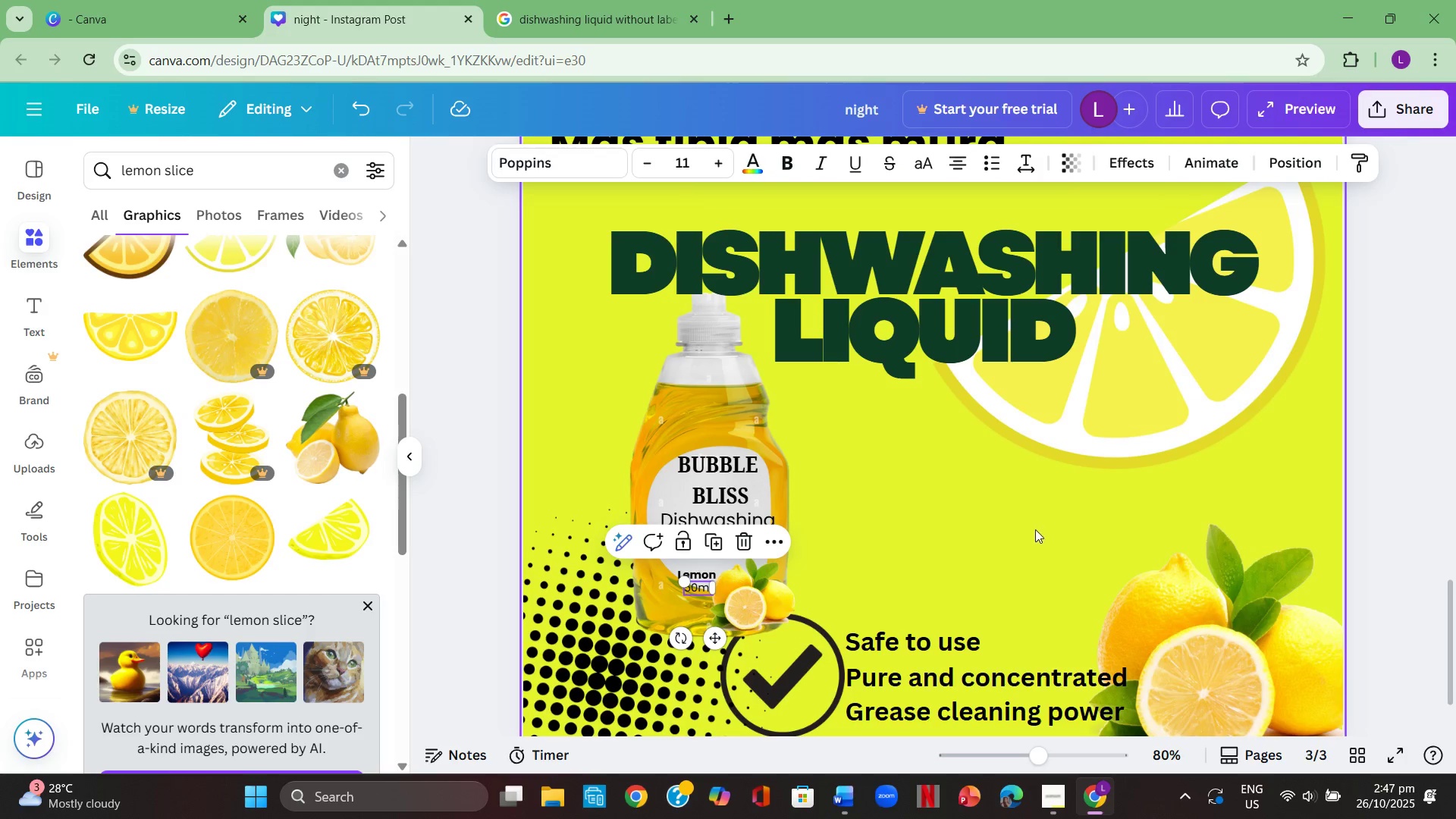 
left_click([1035, 525])
 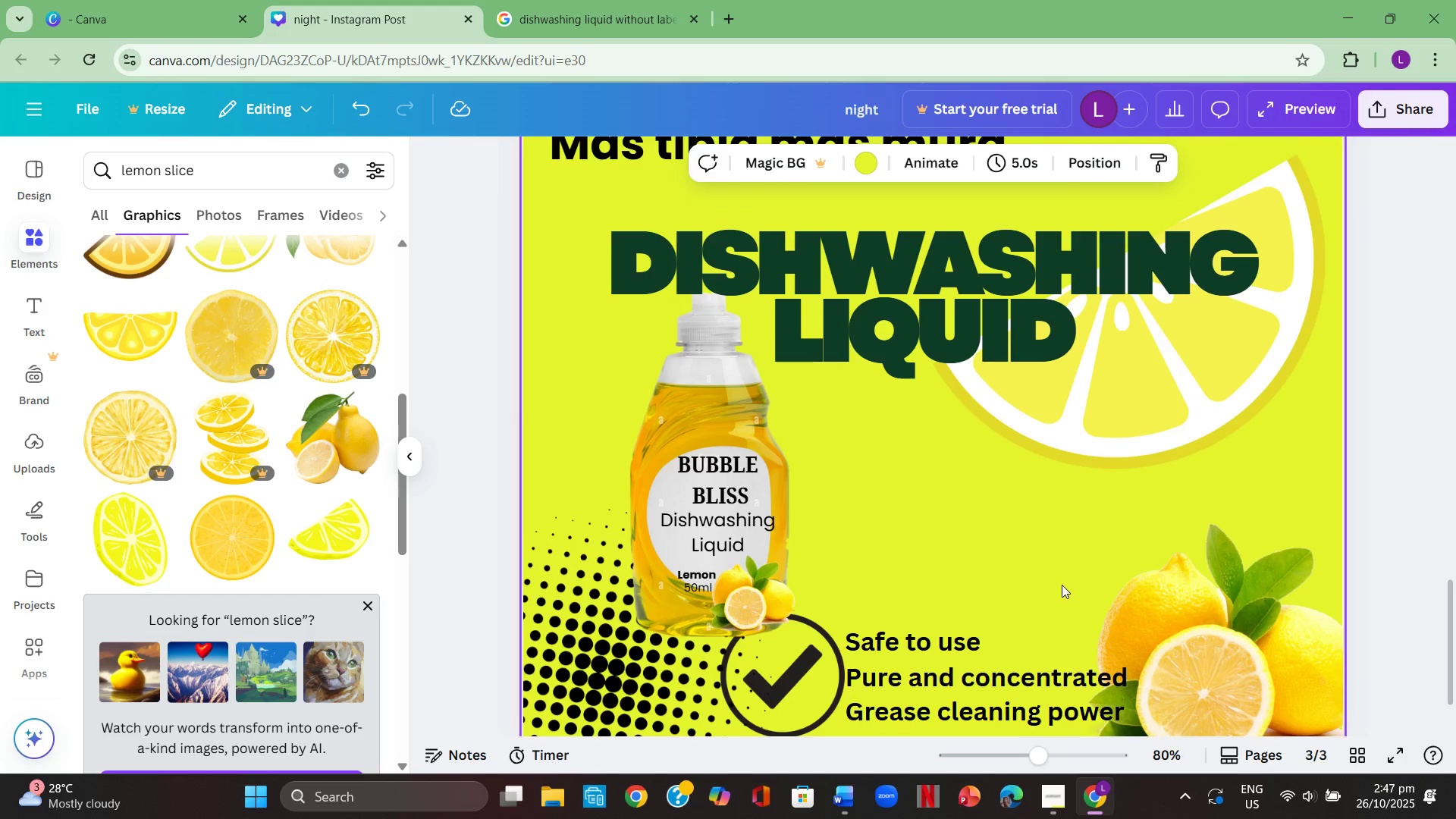 
scroll: coordinate [1062, 585], scroll_direction: up, amount: 1.0
 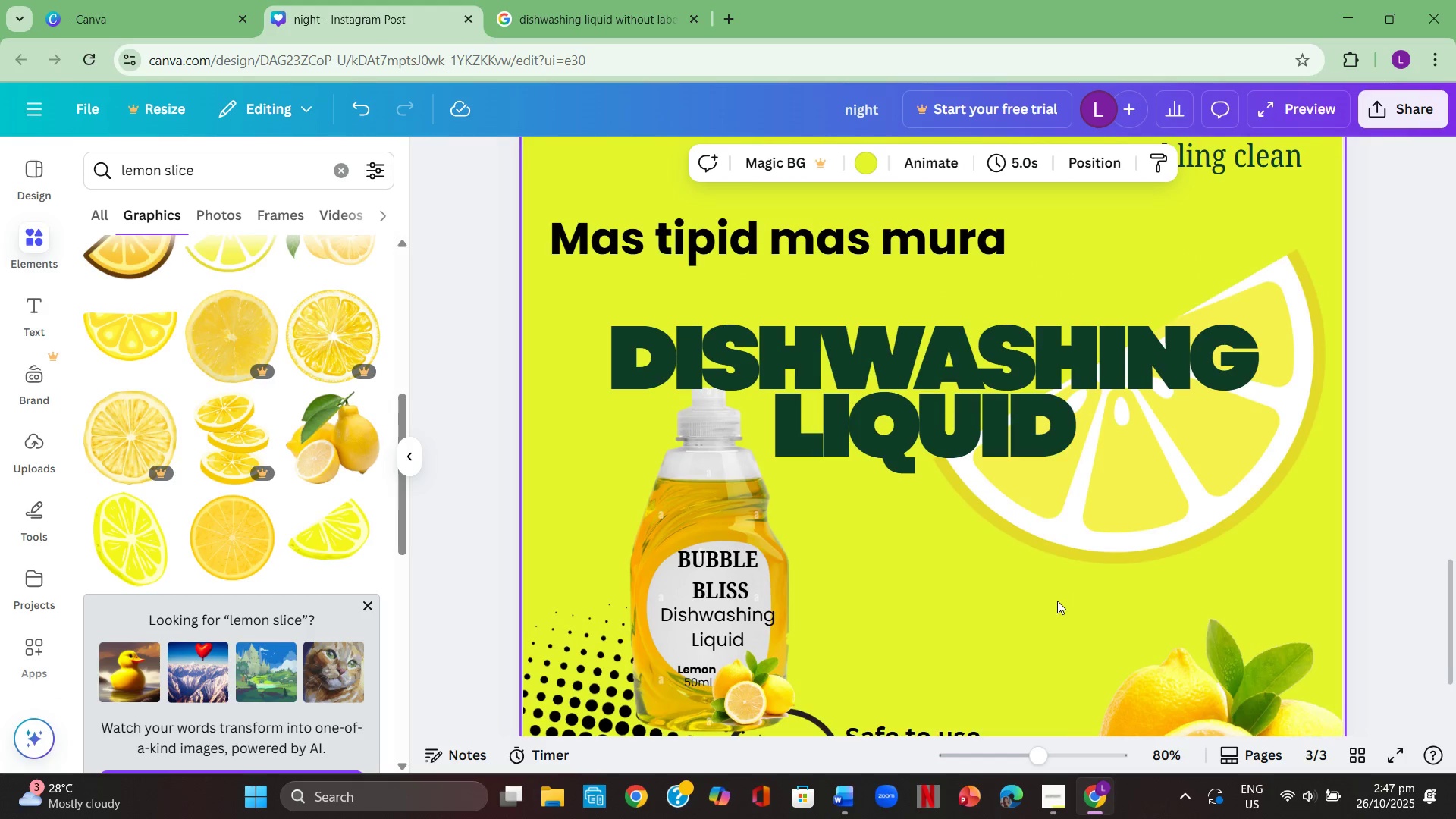 
scroll: coordinate [1057, 601], scroll_direction: down, amount: 2.0
 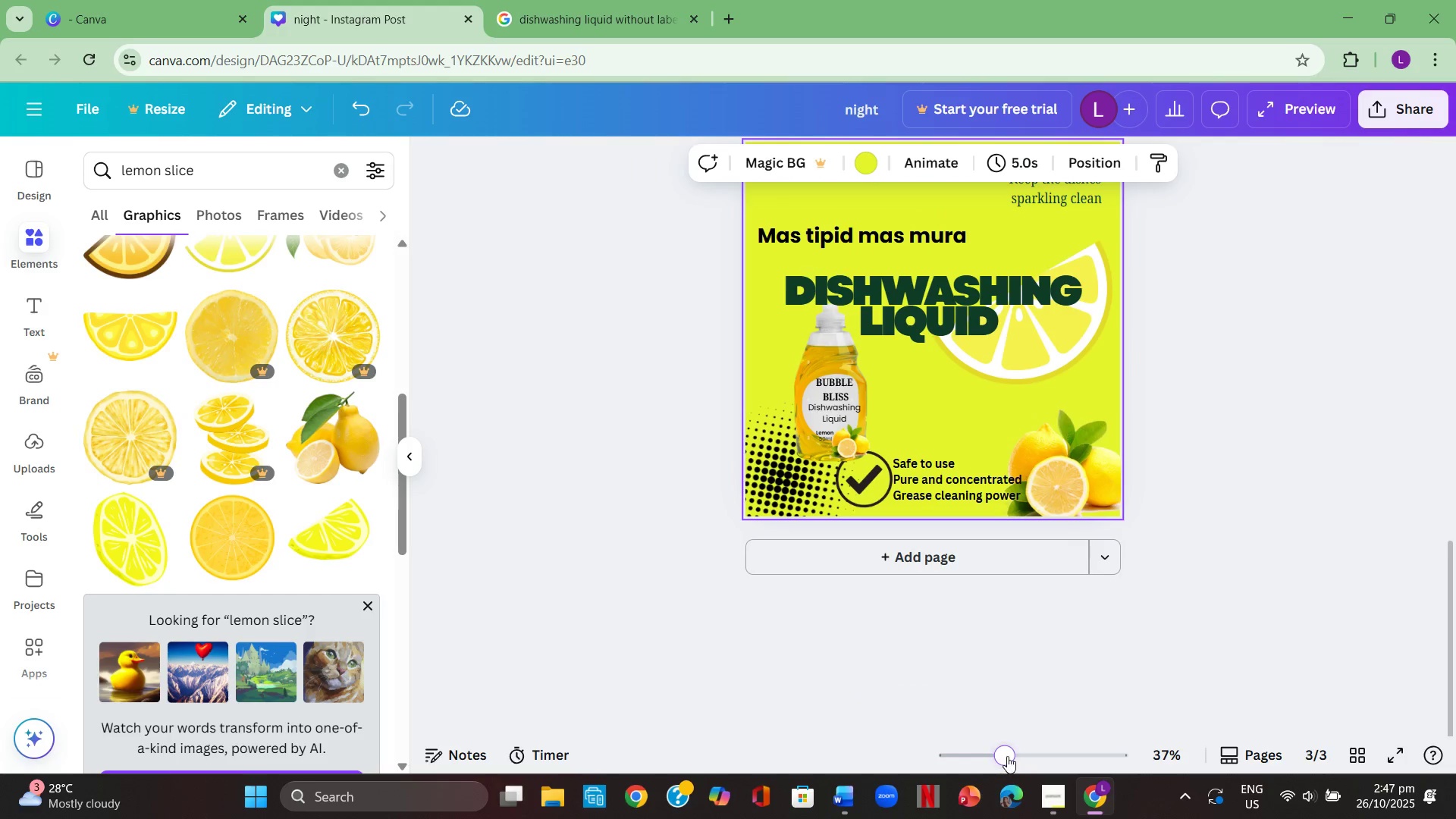 
scroll: coordinate [1072, 608], scroll_direction: up, amount: 1.0
 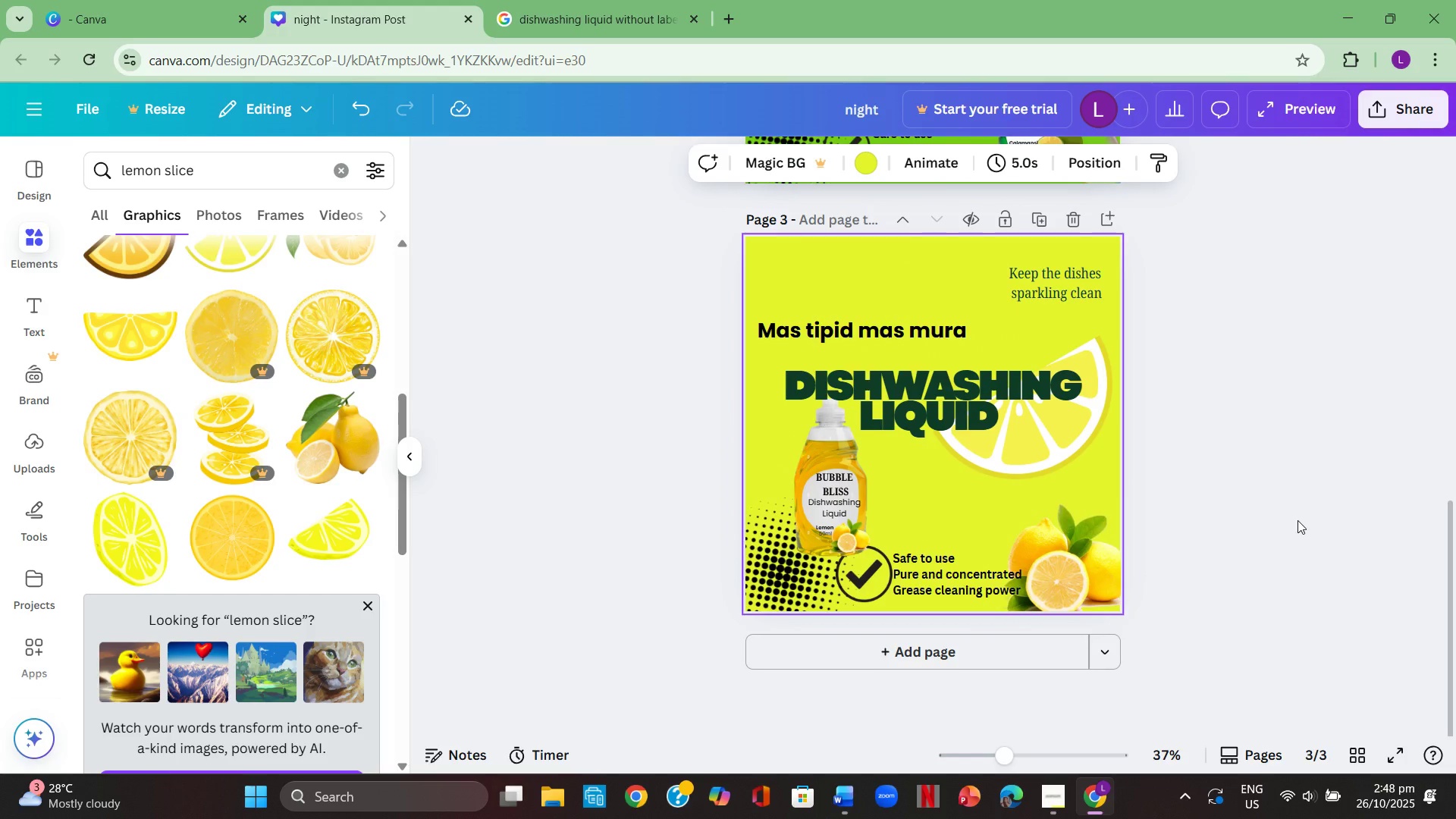 
left_click([1289, 494])
 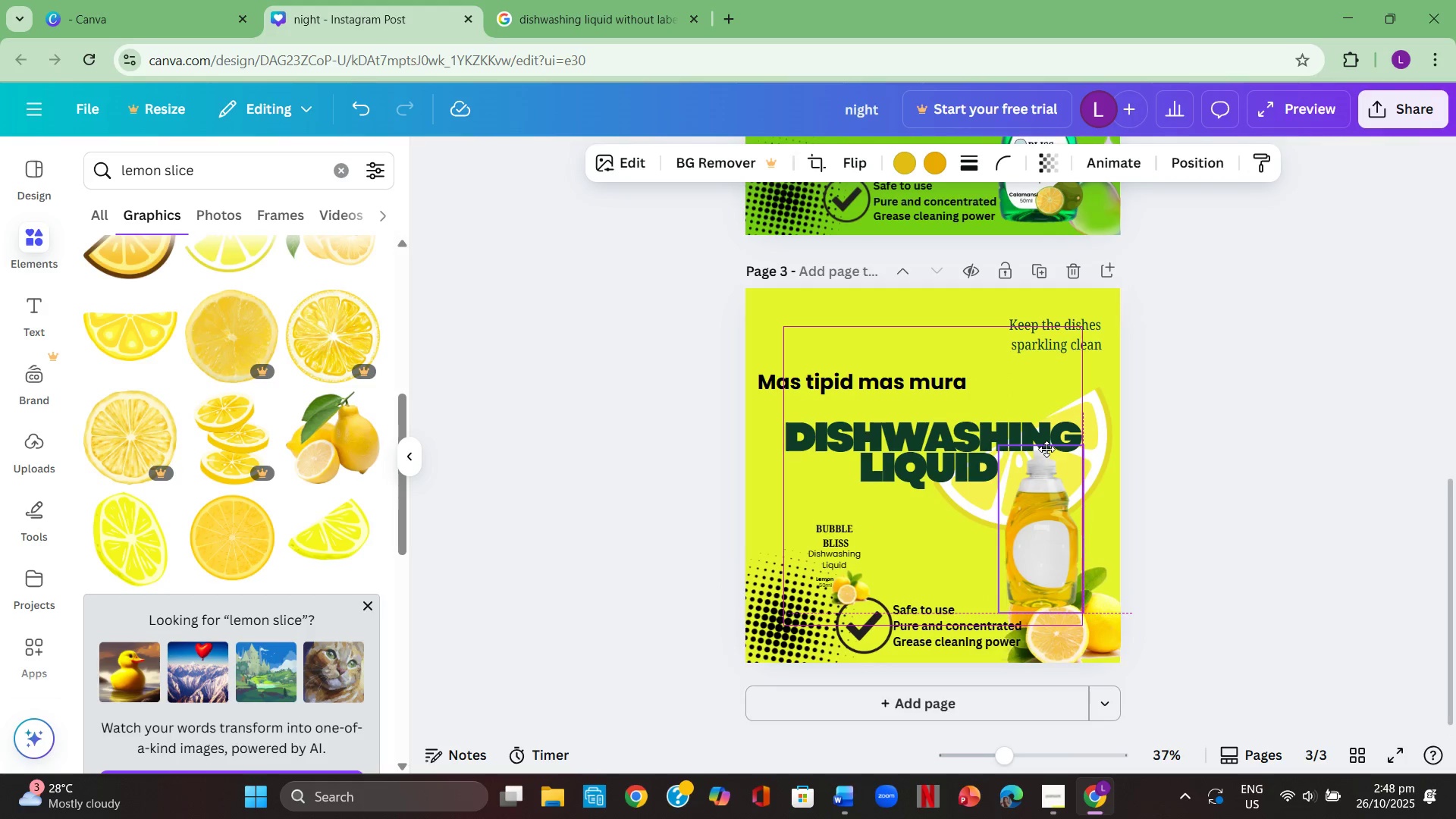 
wait(7.64)
 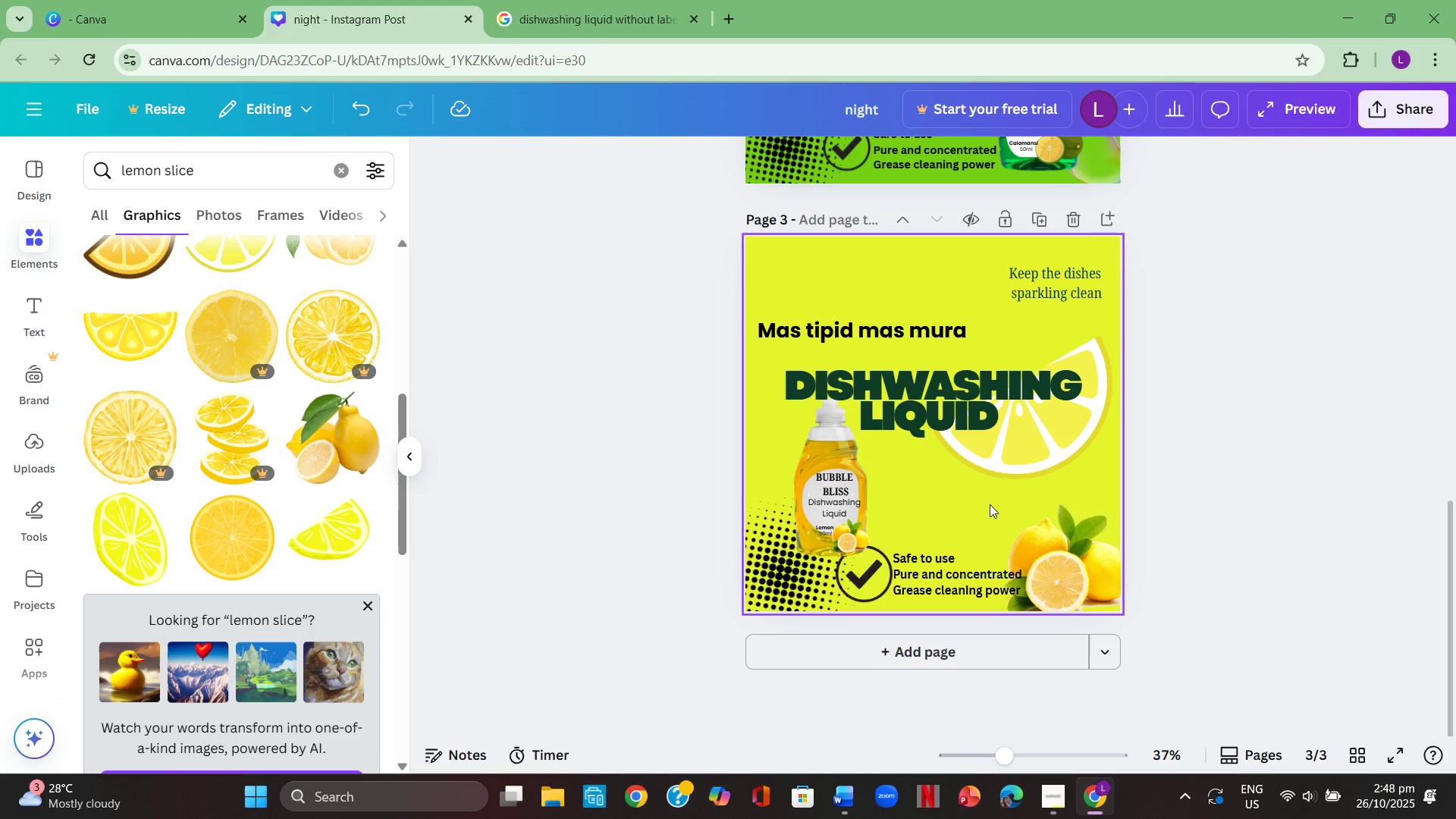 
left_click([1181, 514])
 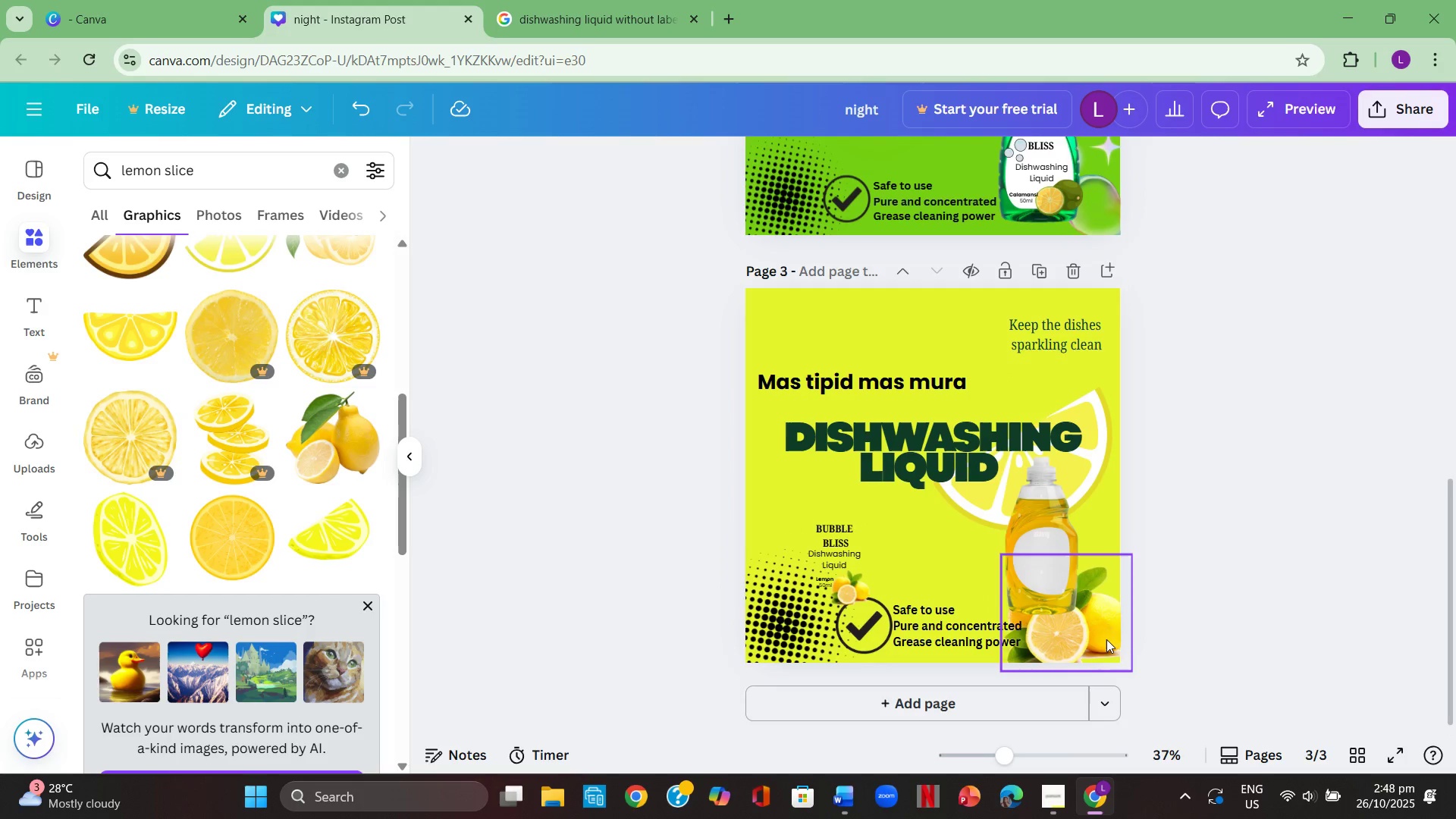 
left_click([1106, 639])
 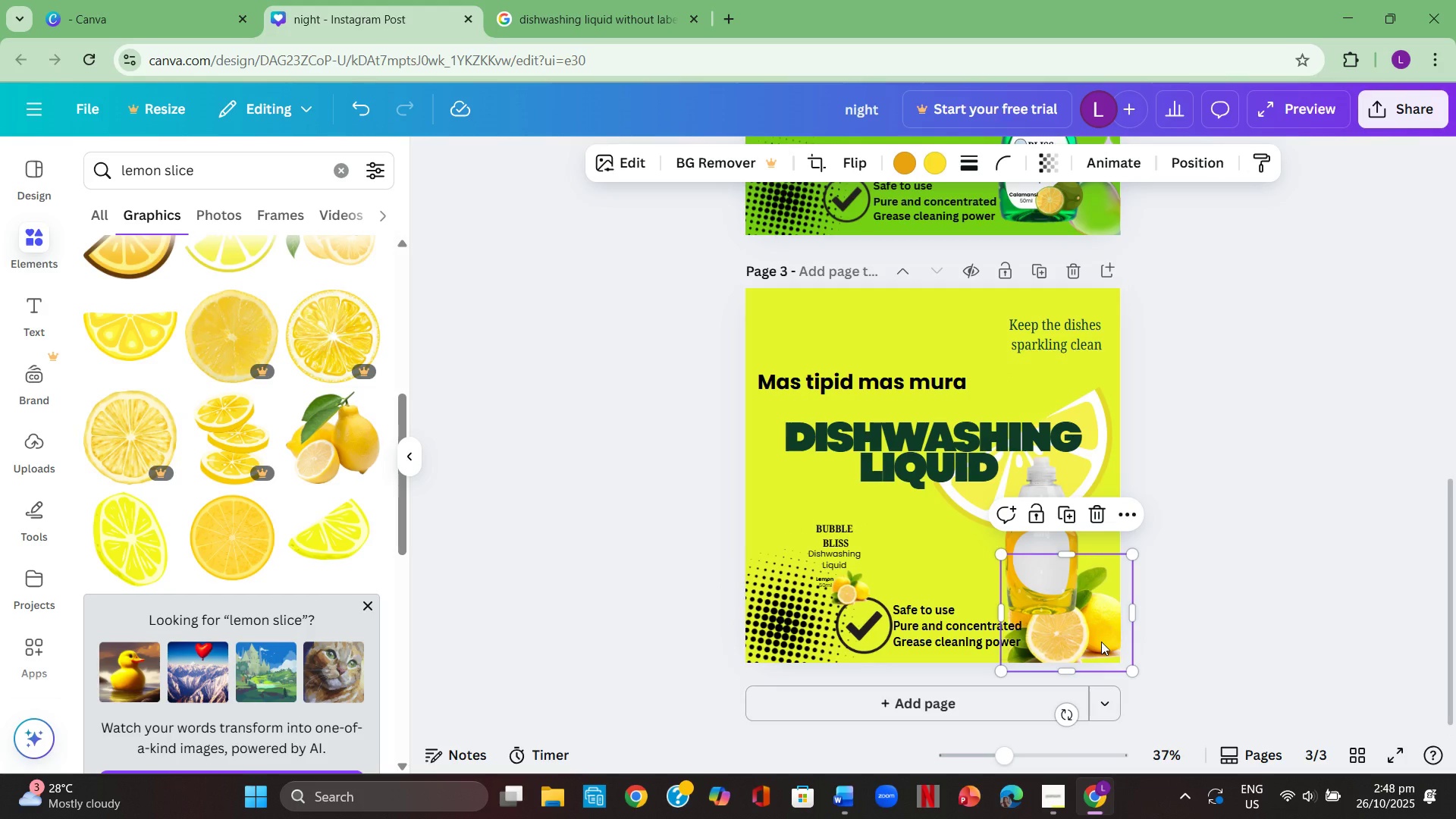 
left_click([1101, 642])
 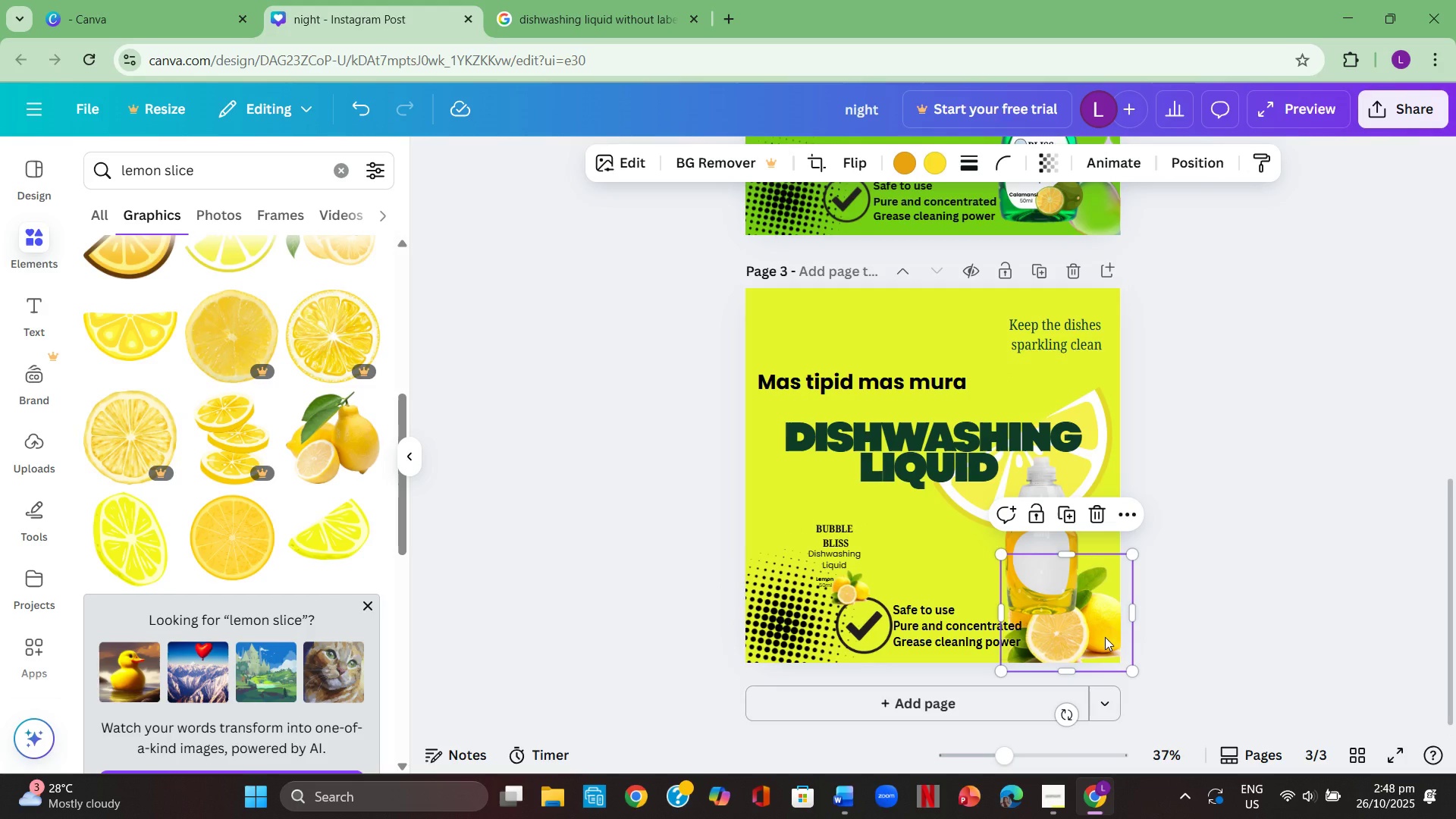 
left_click([1105, 637])
 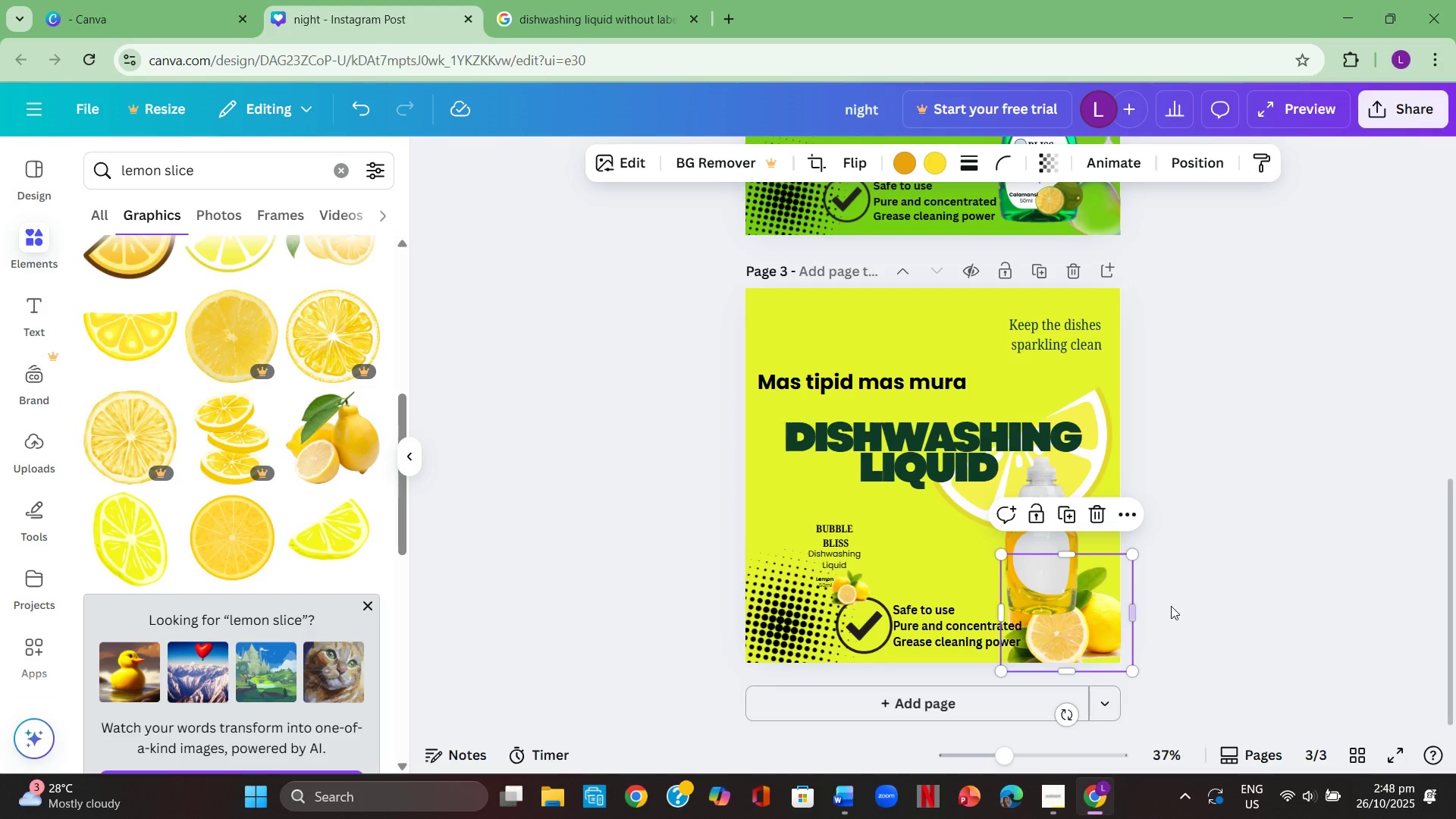 
left_click([1238, 582])
 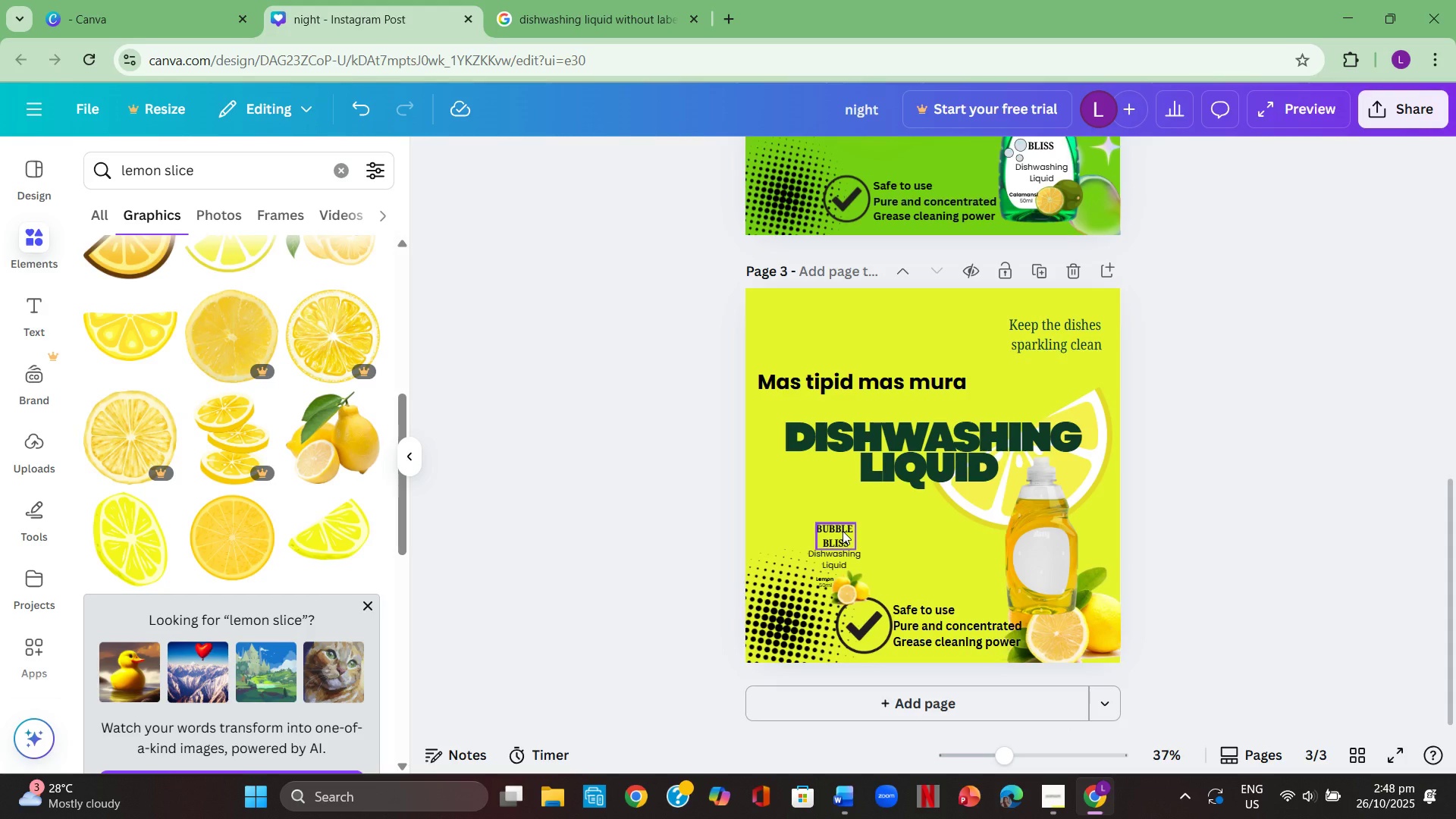 
wait(5.78)
 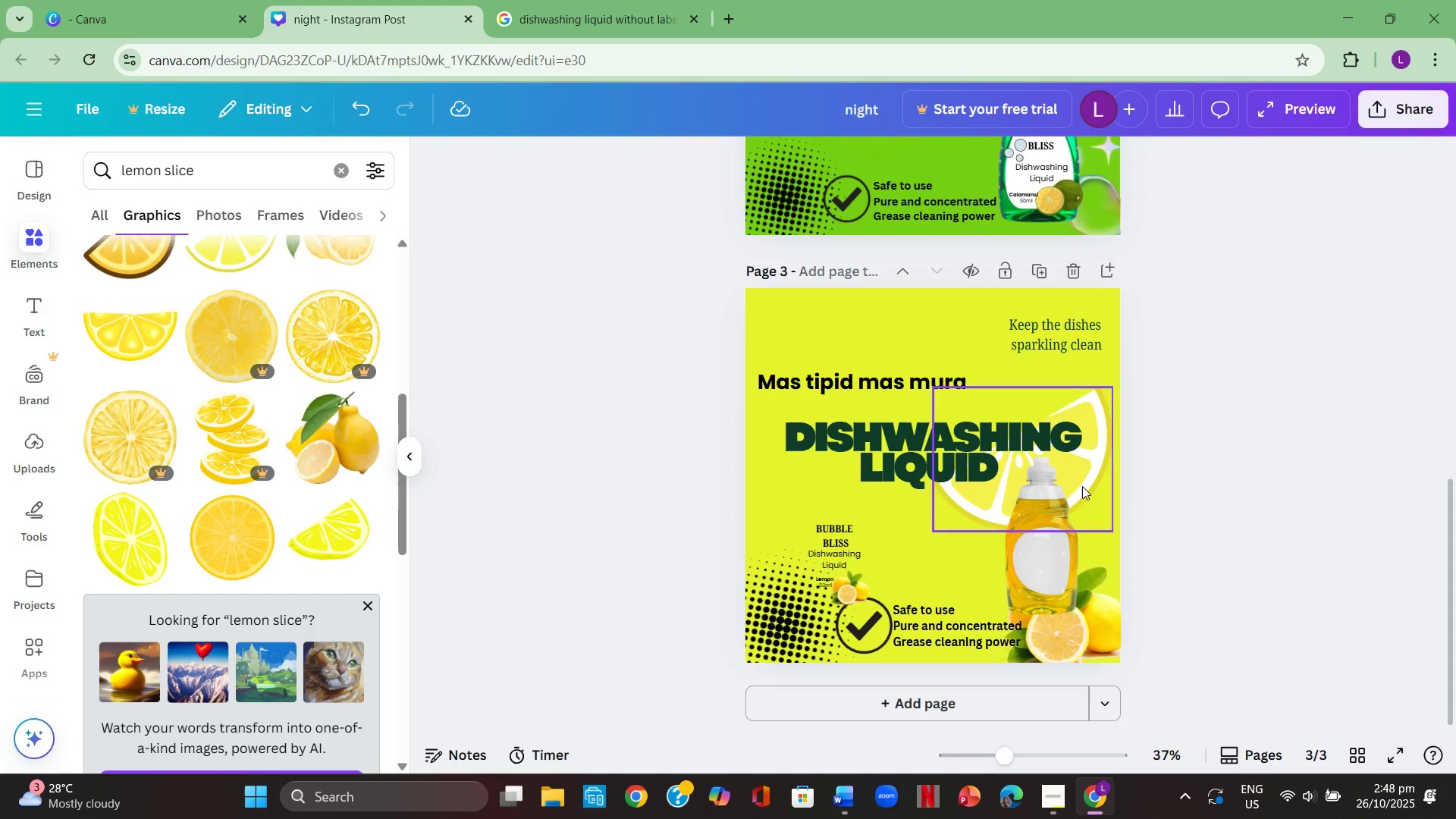 
left_click([1074, 632])
 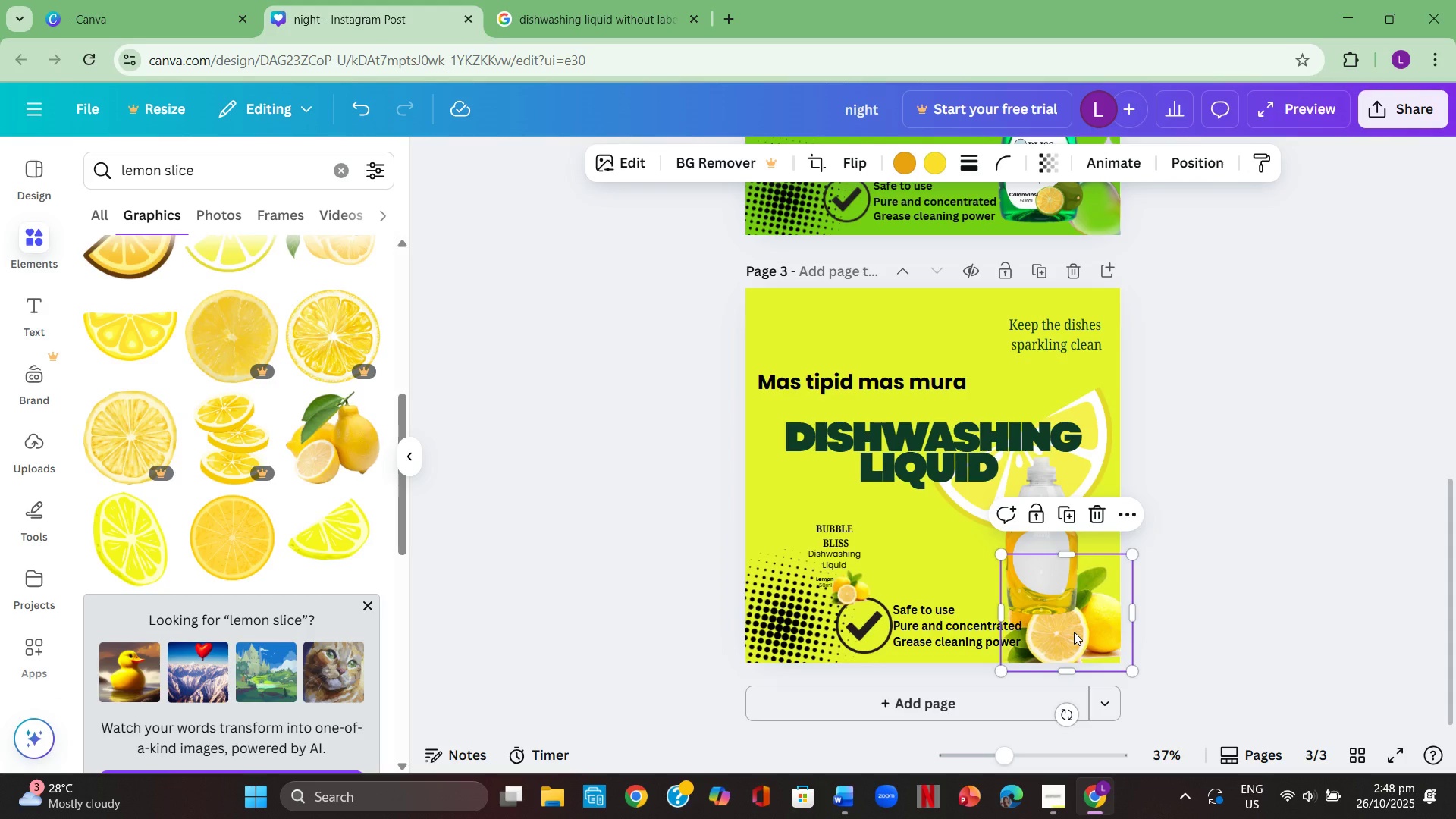 
key(Backspace)
 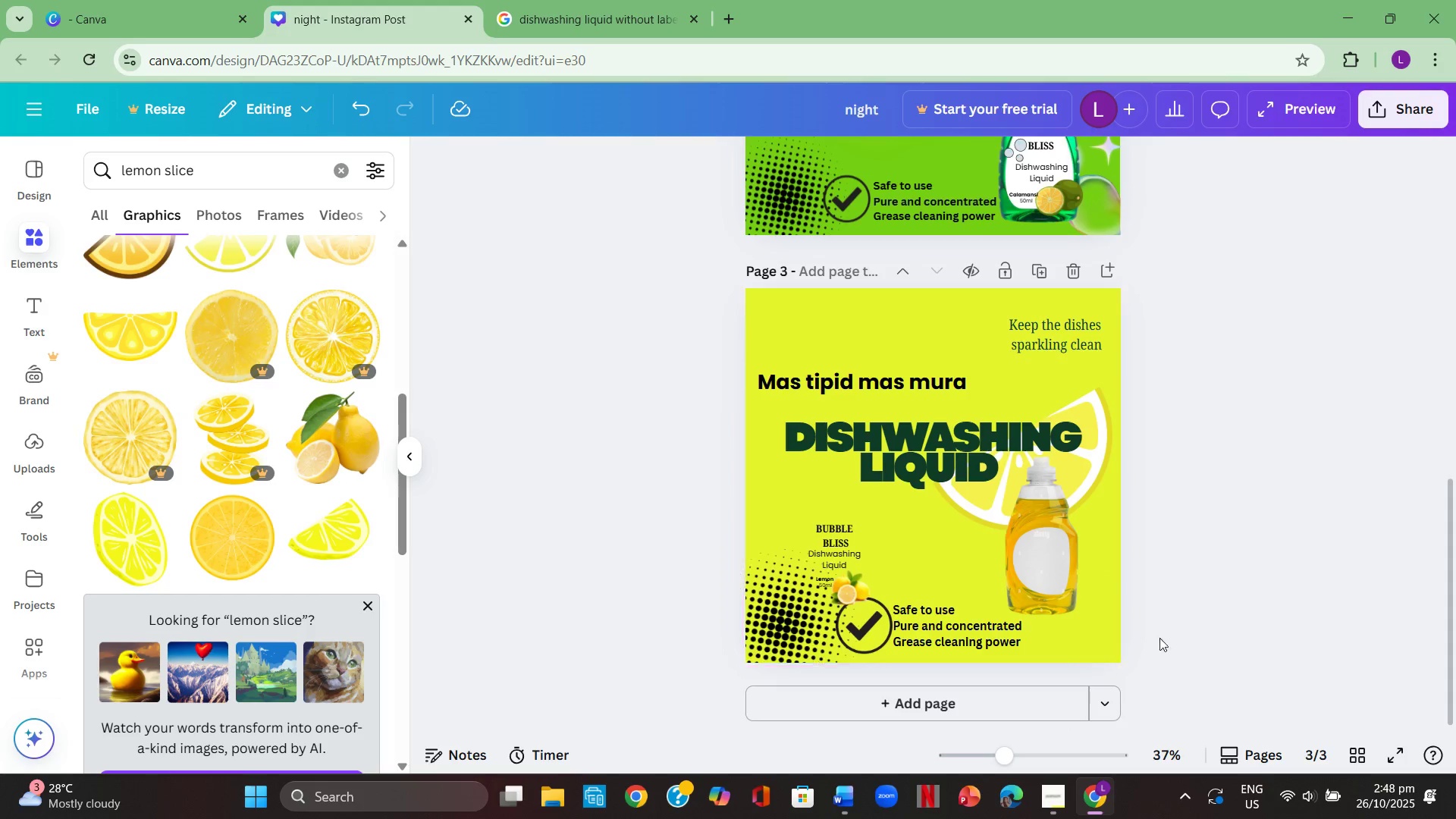 
left_click([1206, 599])
 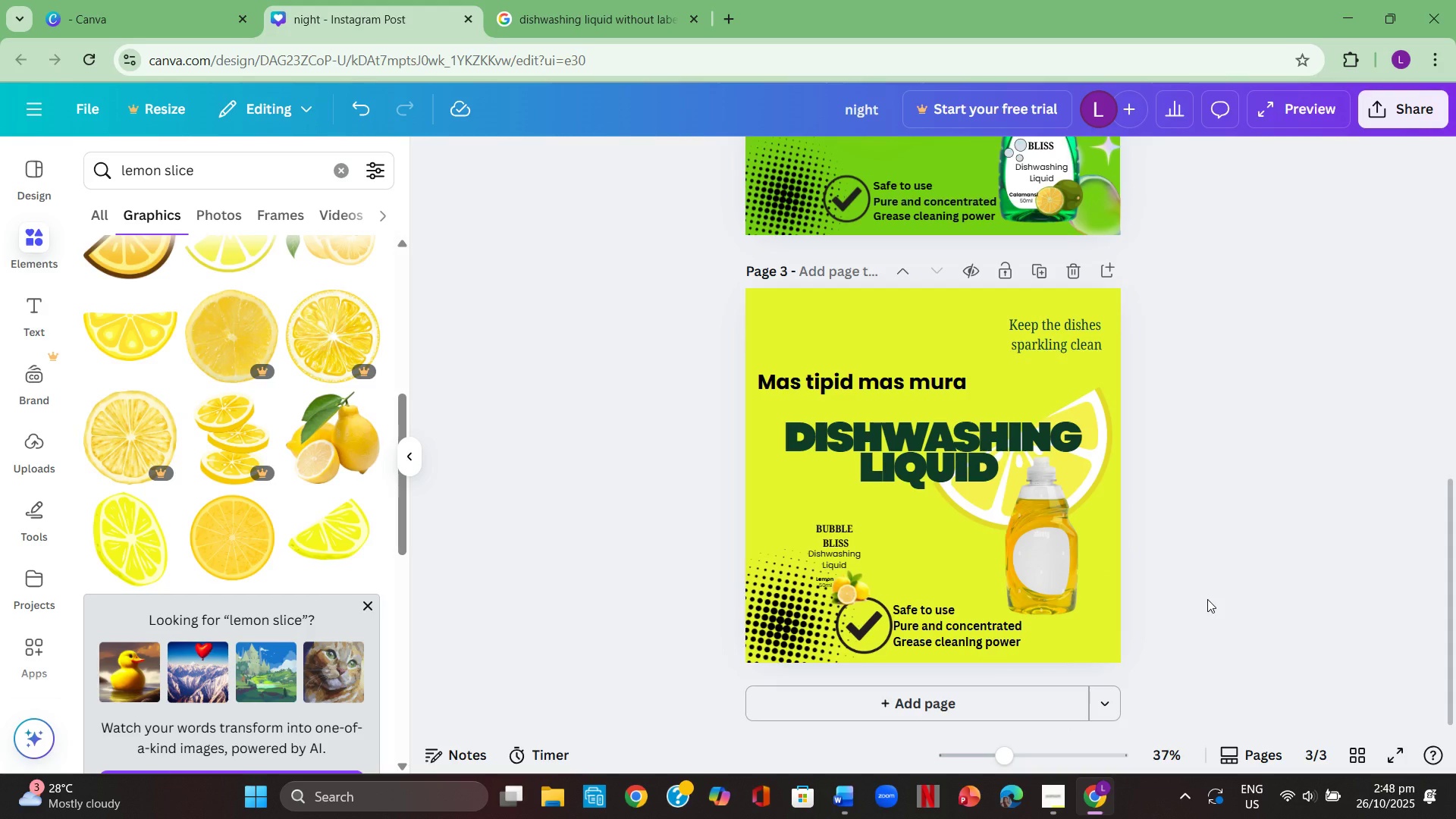 
key(Control+ControlLeft)
 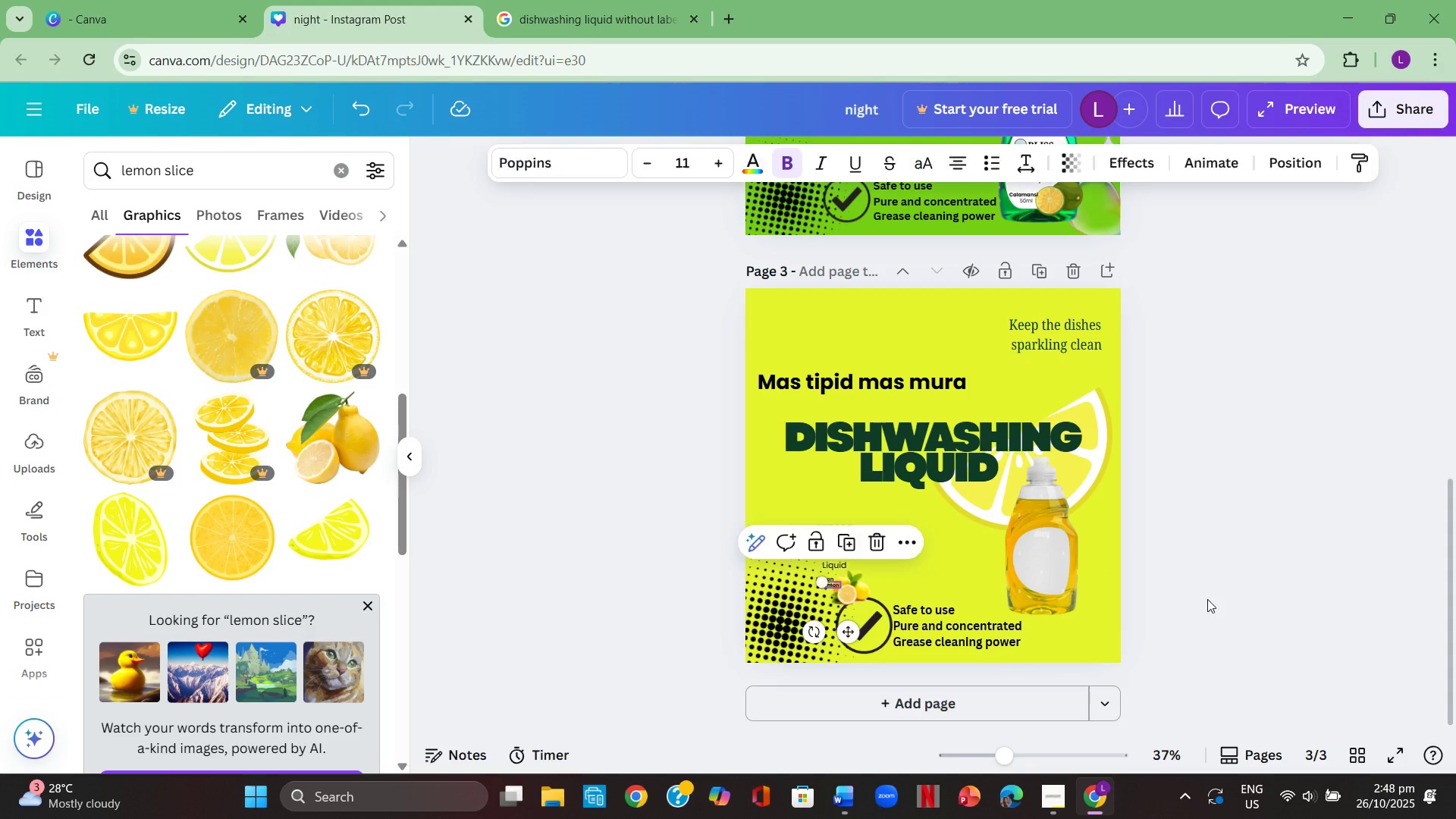 
key(Control+V)
 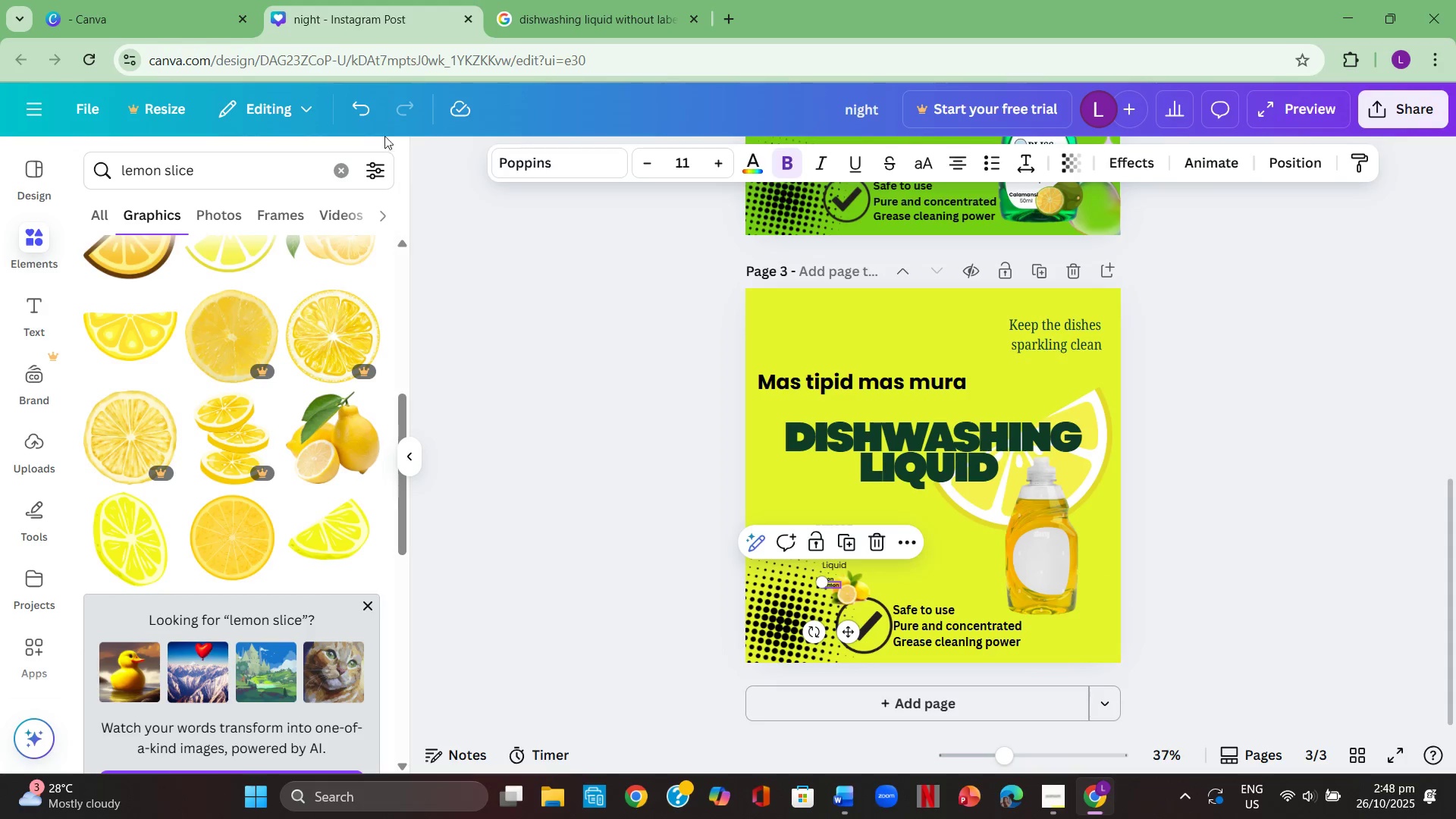 
left_click([362, 114])
 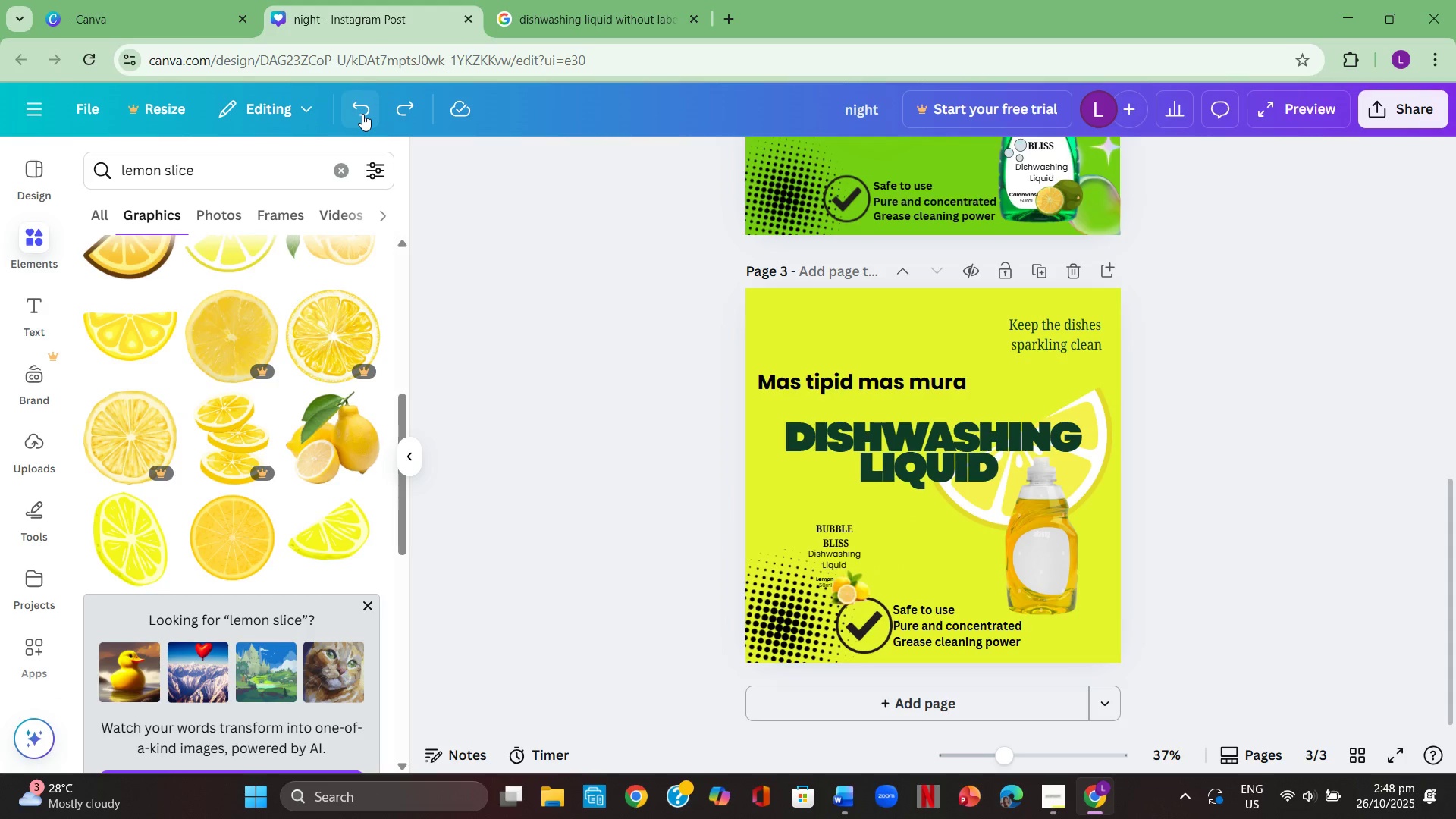 
left_click([362, 114])
 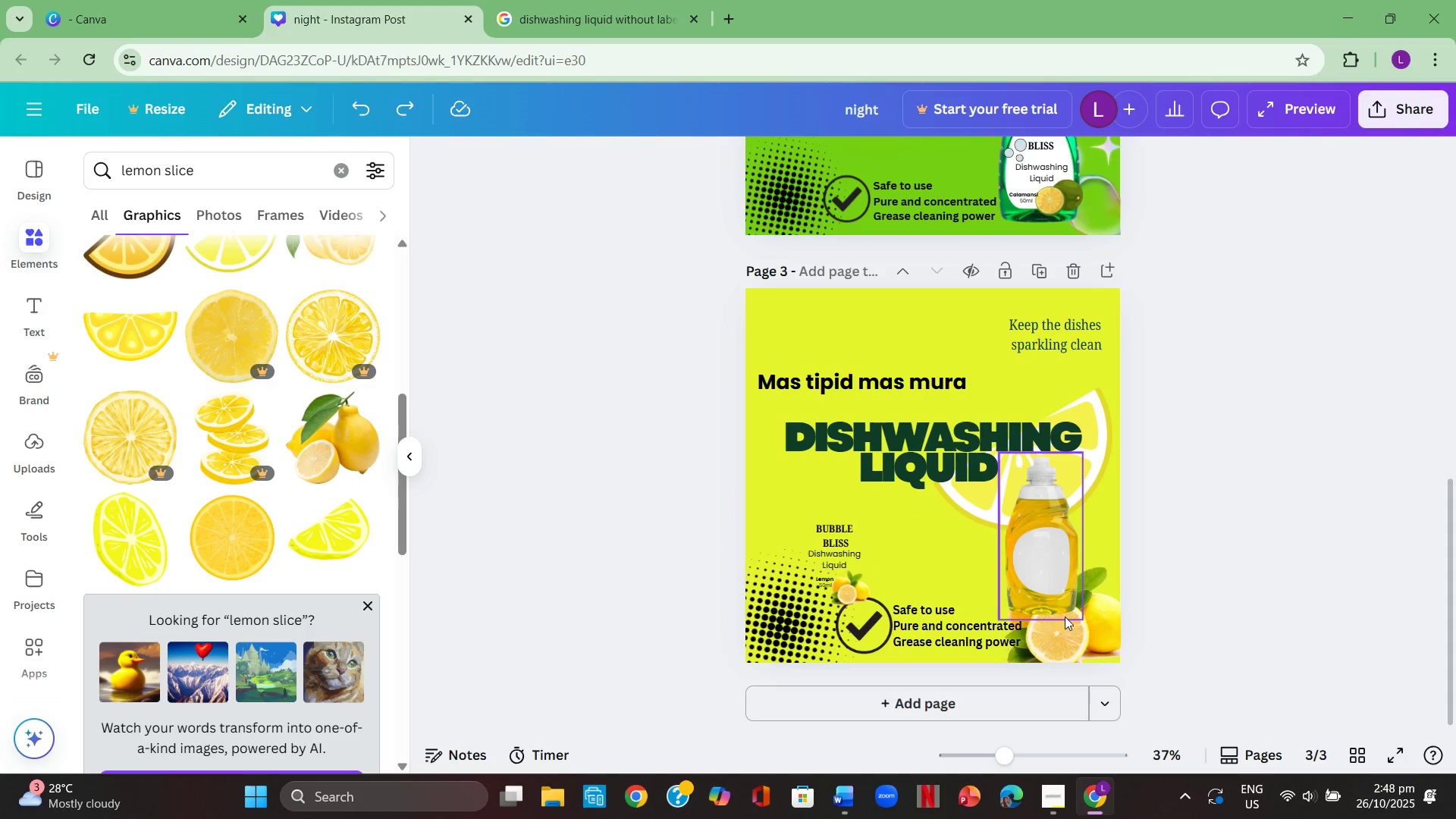 
left_click([1093, 642])
 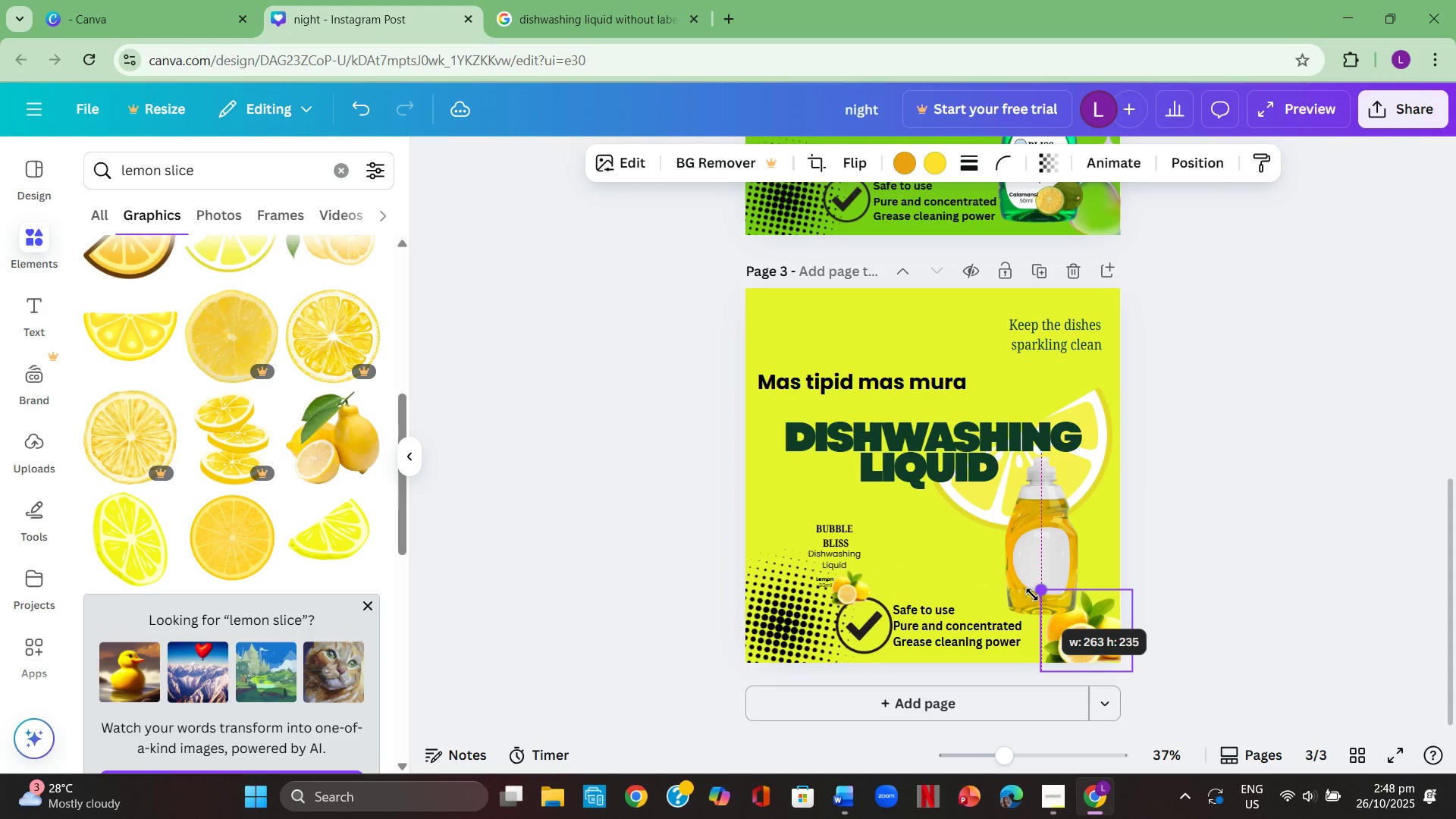 
left_click([1371, 576])
 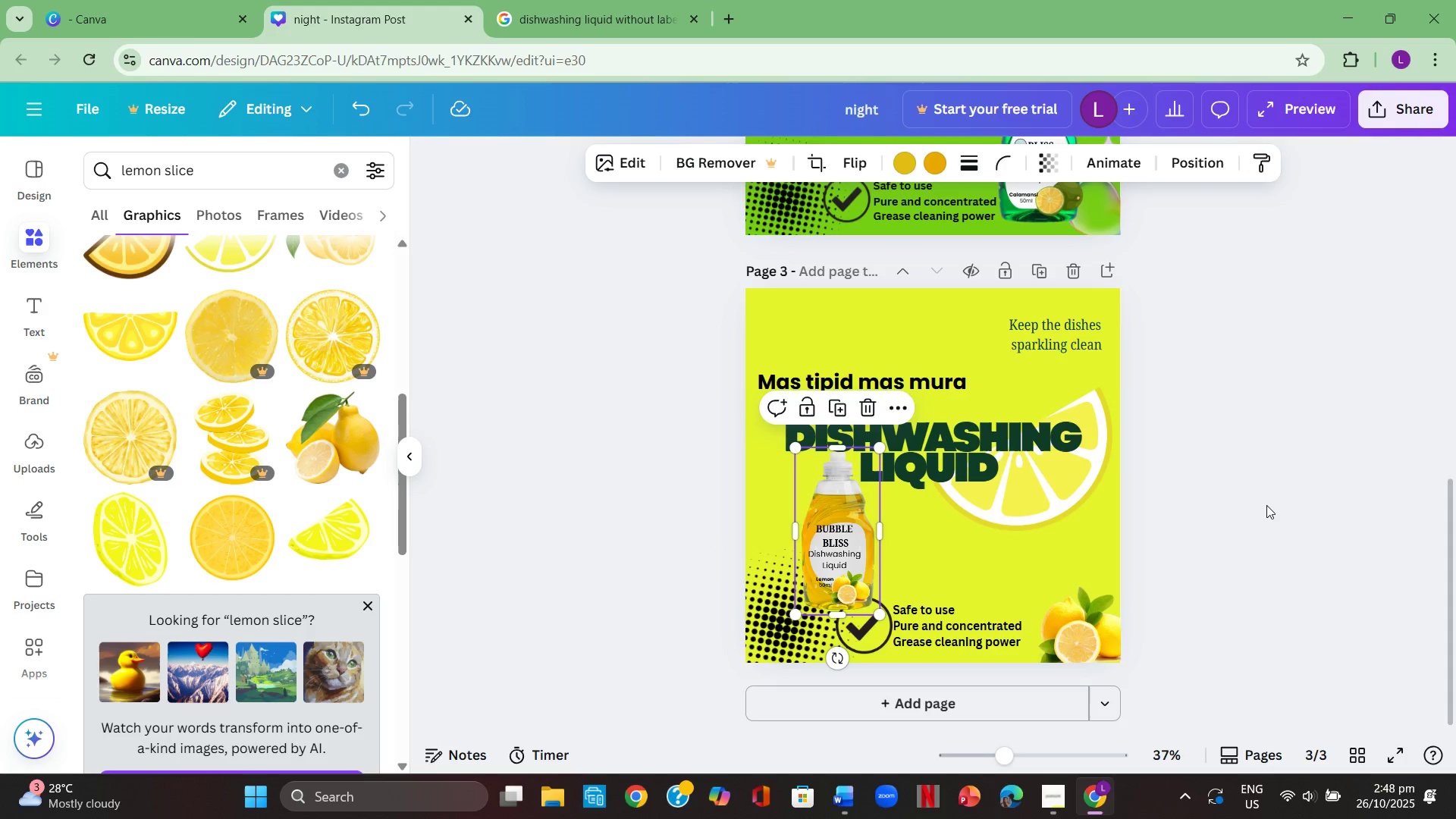 
wait(7.65)
 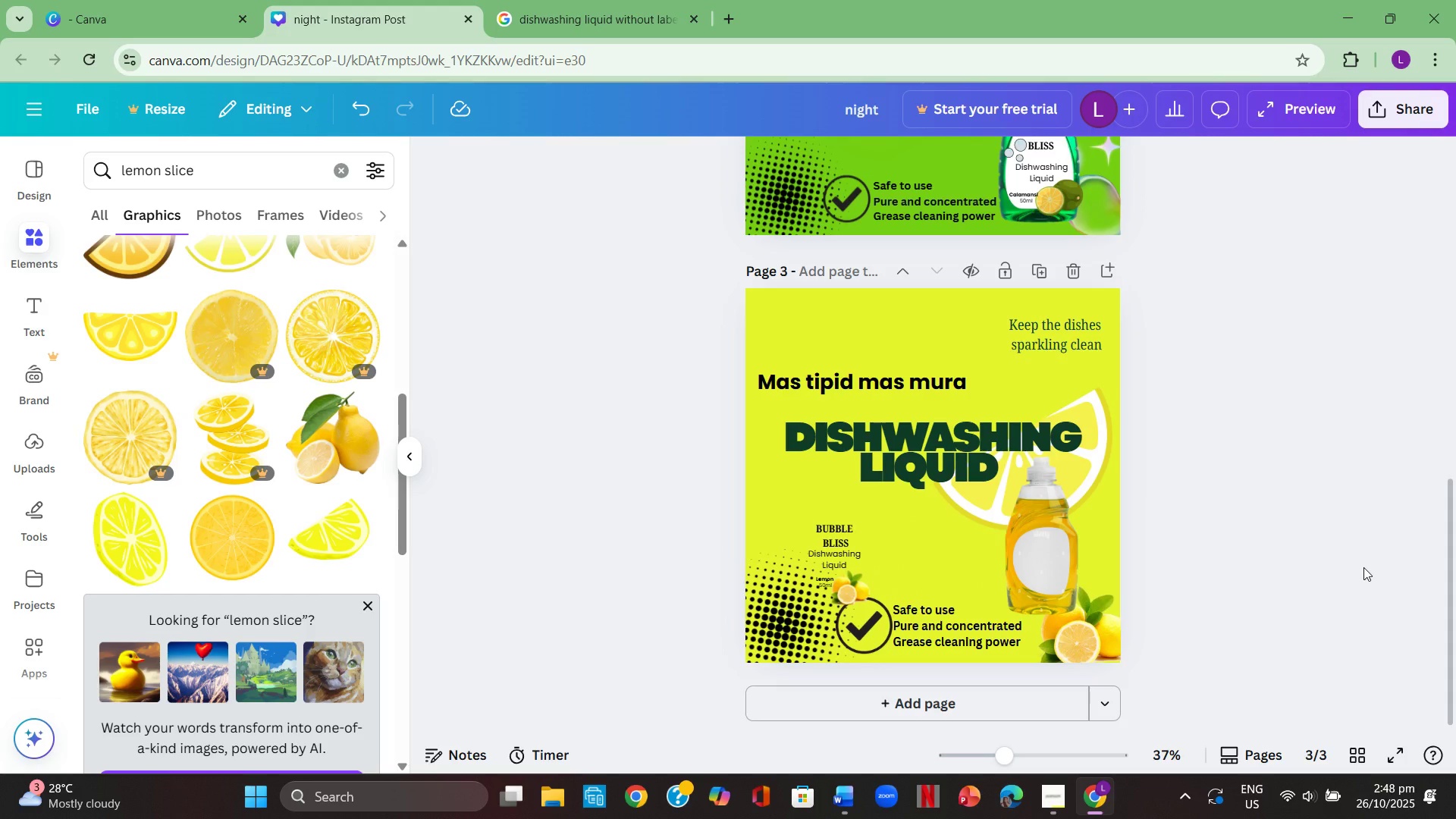 
scroll: coordinate [1295, 637], scroll_direction: up, amount: 3.0
 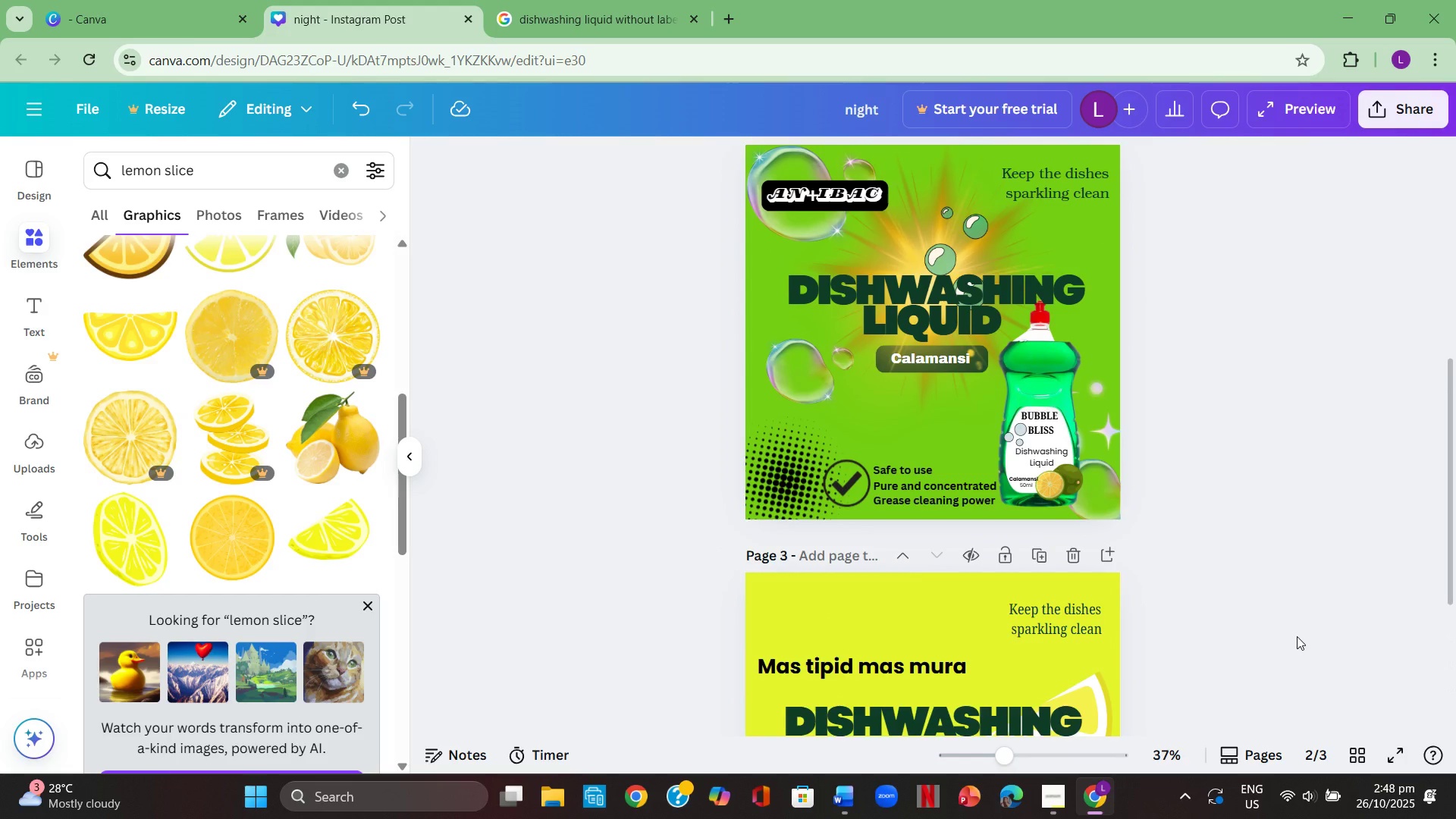 
scroll: coordinate [1297, 636], scroll_direction: down, amount: 3.0
 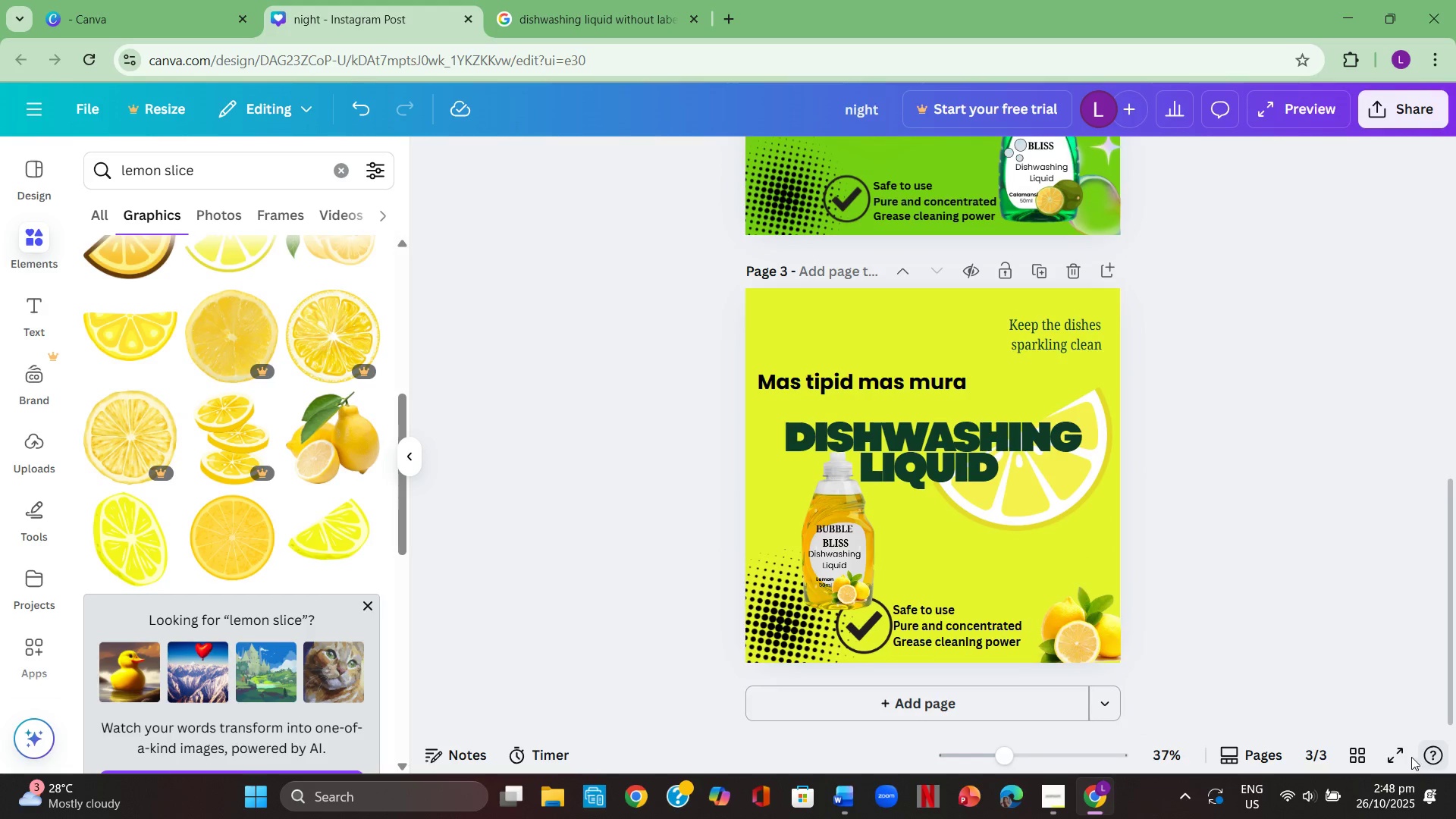 
left_click([1406, 753])
 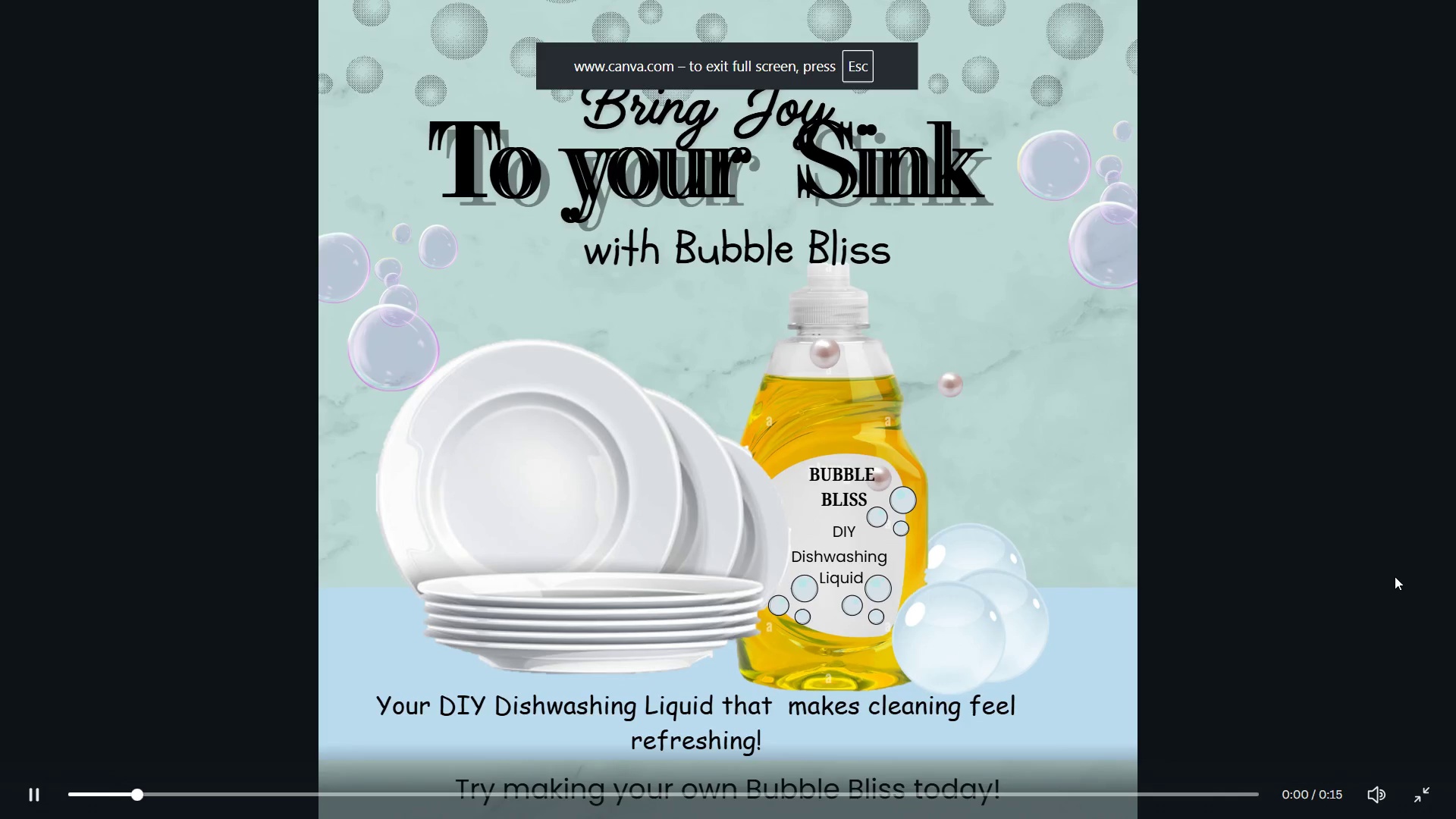 
key(ArrowRight)
 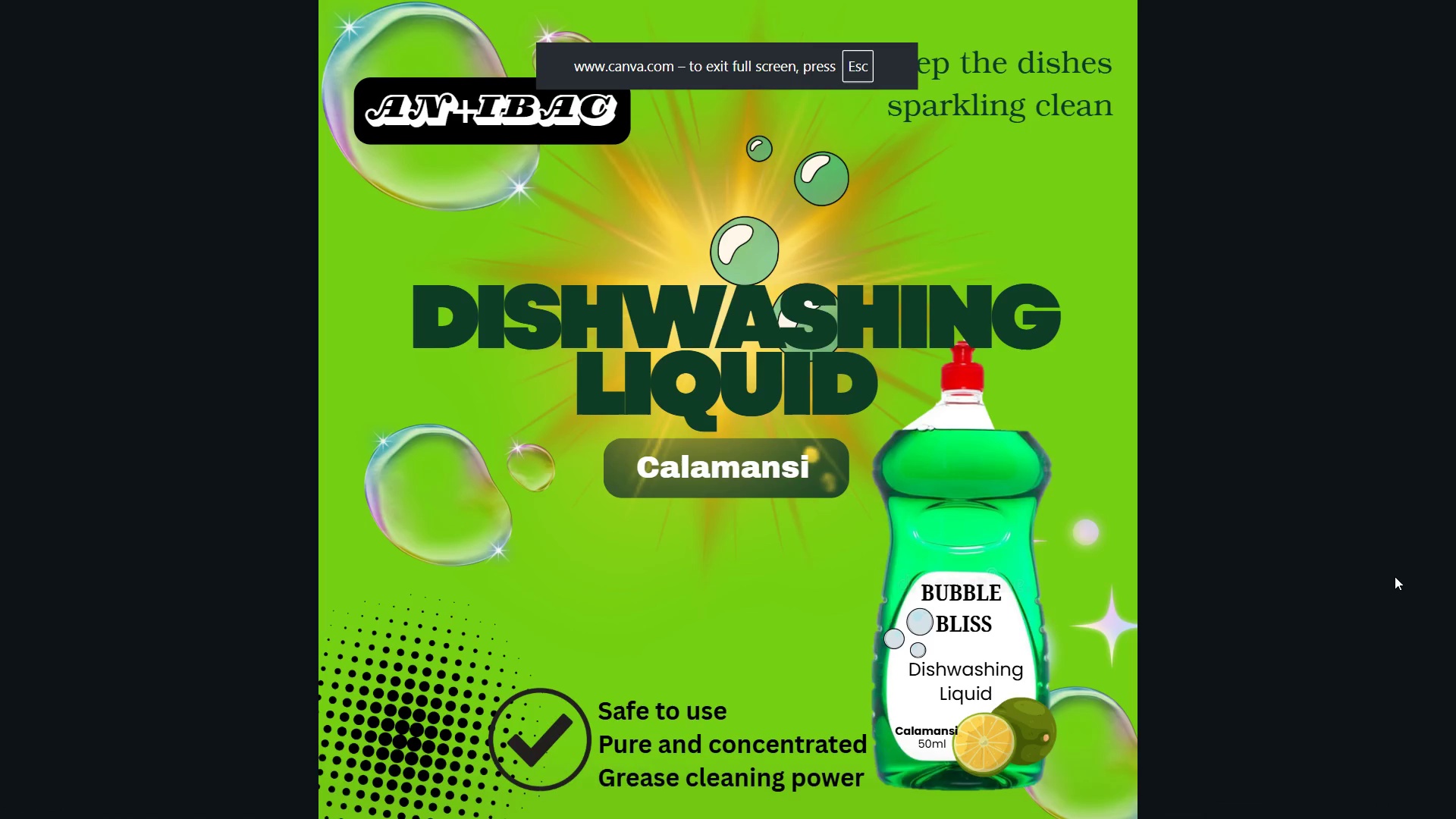 
key(ArrowRight)
 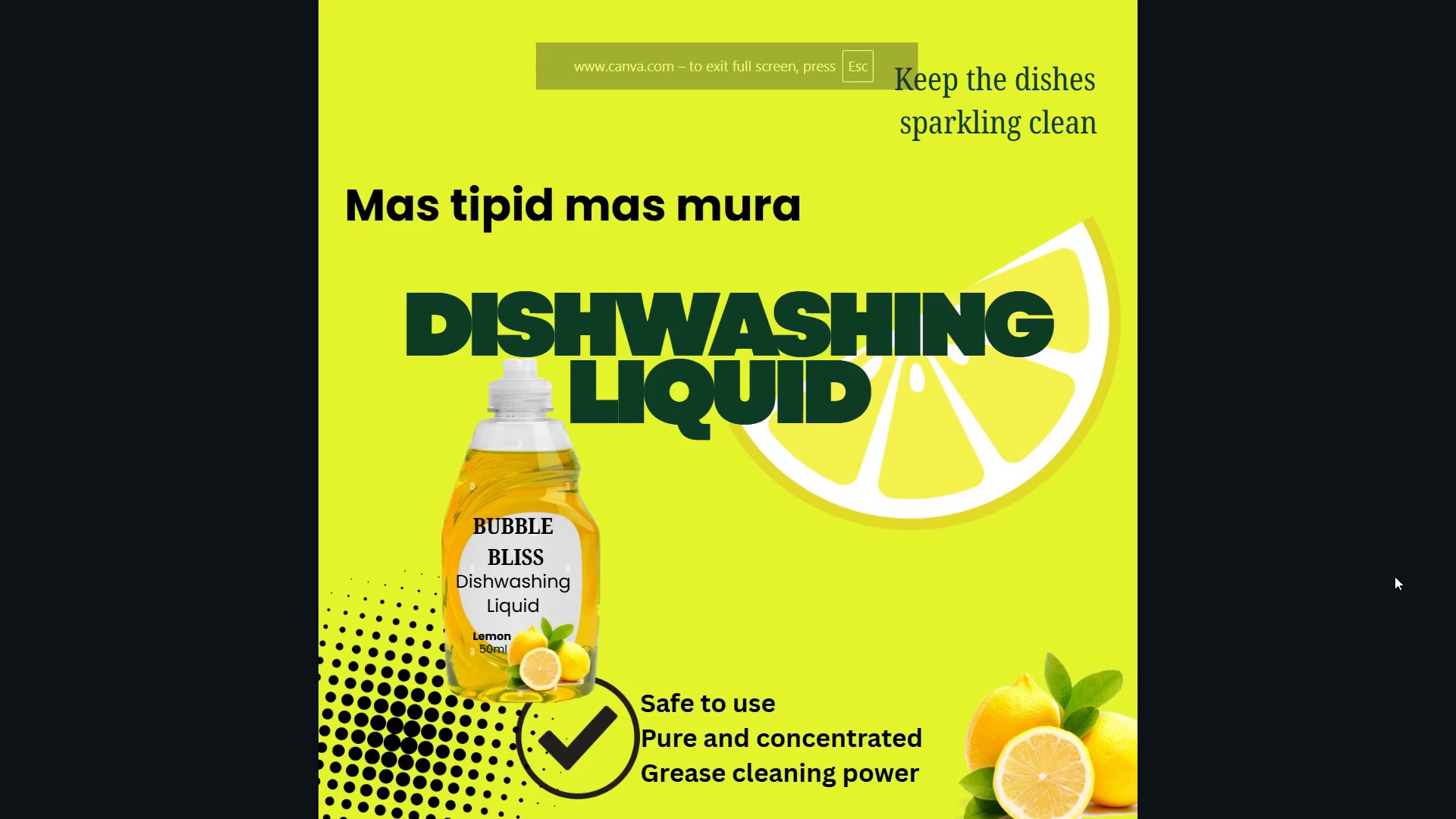 
key(Escape)
 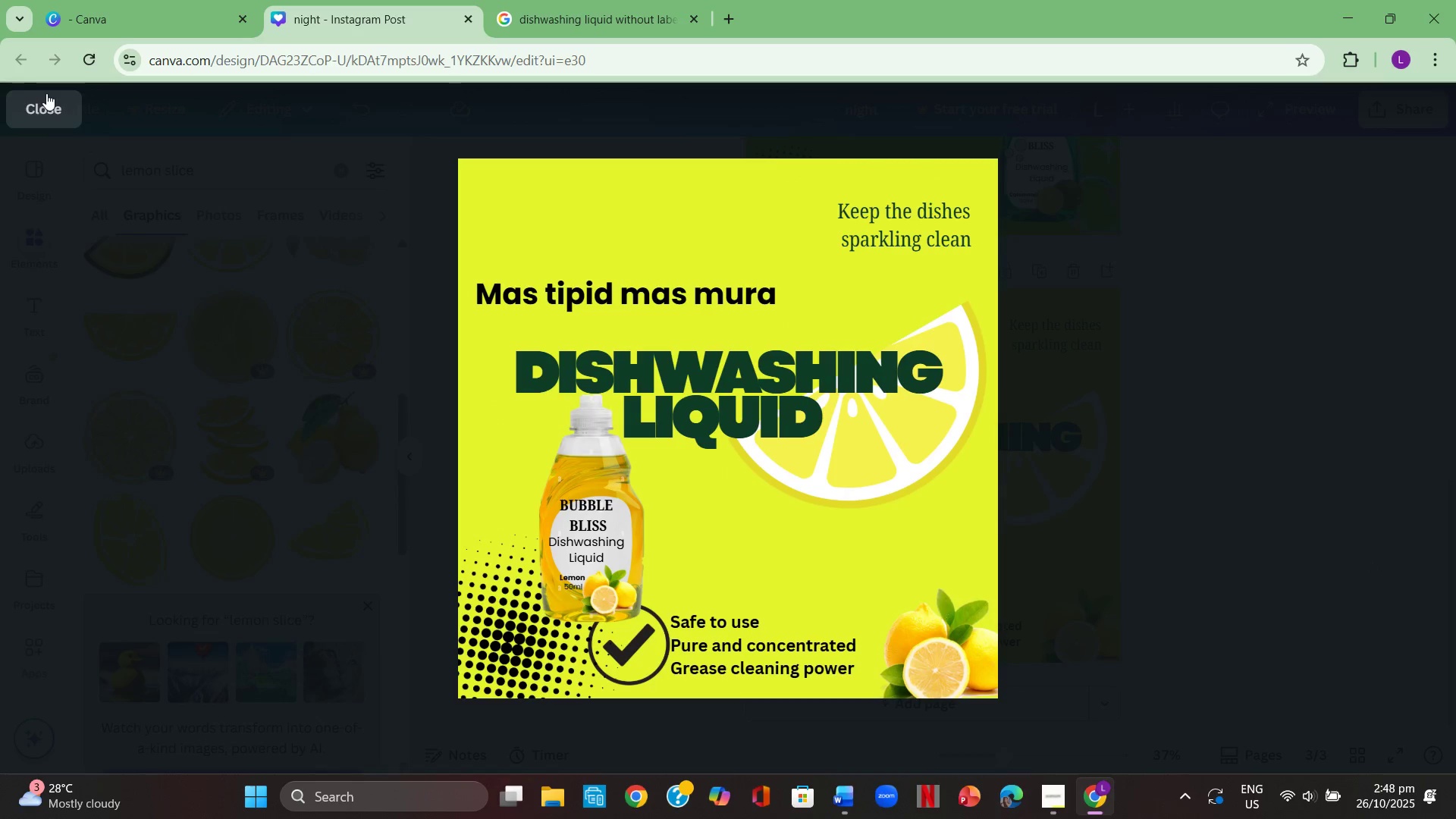 
left_click([47, 95])
 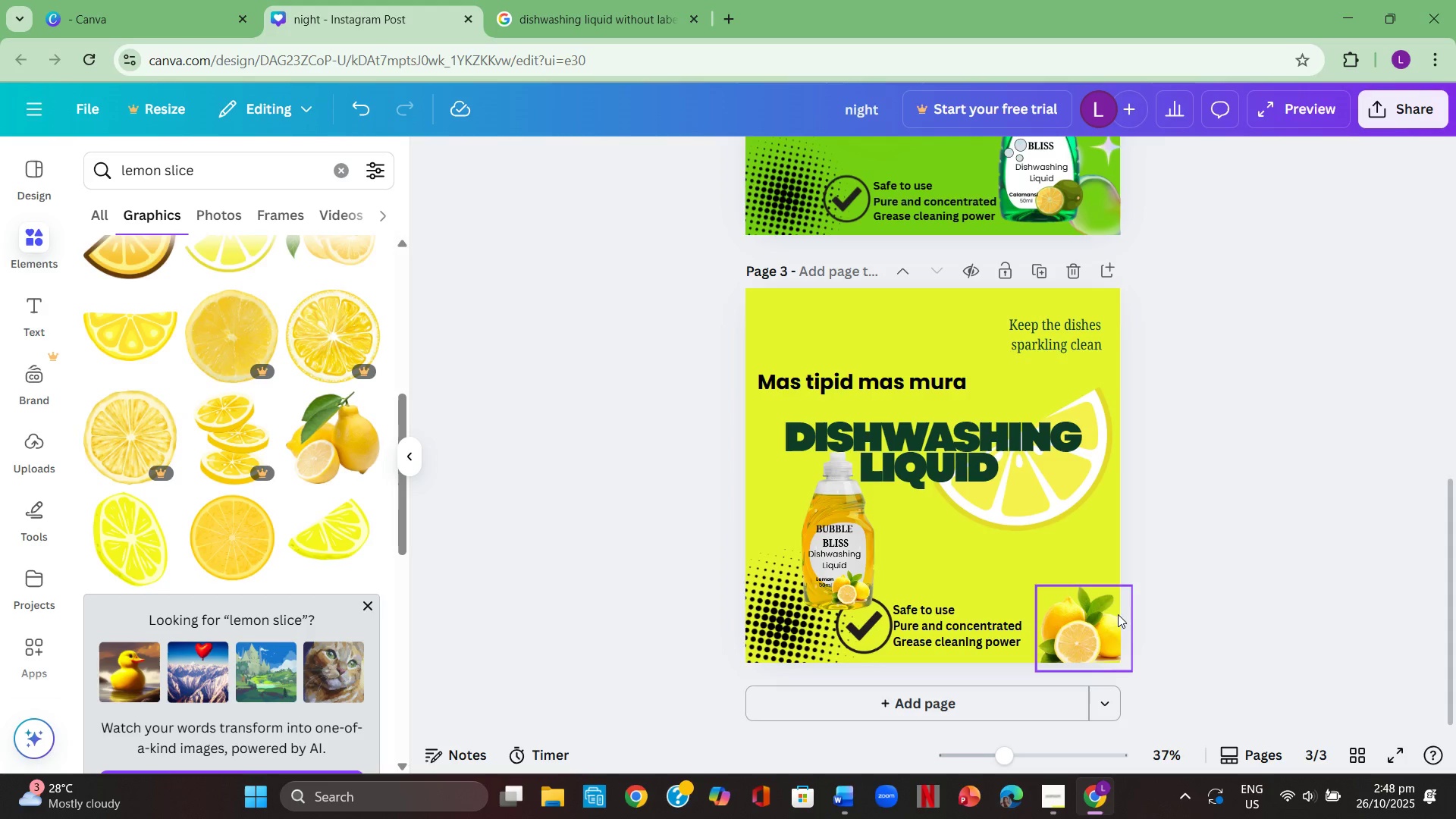 
left_click([1110, 620])
 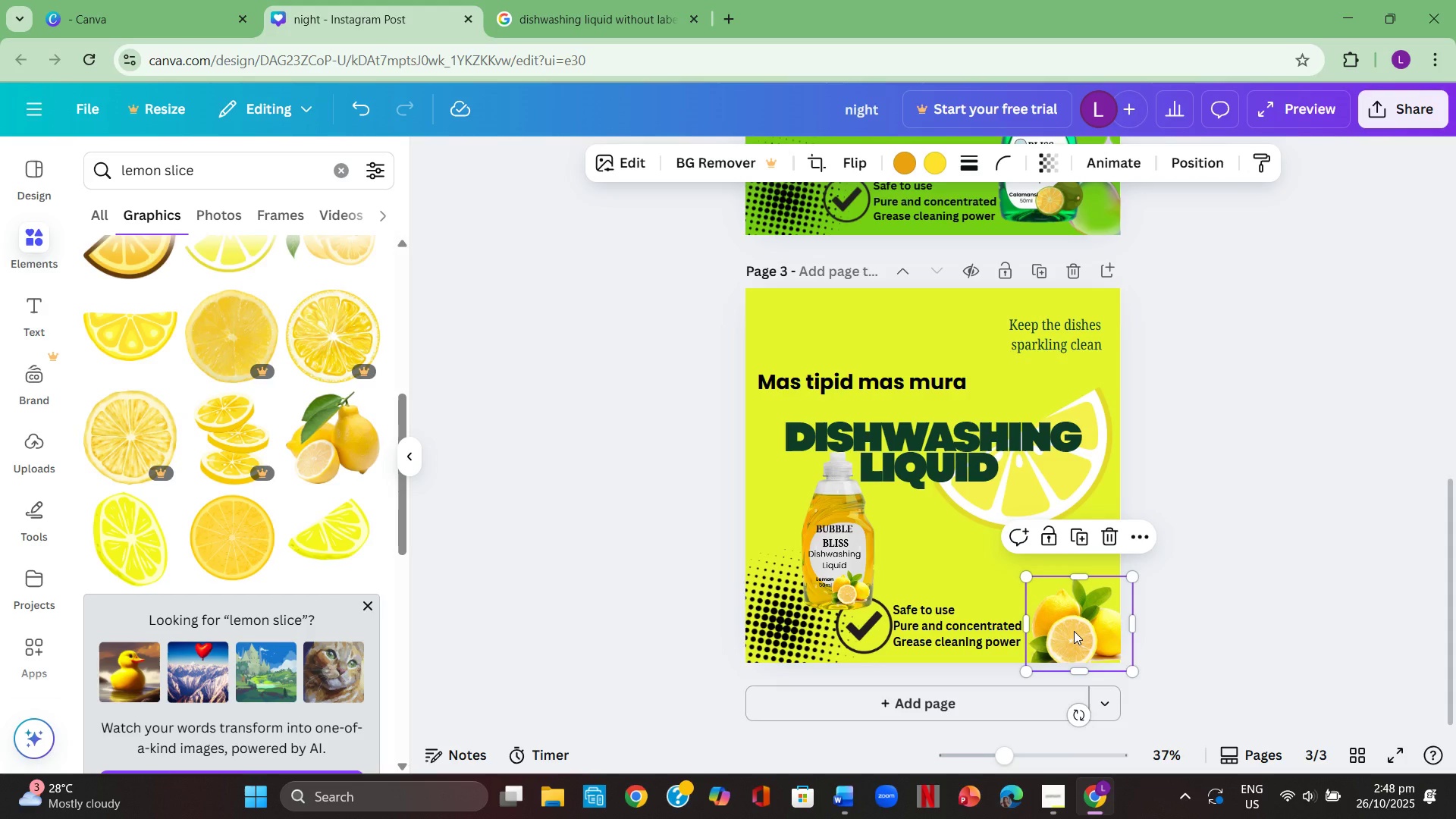 
left_click([1316, 557])
 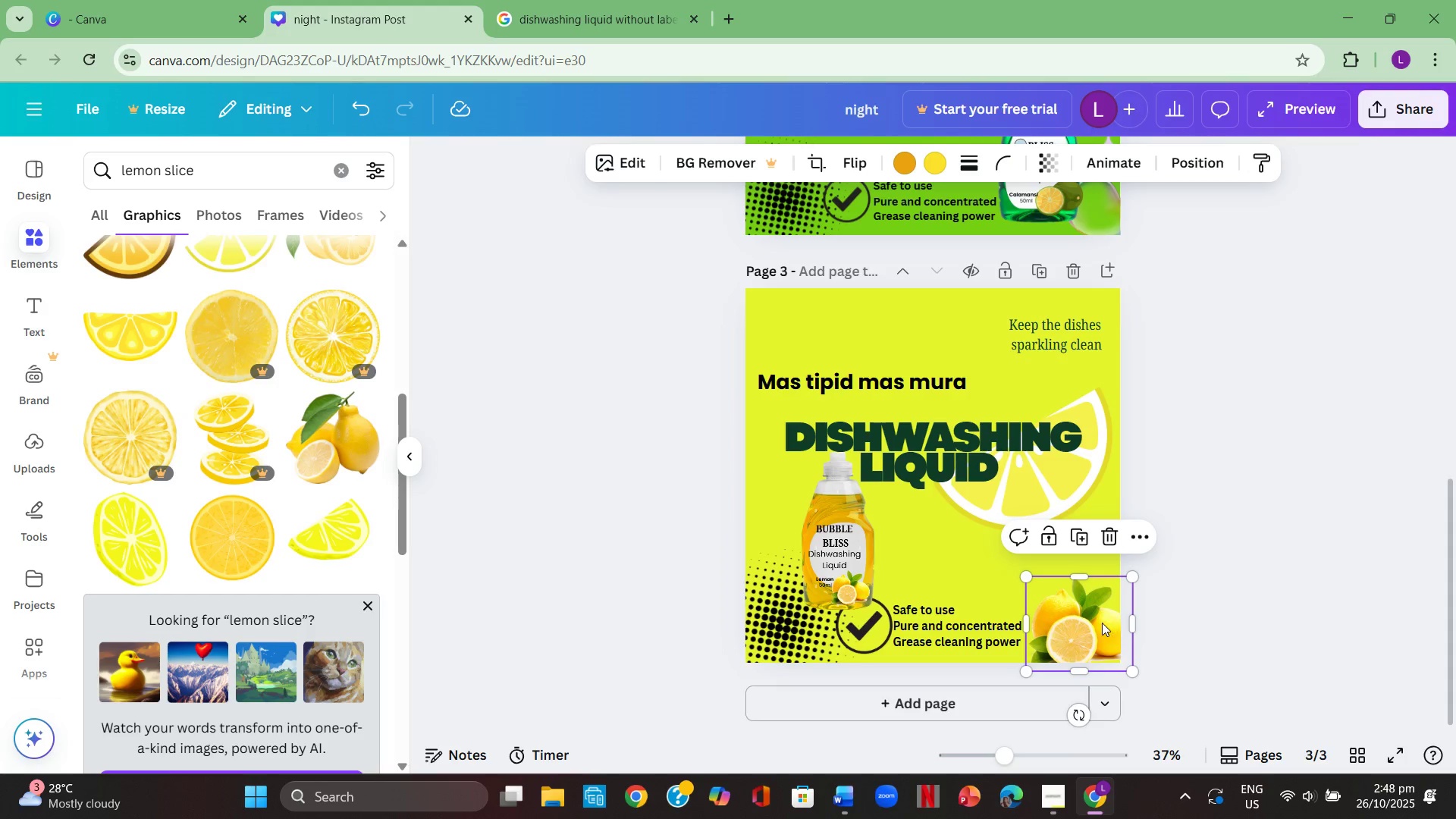 
key(Backspace)
 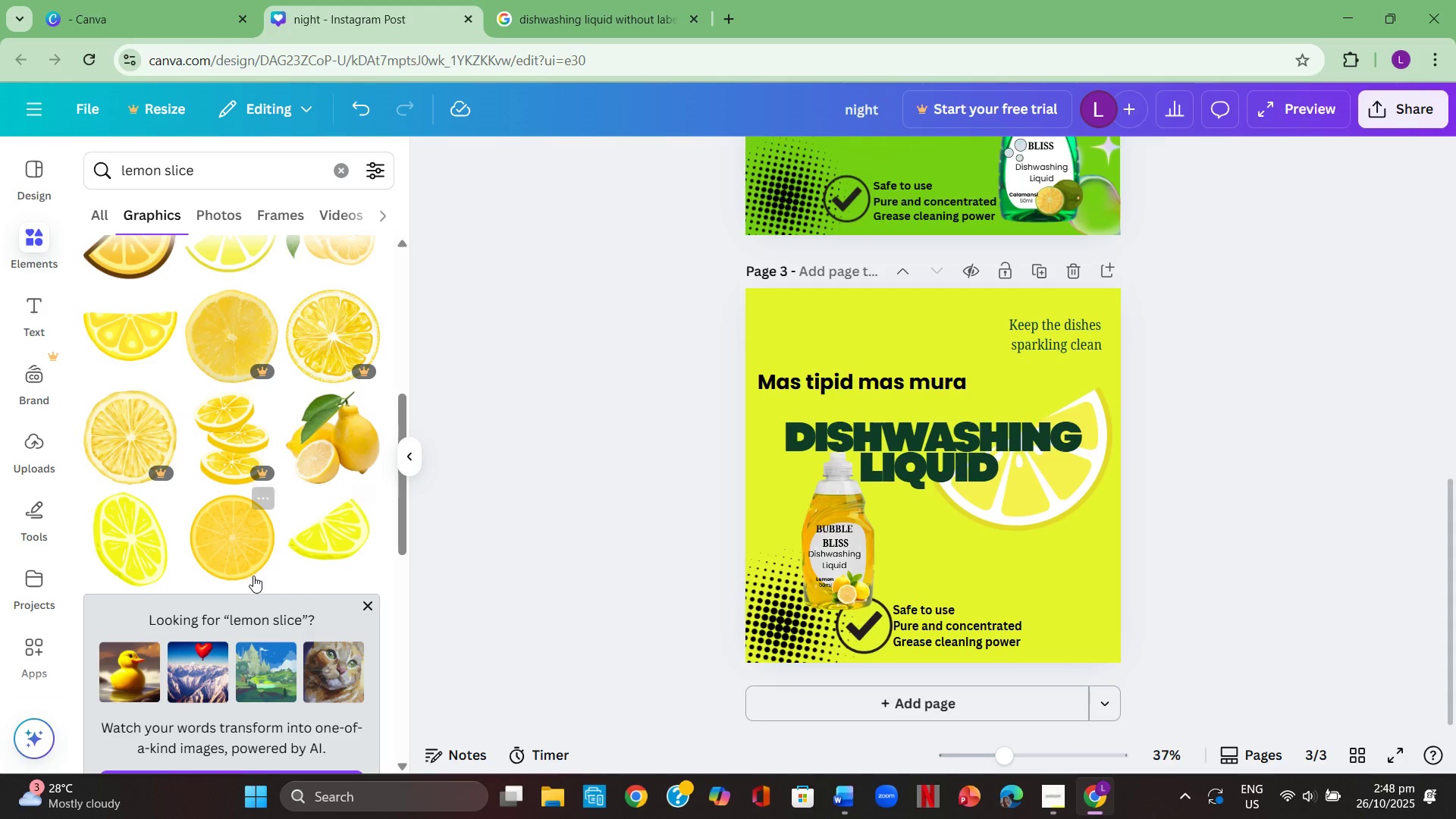 
scroll: coordinate [257, 587], scroll_direction: up, amount: 7.0
 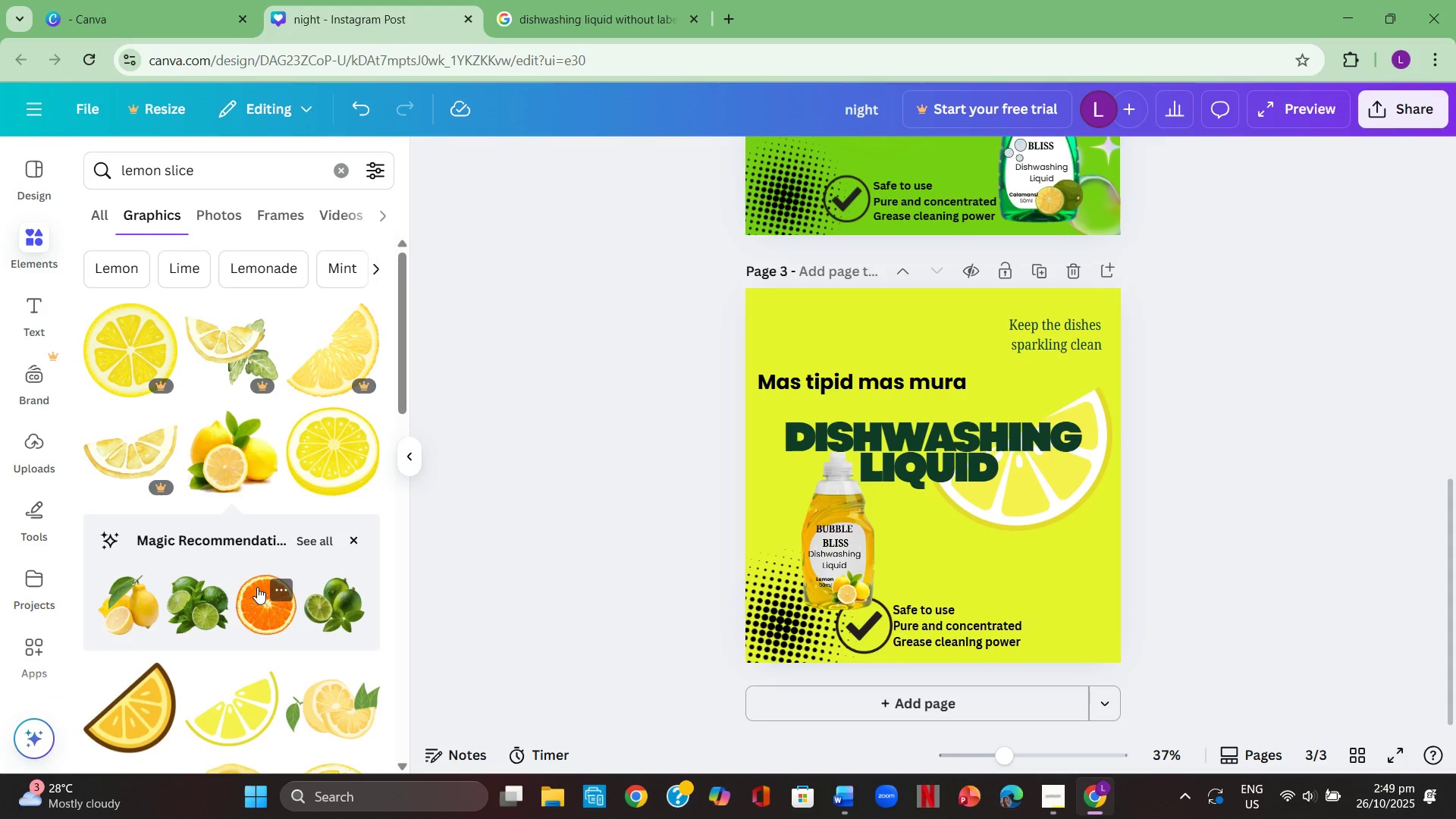 
scroll: coordinate [258, 587], scroll_direction: down, amount: 4.0
 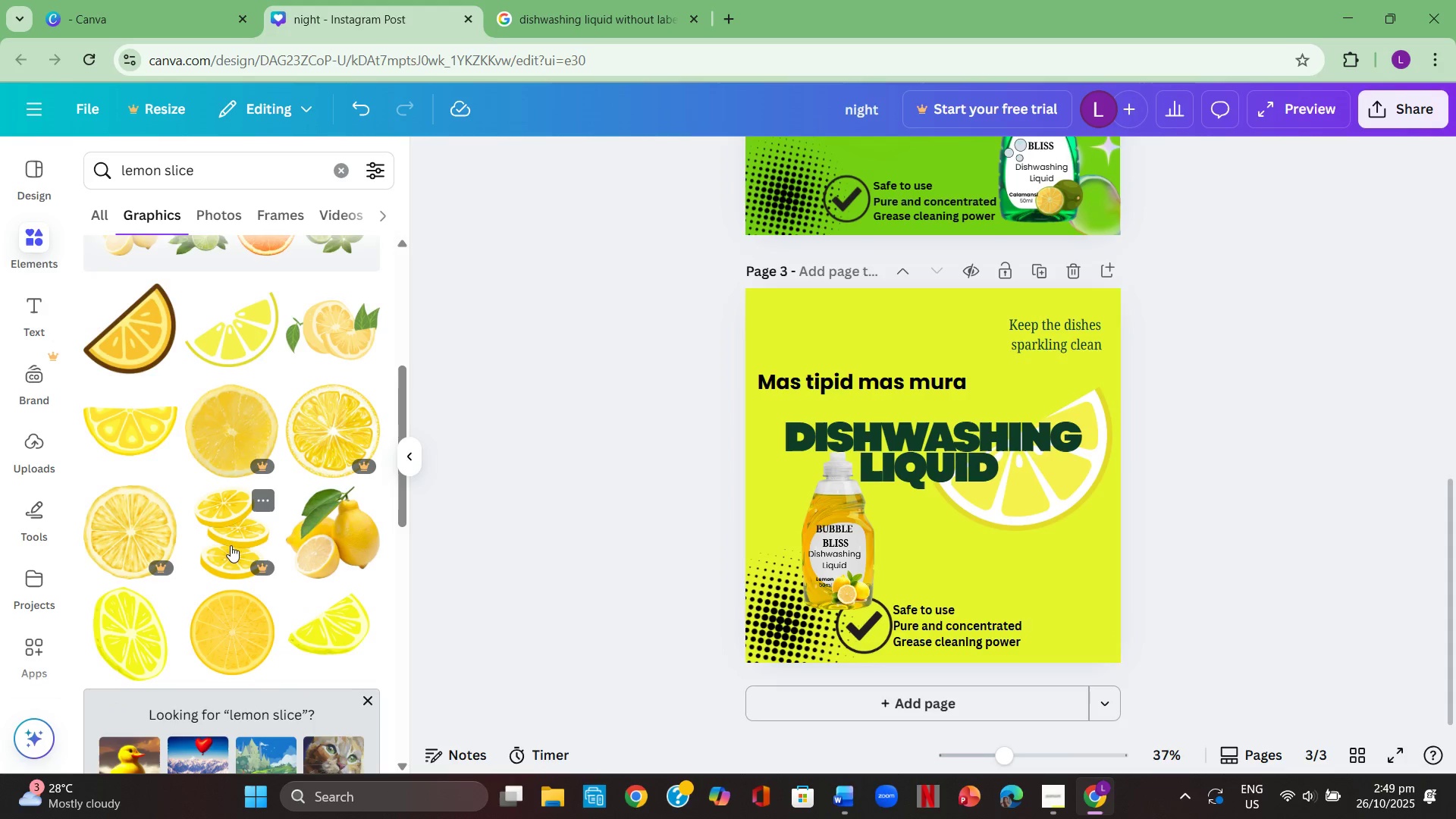 
left_click([231, 545])
 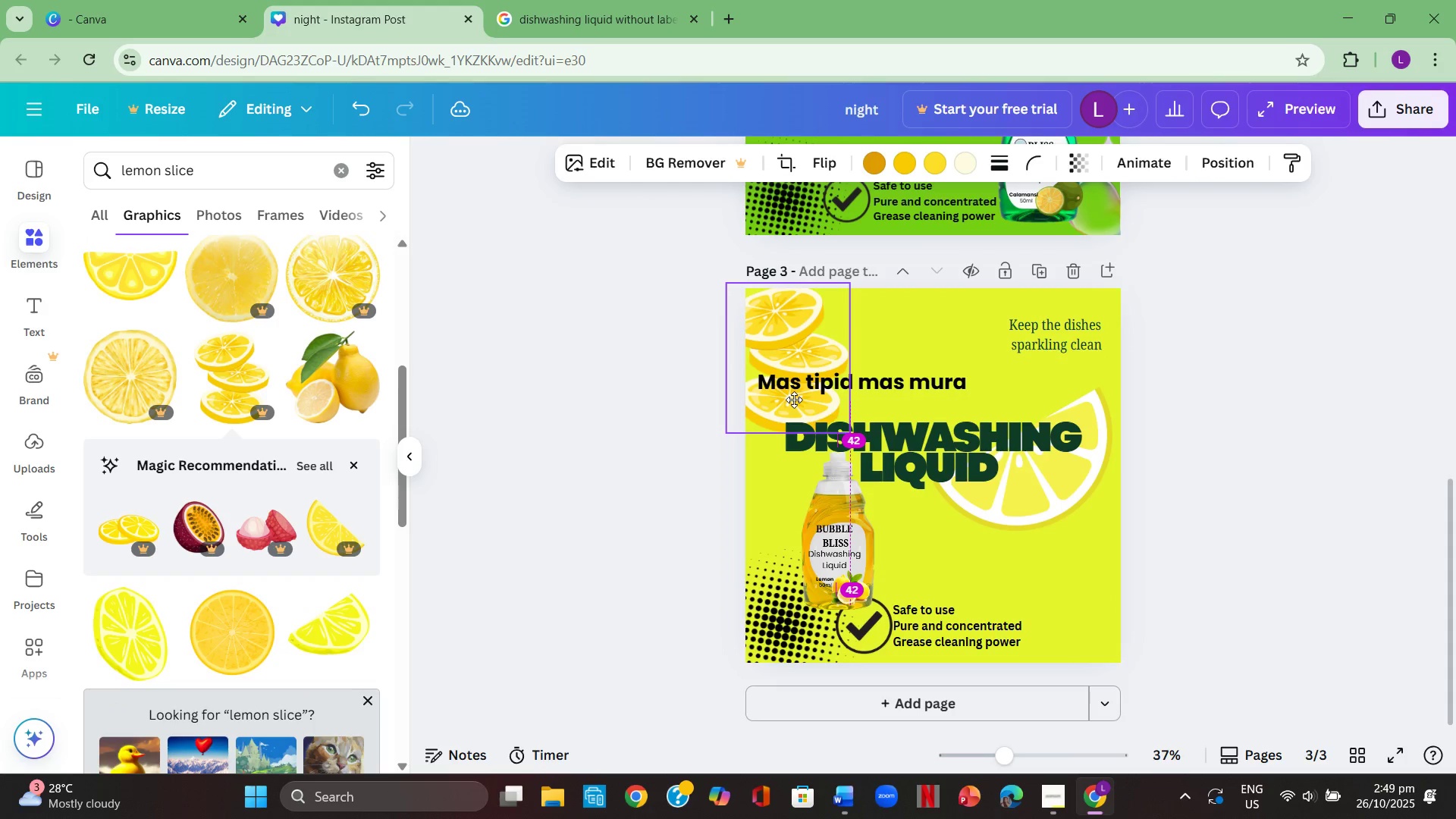 
wait(5.58)
 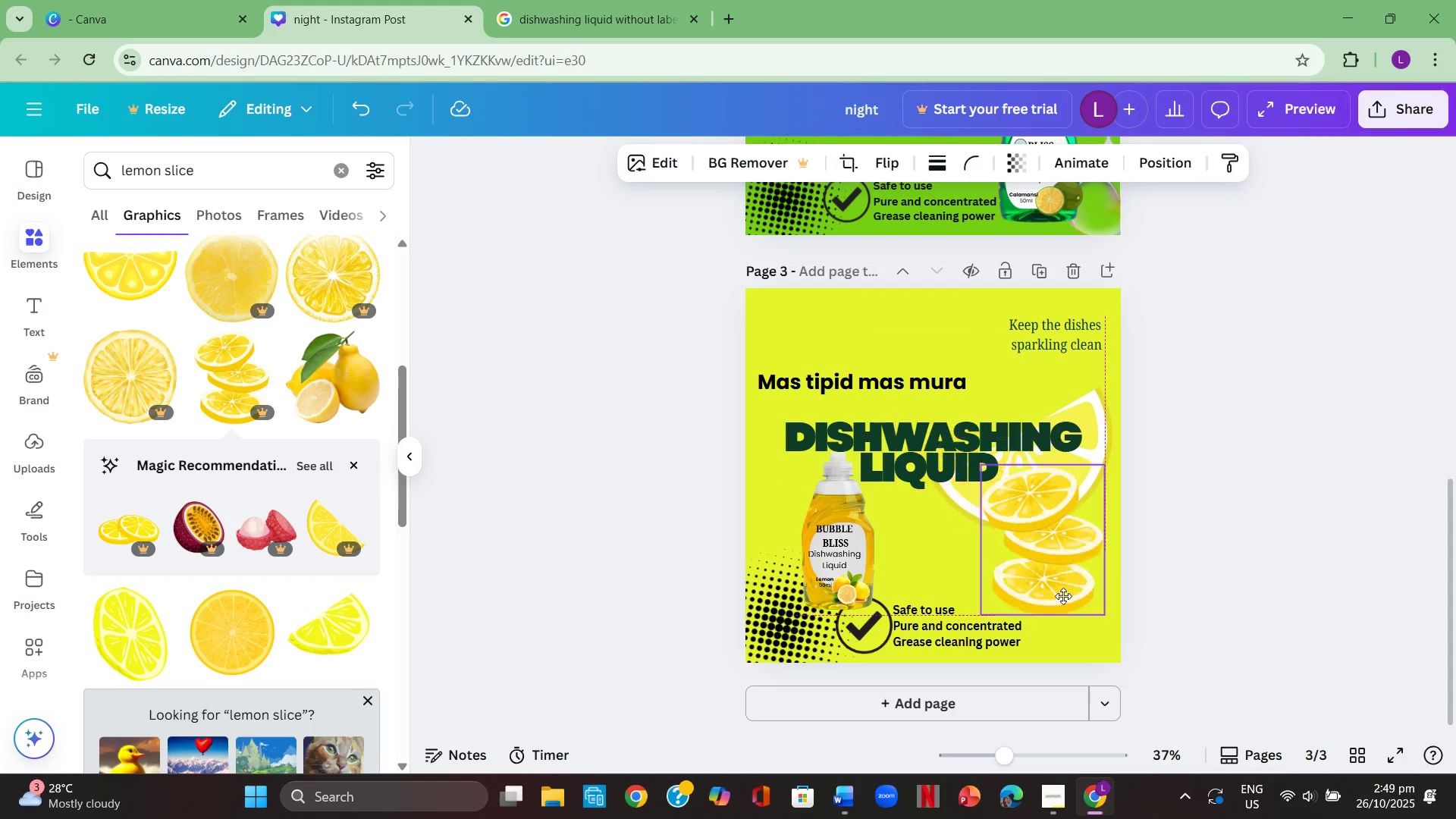 
left_click([667, 423])
 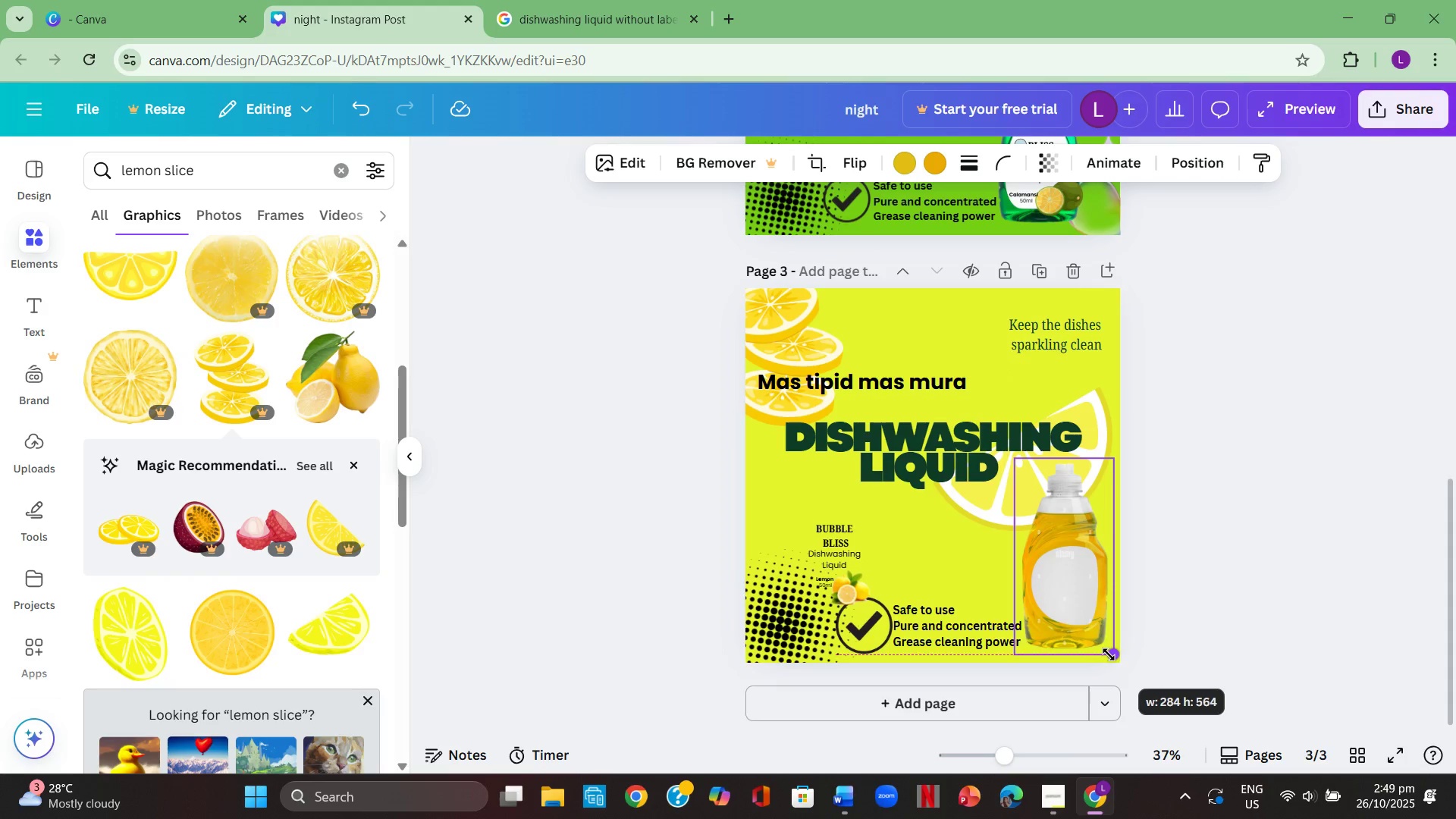 
wait(7.62)
 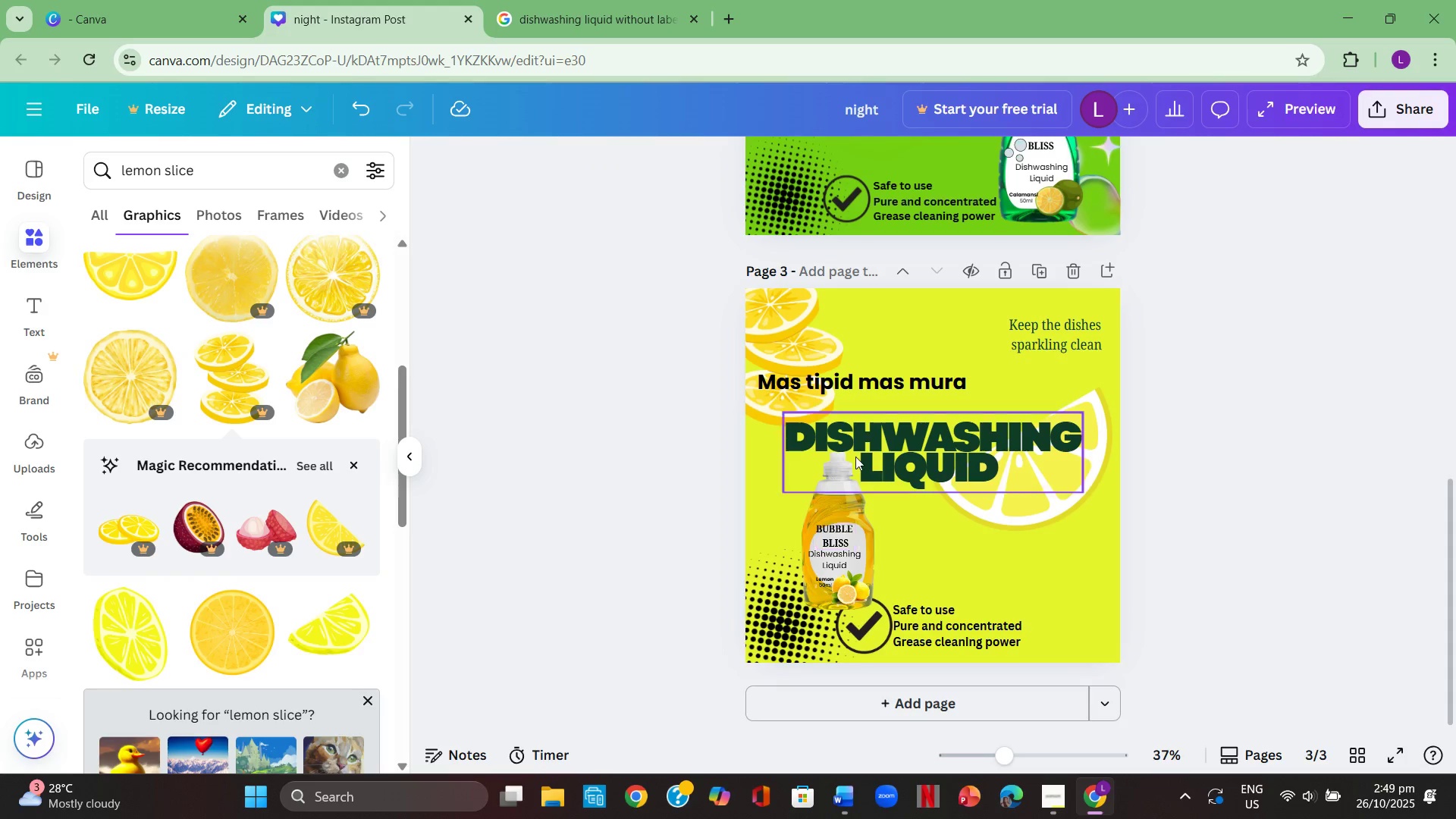 
left_click([1151, 561])
 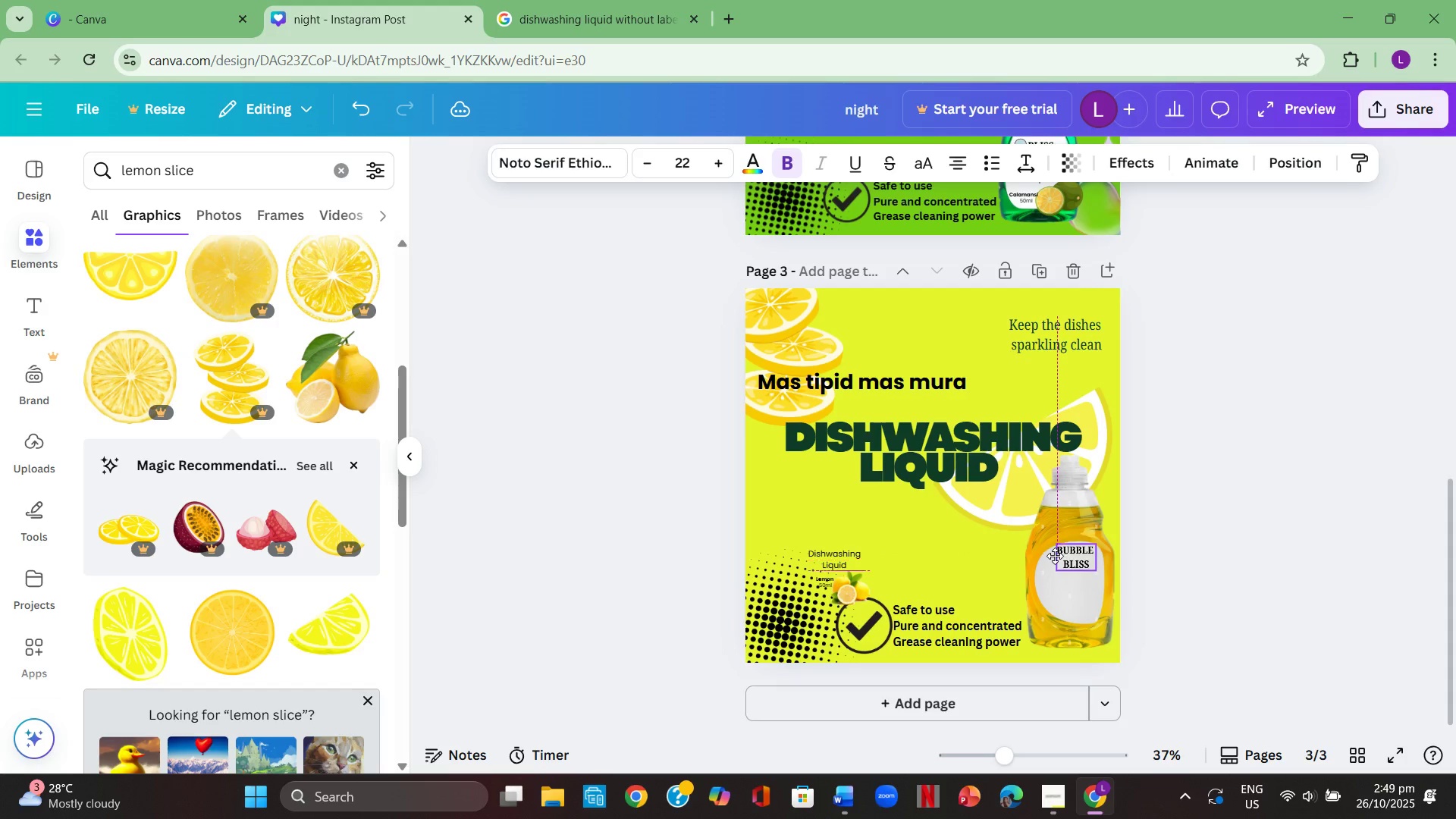 
left_click([1173, 540])
 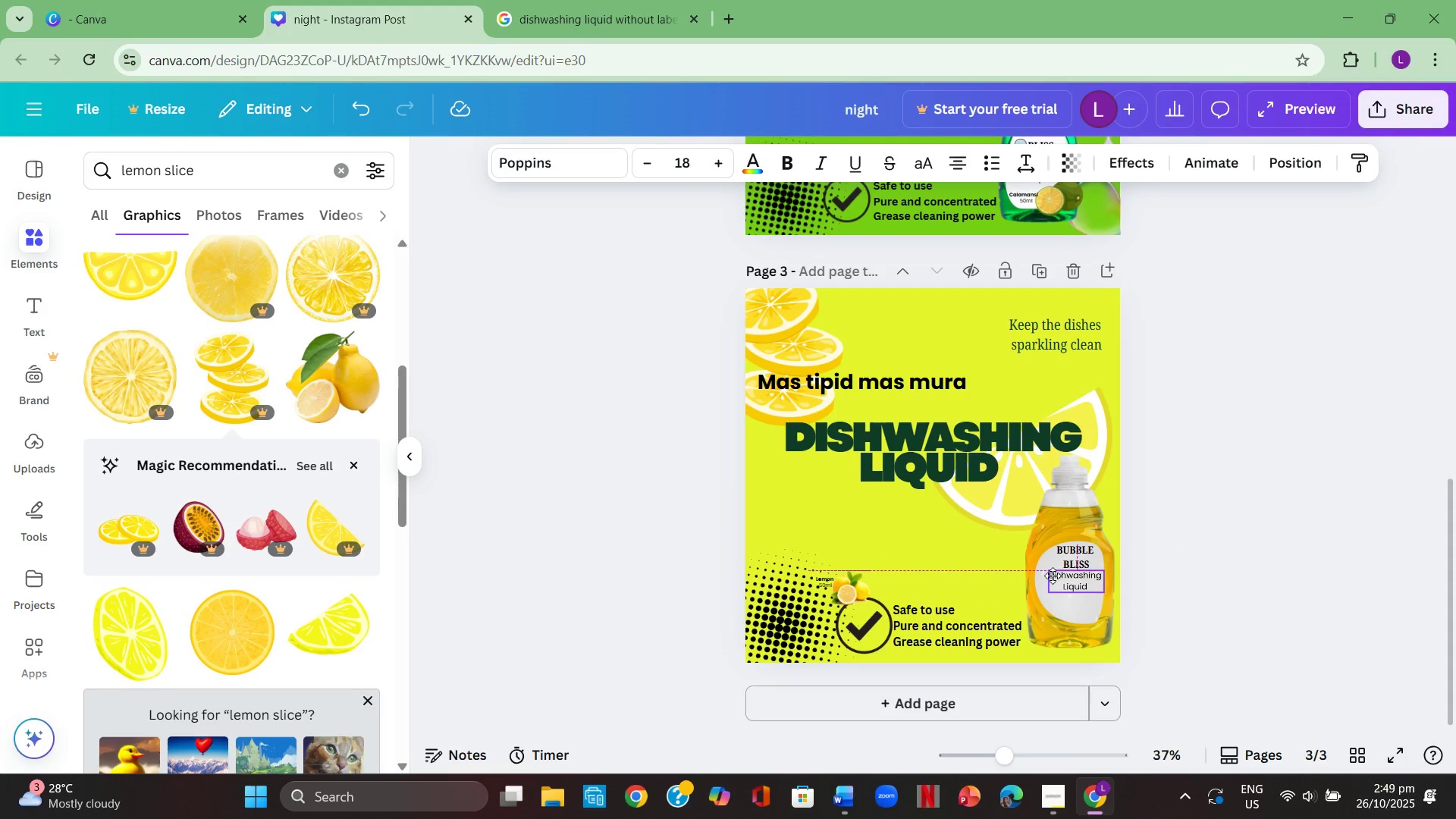 
left_click([1073, 558])
 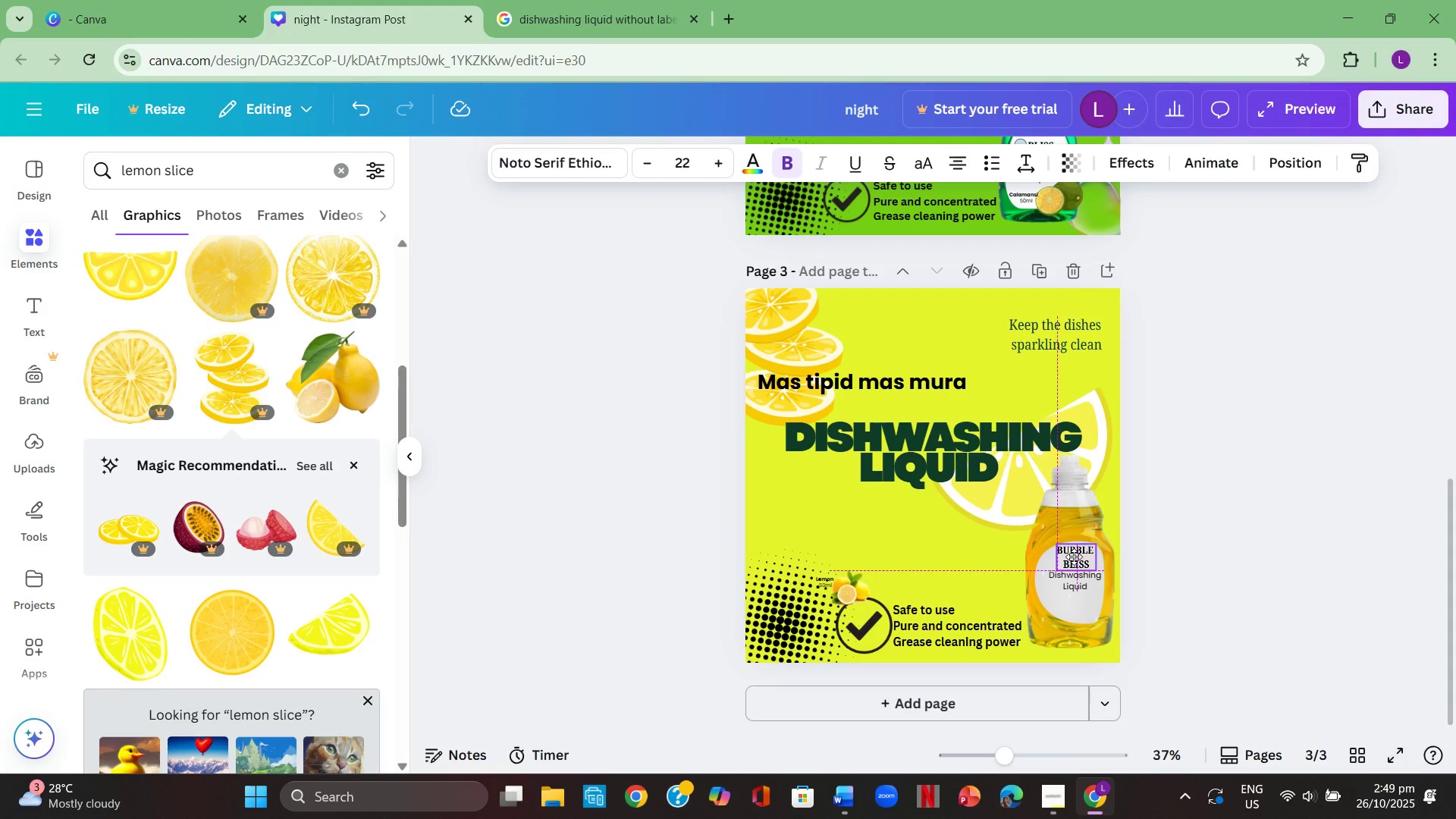 
left_click([1162, 562])
 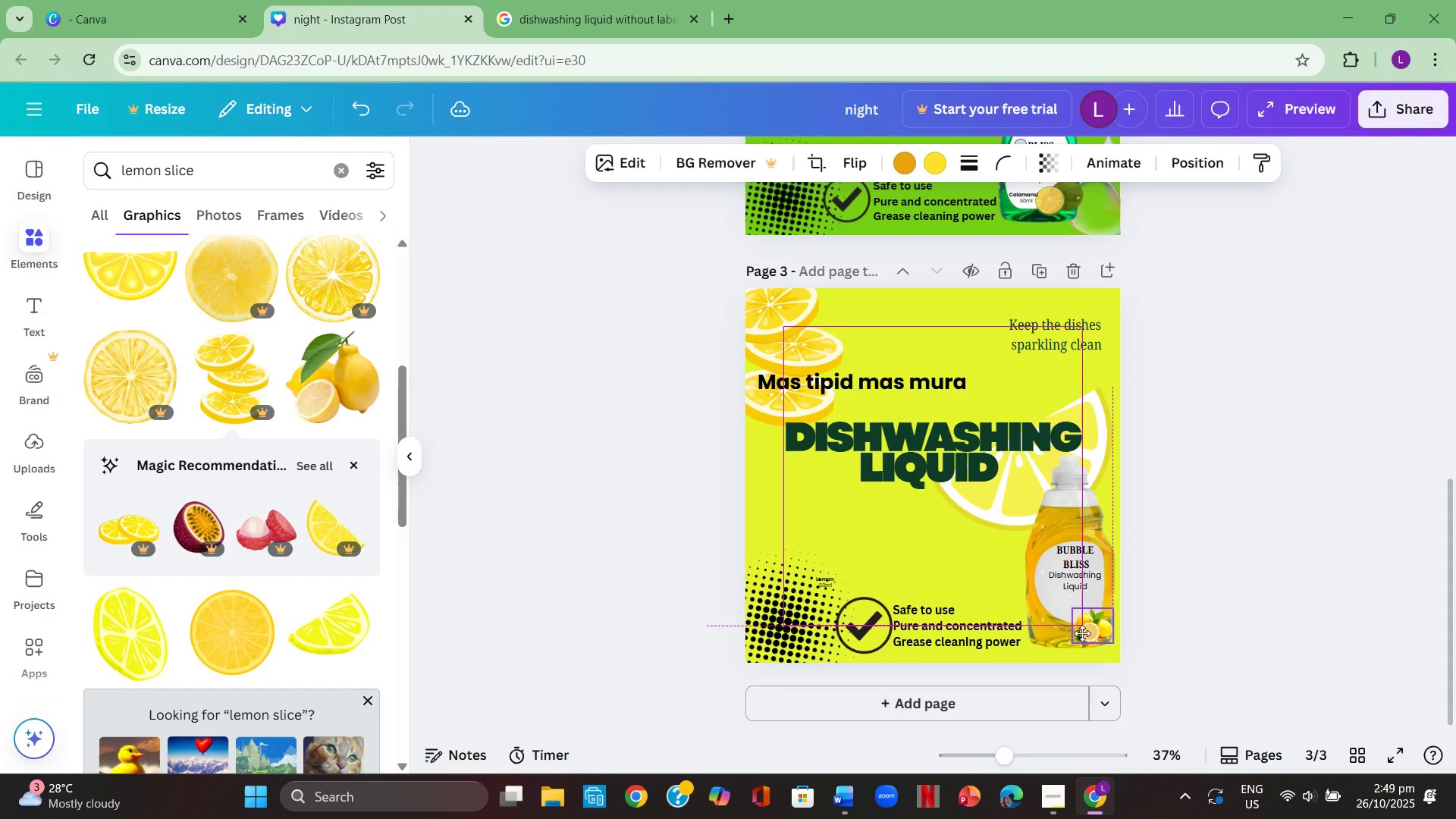 
left_click([1201, 617])
 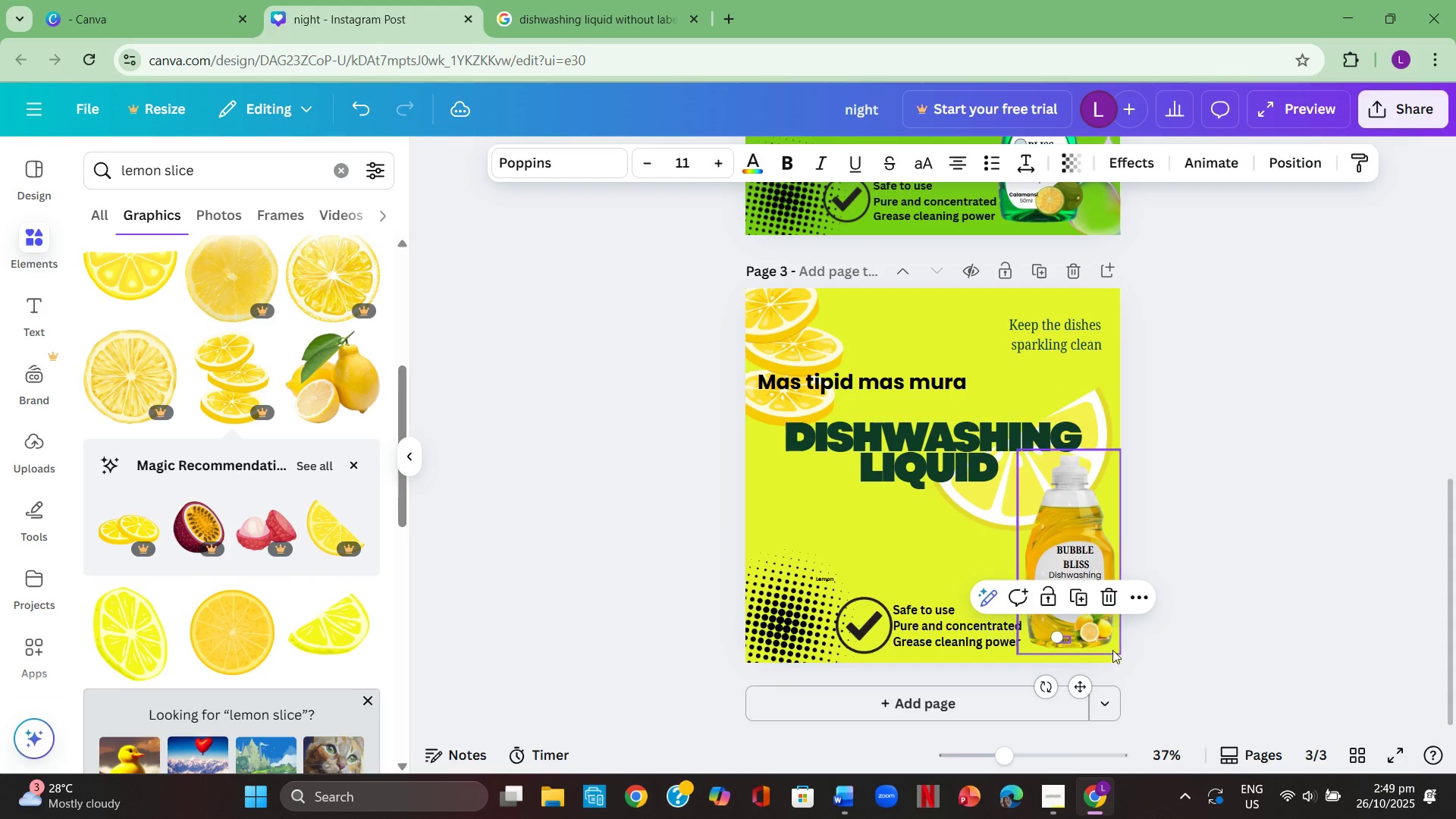 
wait(5.1)
 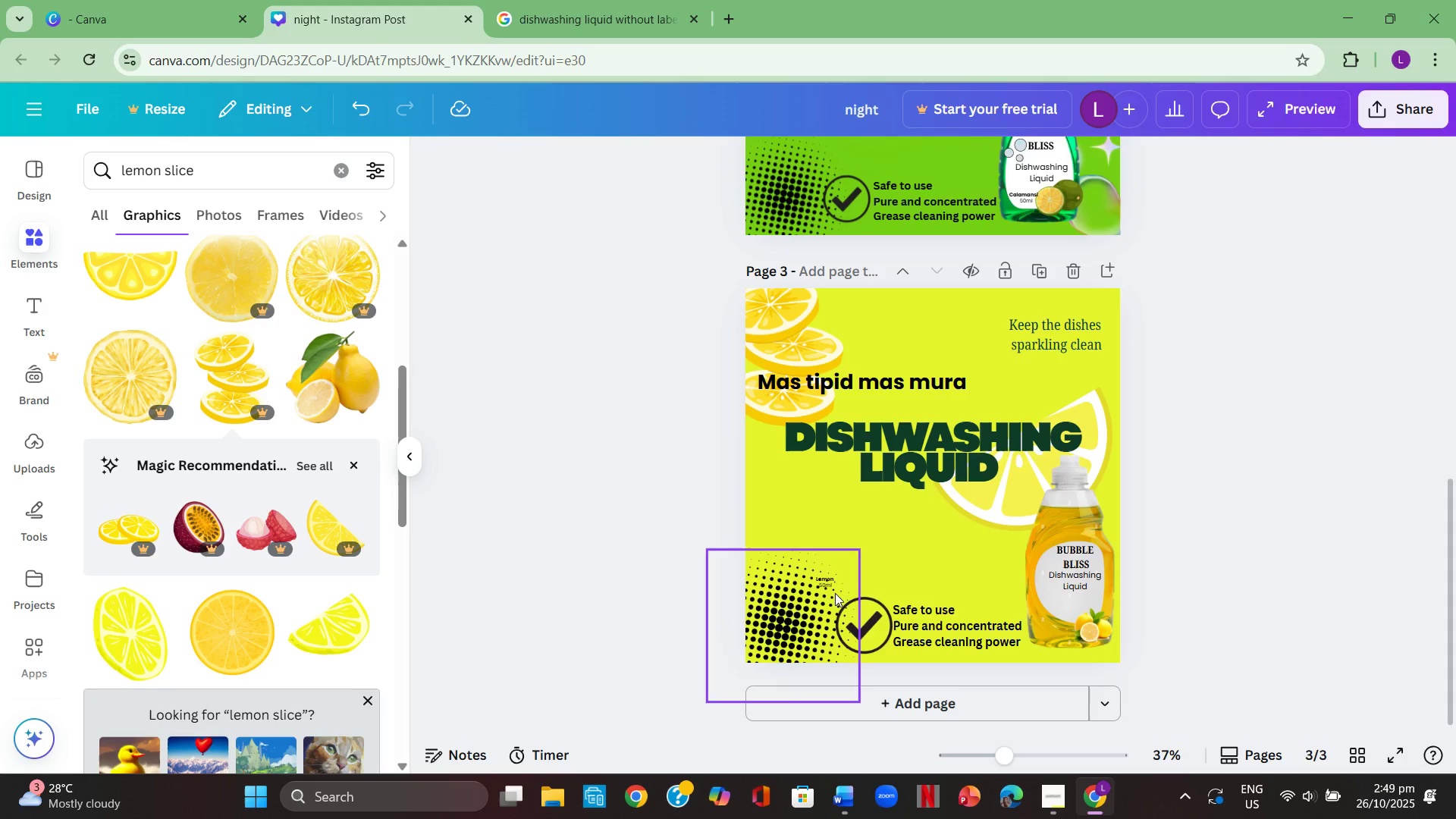 
left_click([1158, 619])
 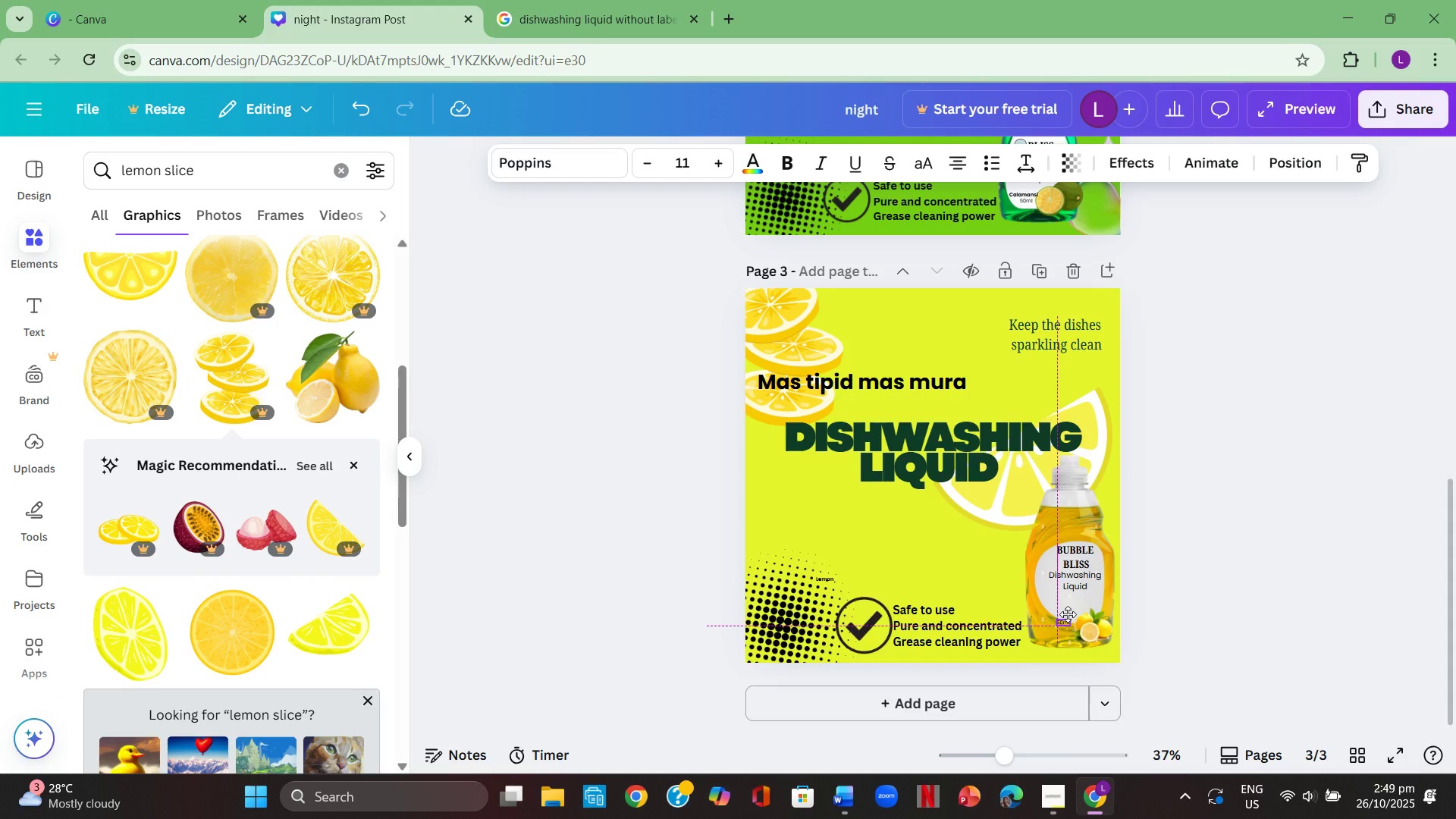 
left_click([1201, 629])
 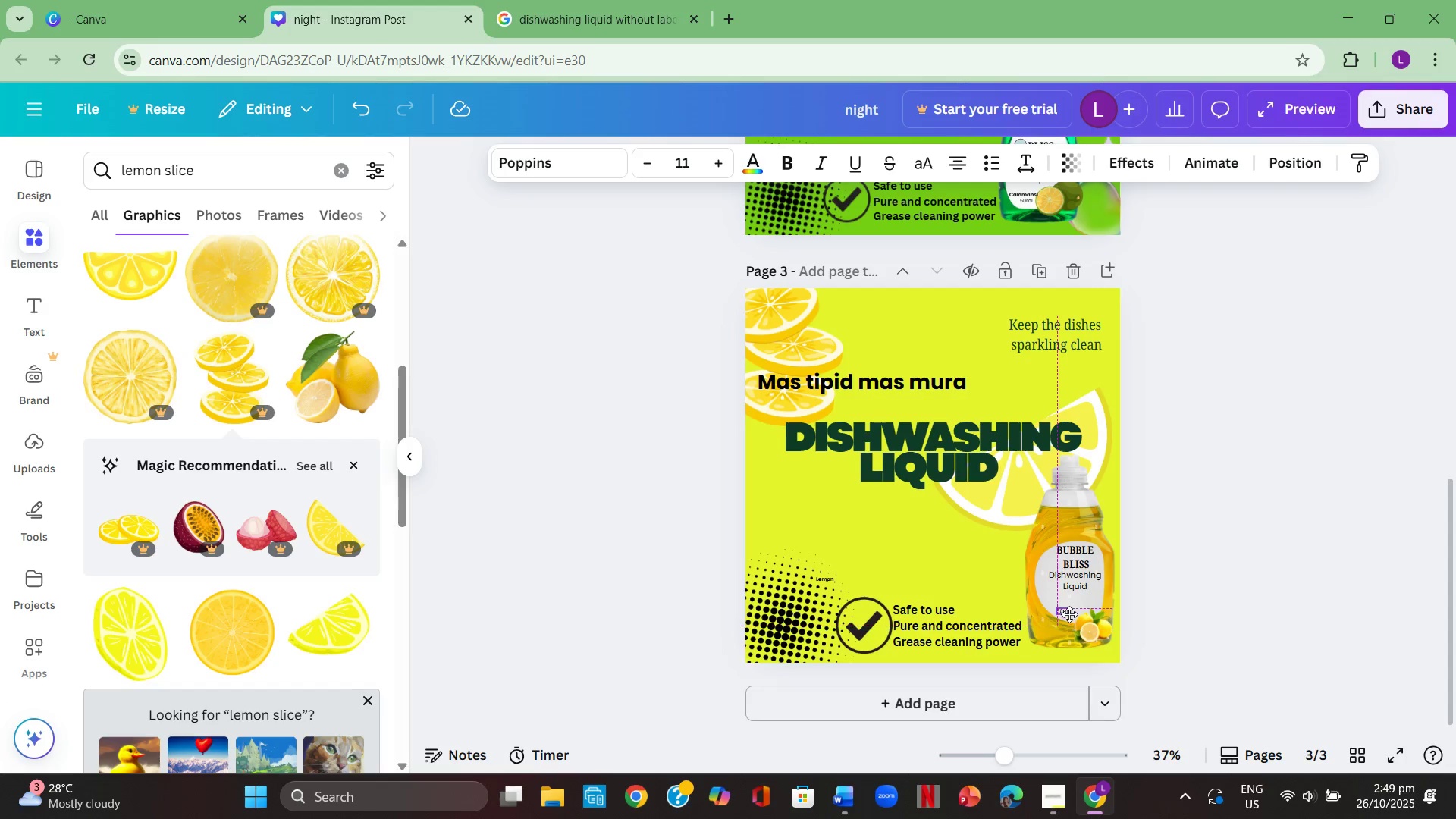 
left_click([1231, 632])
 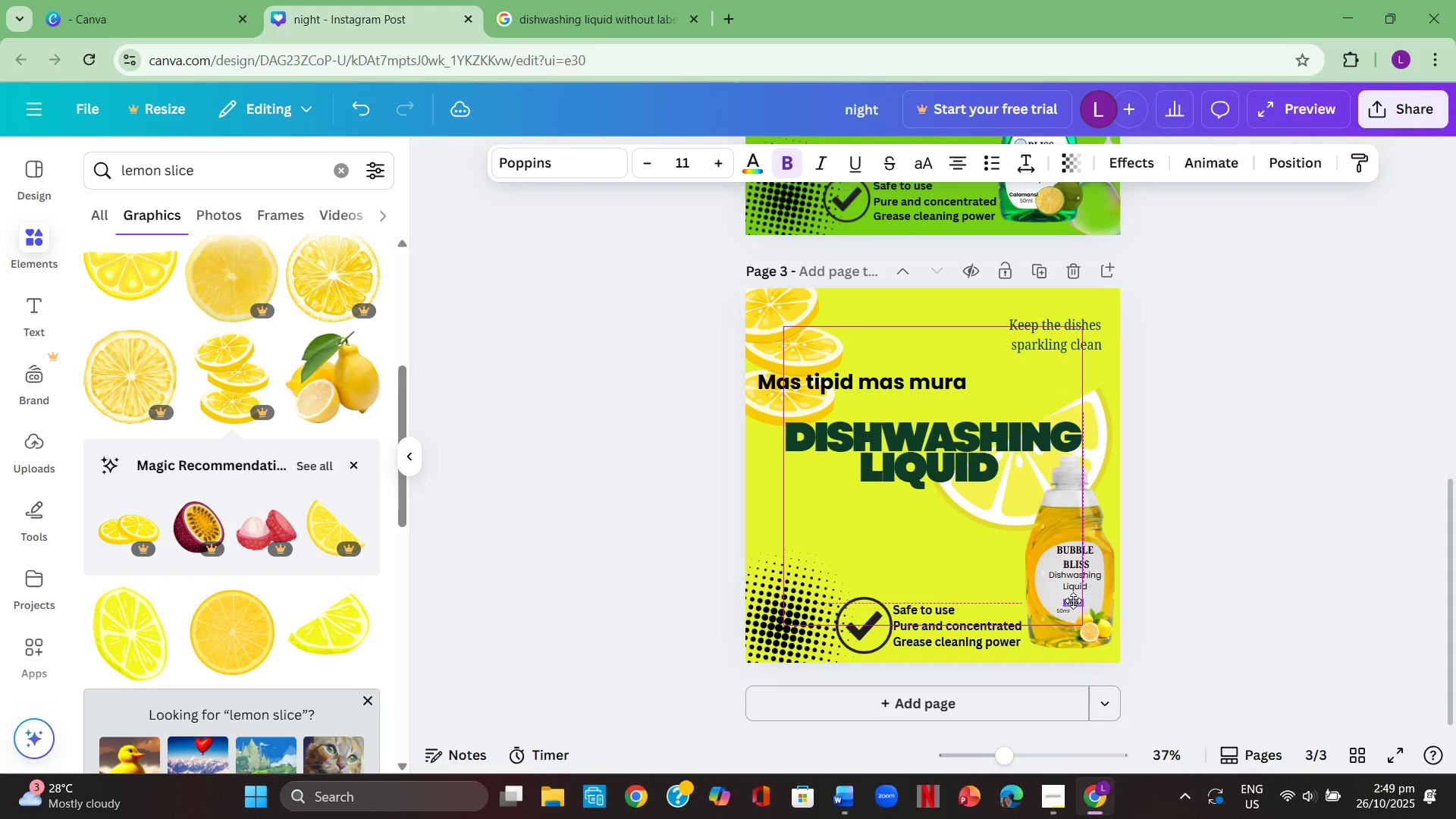 
mouse_move([1097, 617])
 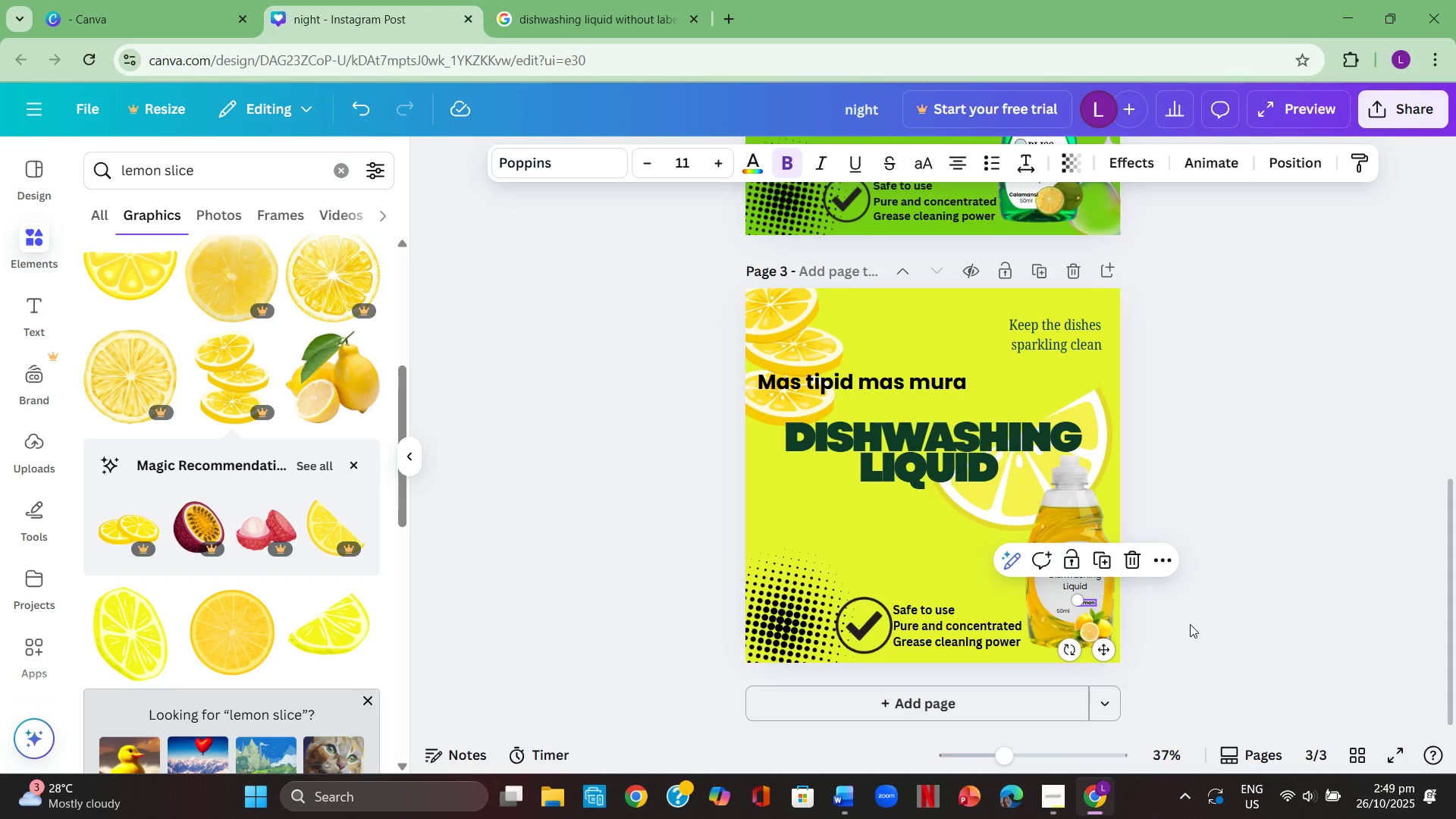 
left_click([1190, 624])
 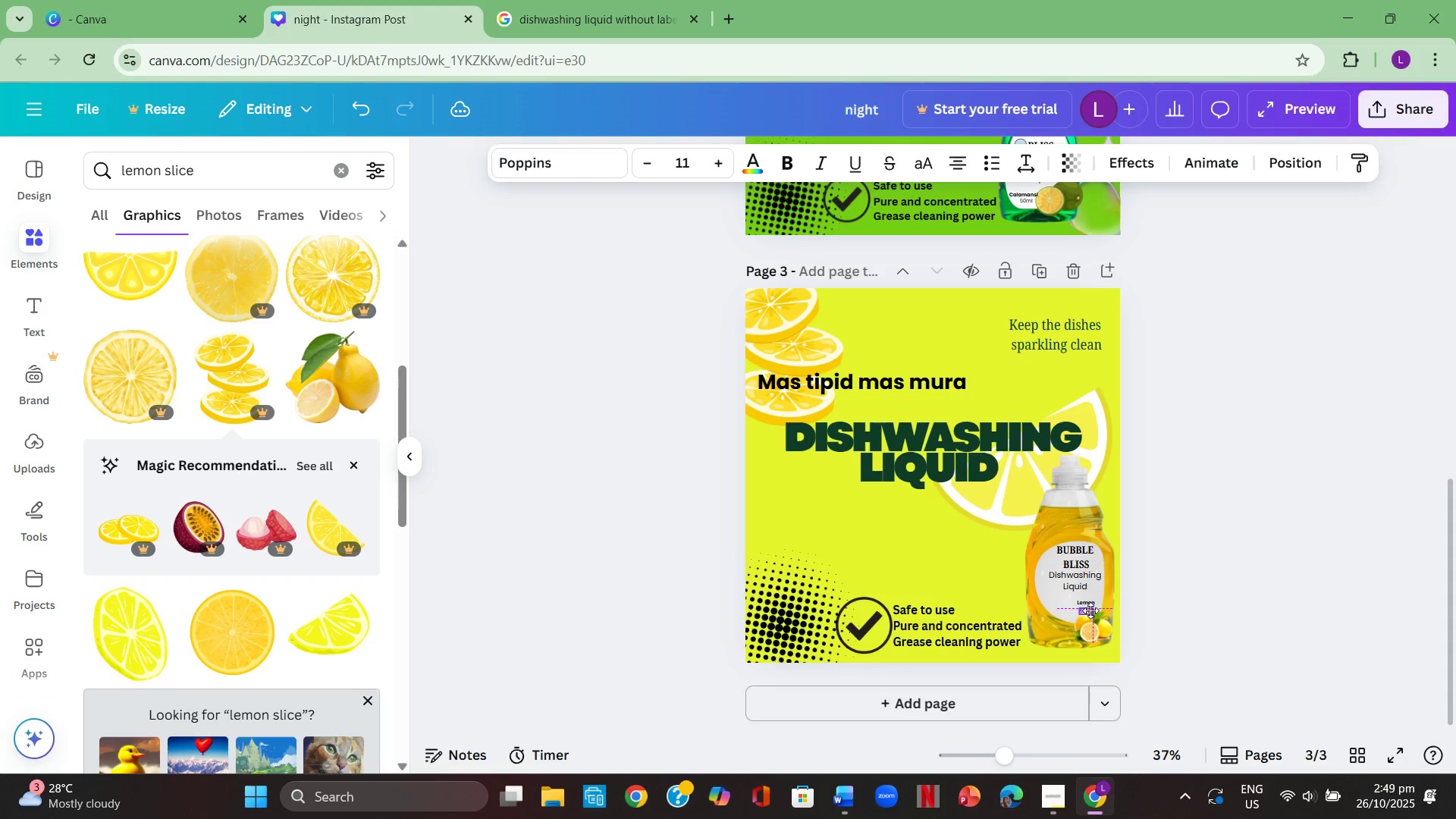 
left_click([1171, 597])
 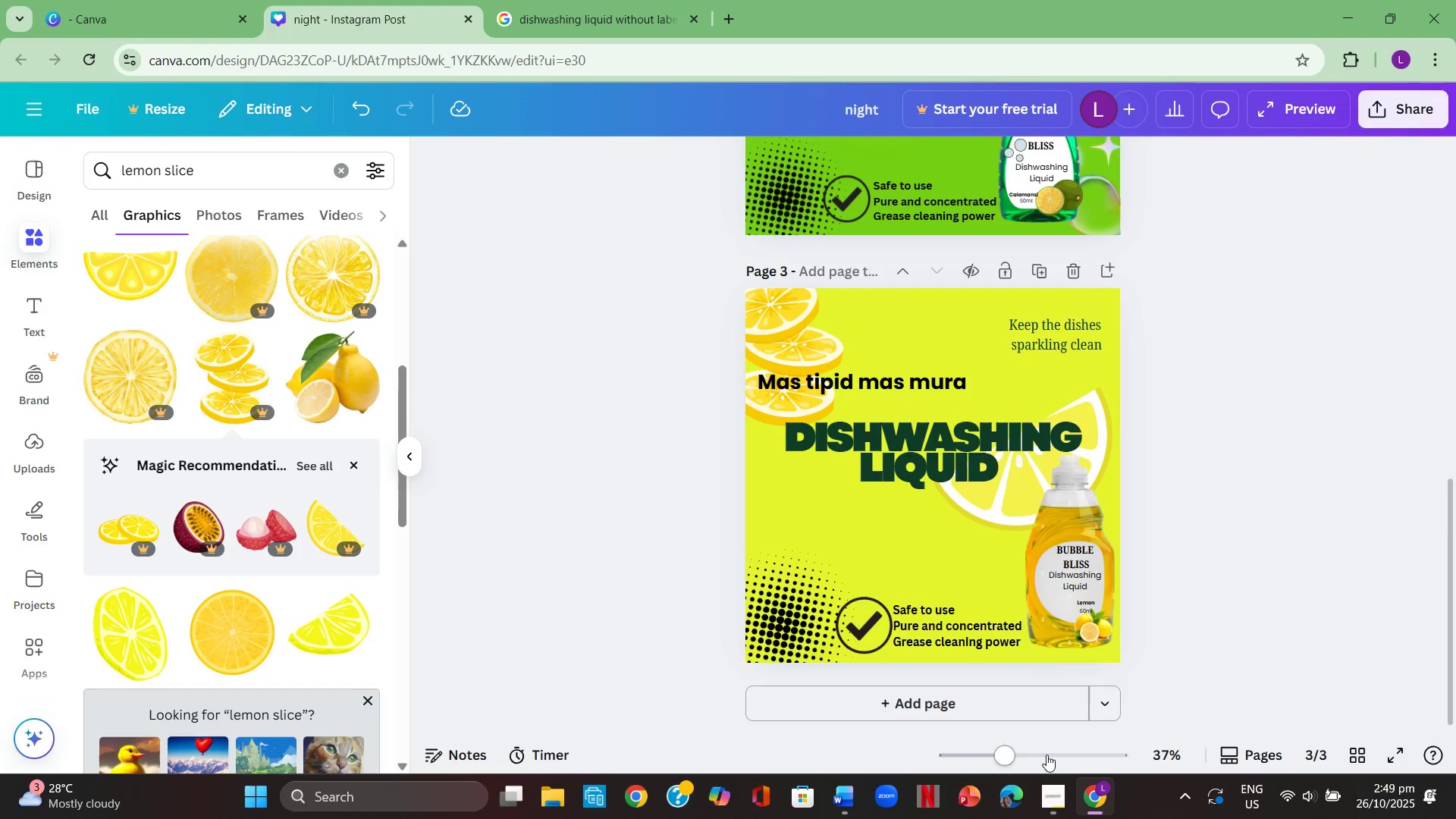 
left_click([1039, 756])
 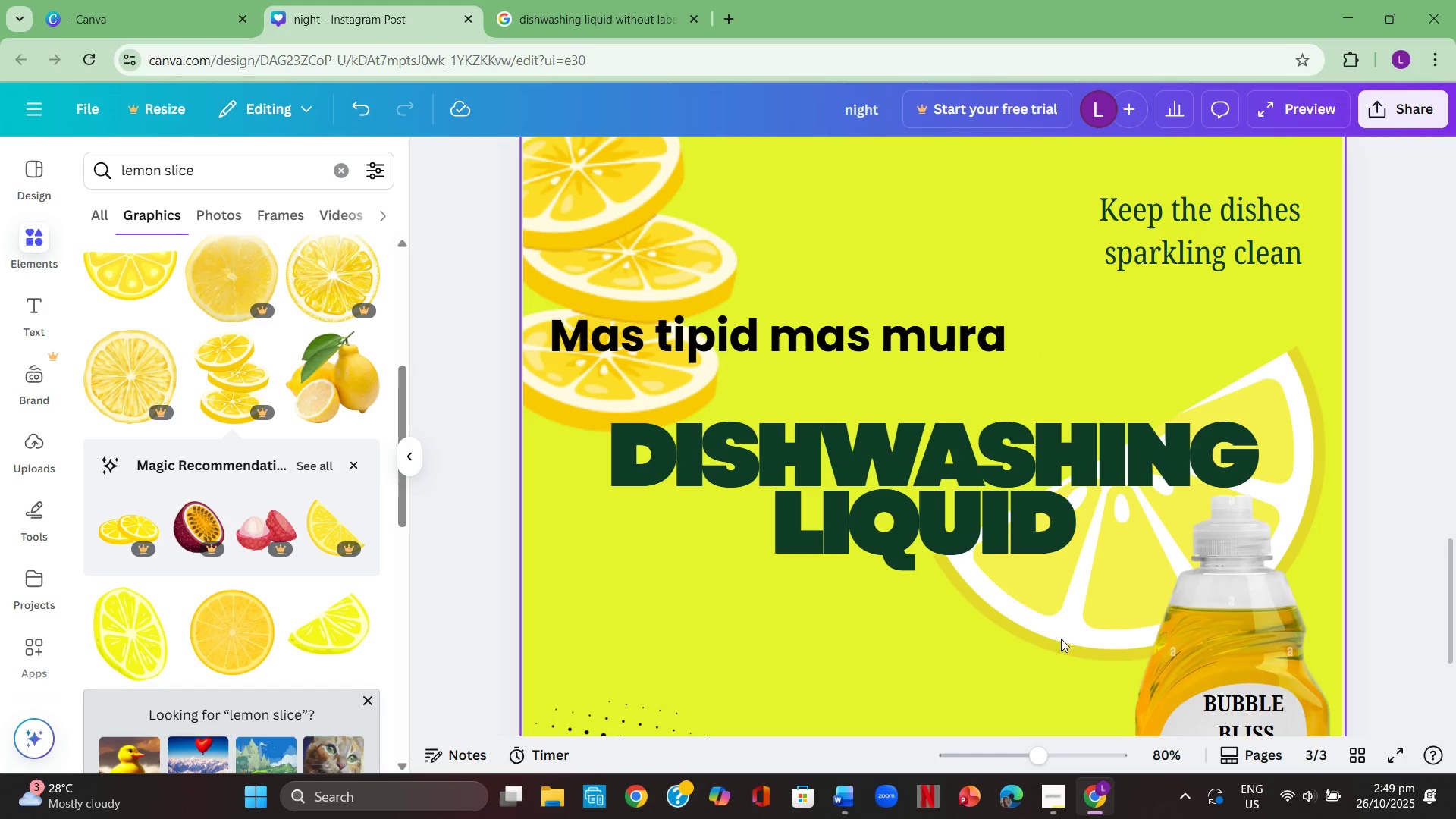 
scroll: coordinate [1067, 628], scroll_direction: down, amount: 3.0
 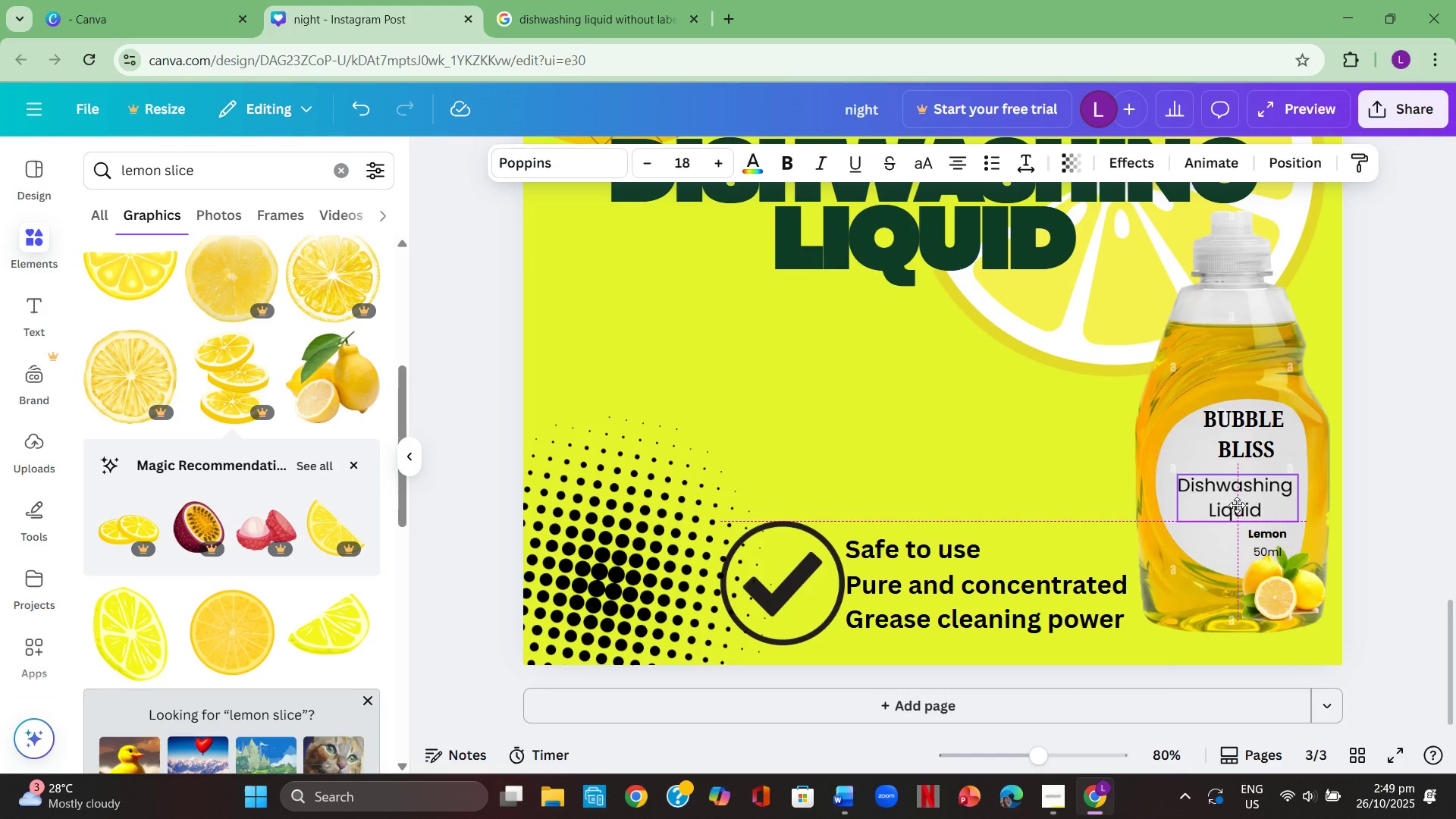 
left_click([1345, 469])
 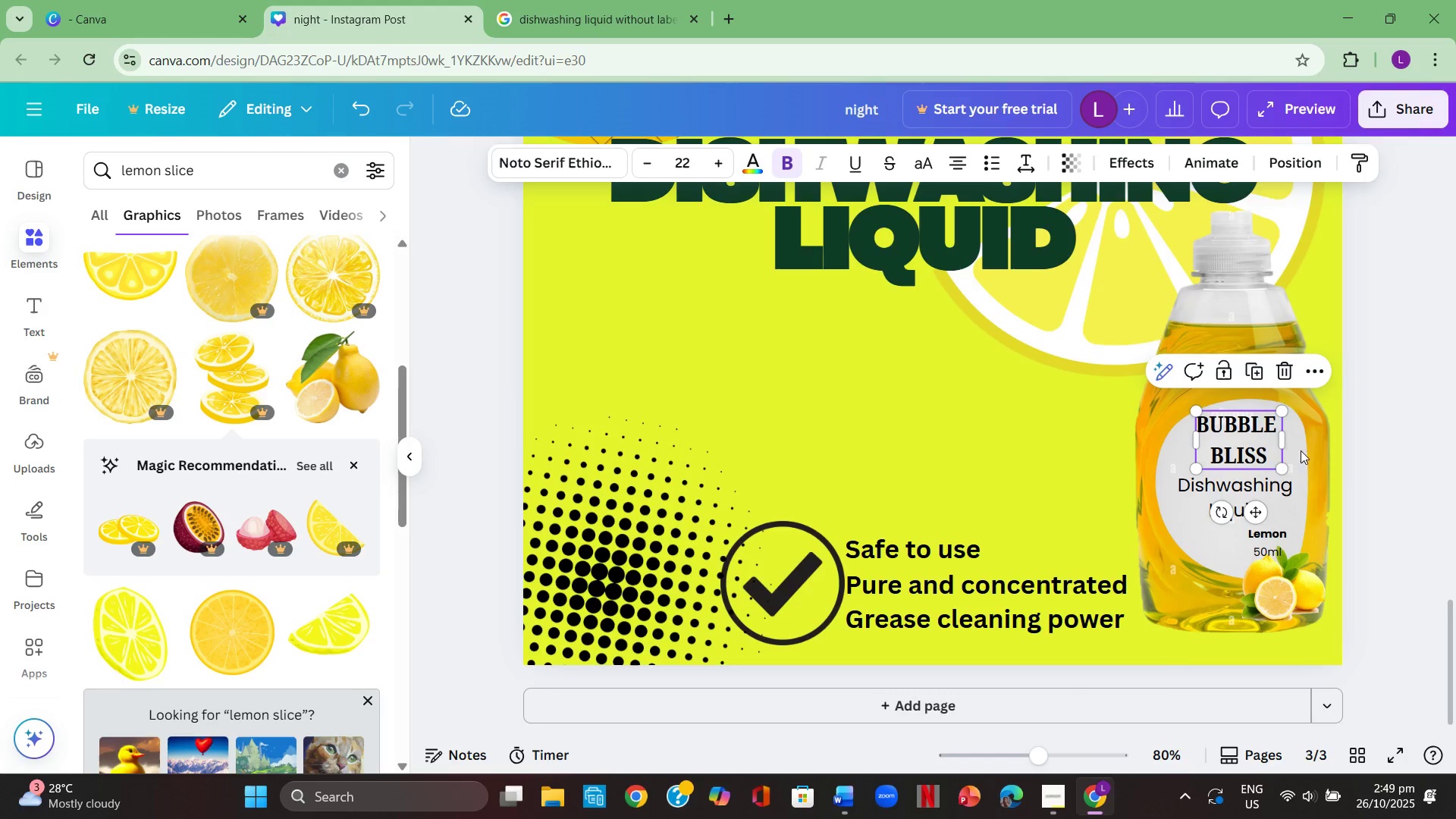 
left_click([1371, 466])
 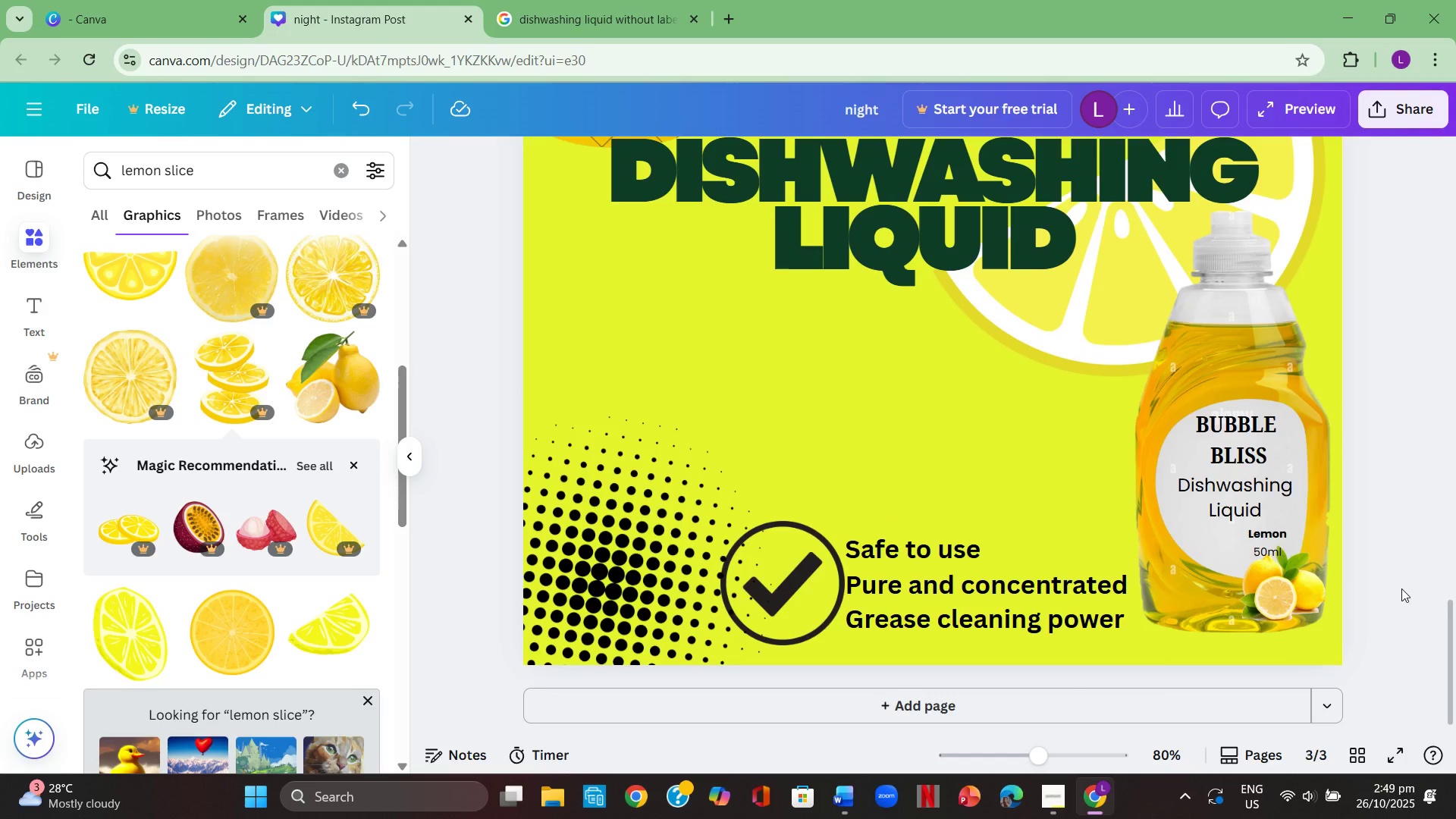 
left_click([1401, 588])
 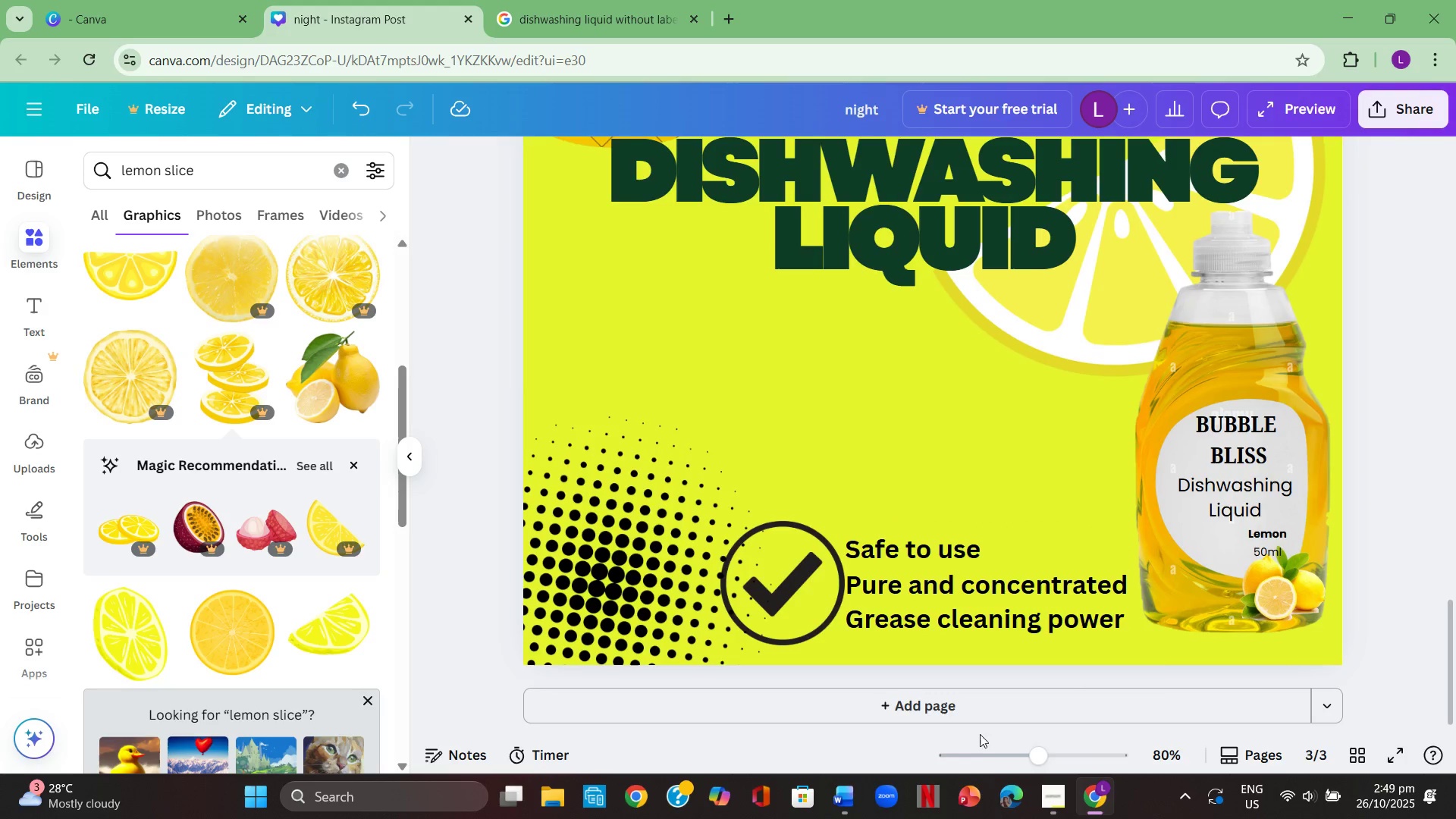 
left_click([990, 748])
 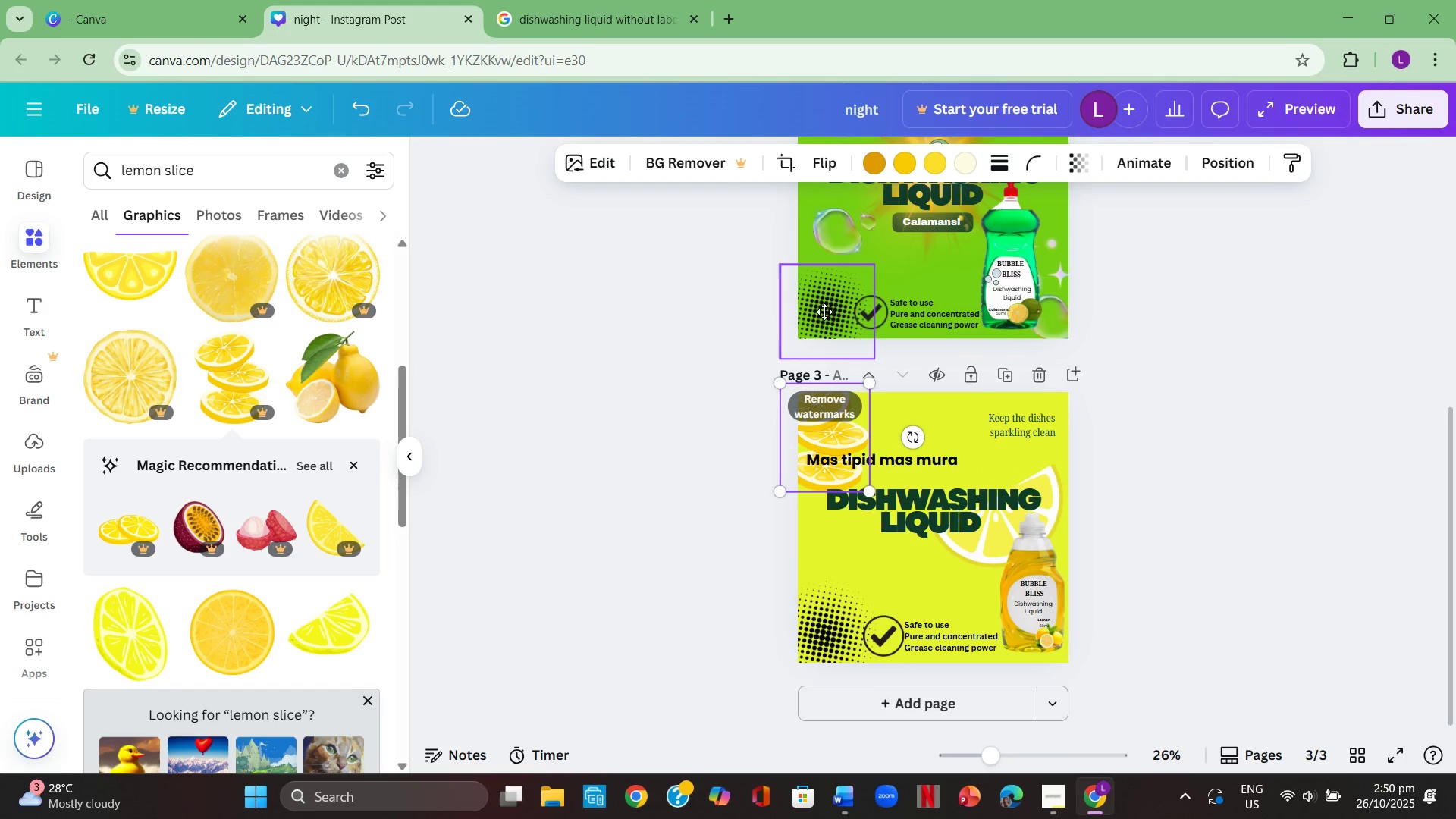 
left_click([1128, 408])
 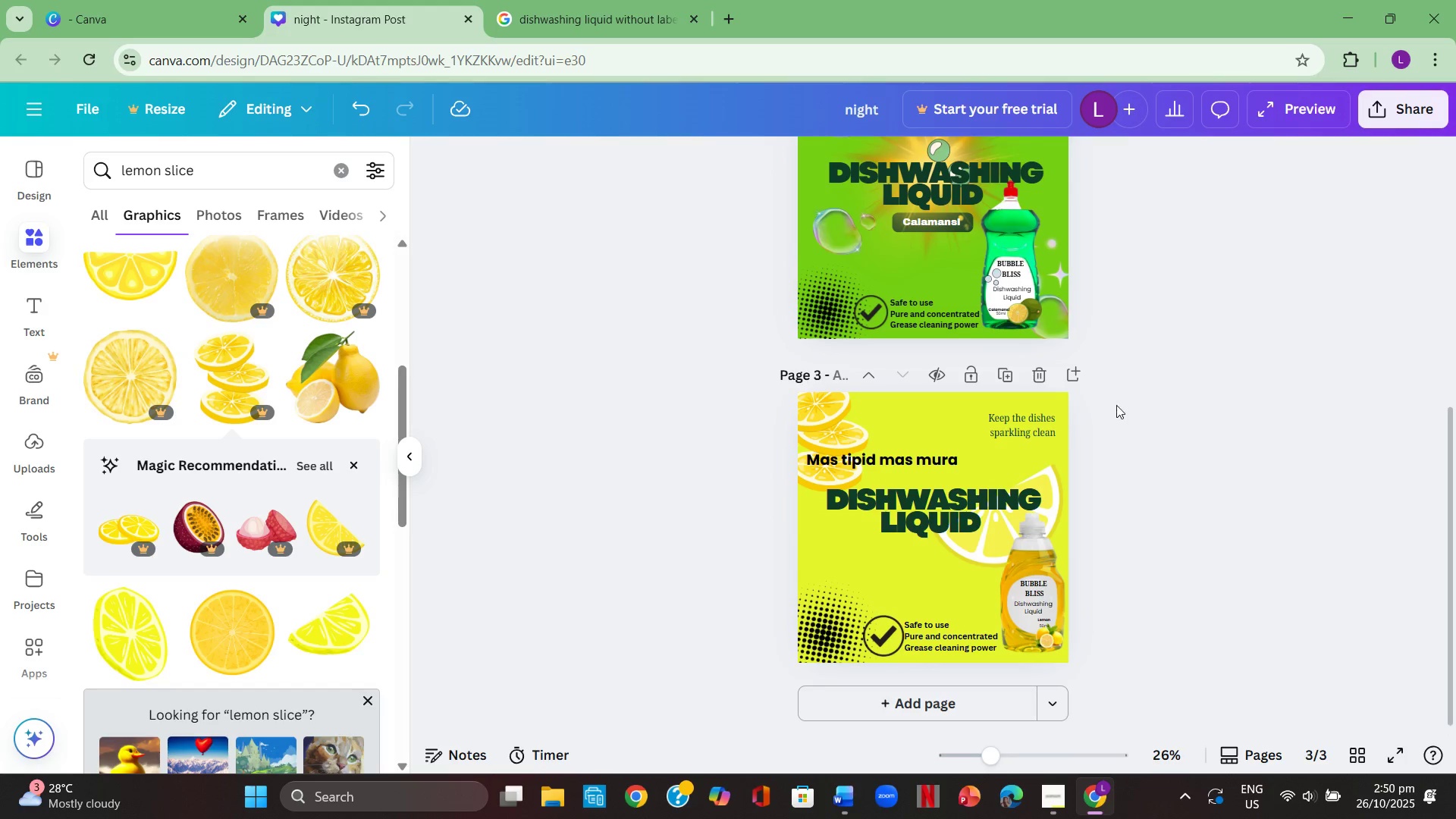 
scroll: coordinate [1128, 429], scroll_direction: down, amount: 2.0
 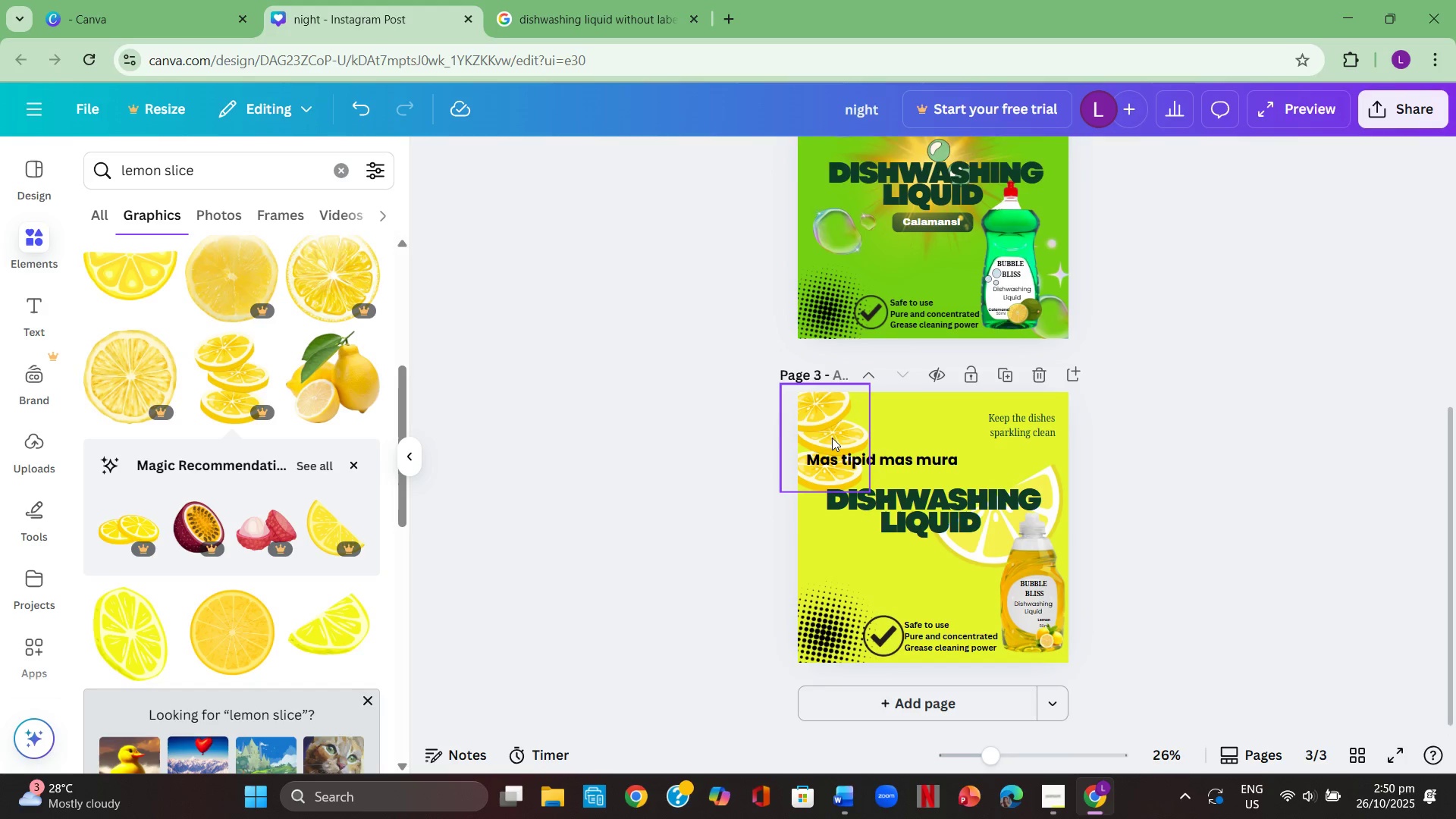 
left_click([833, 437])
 